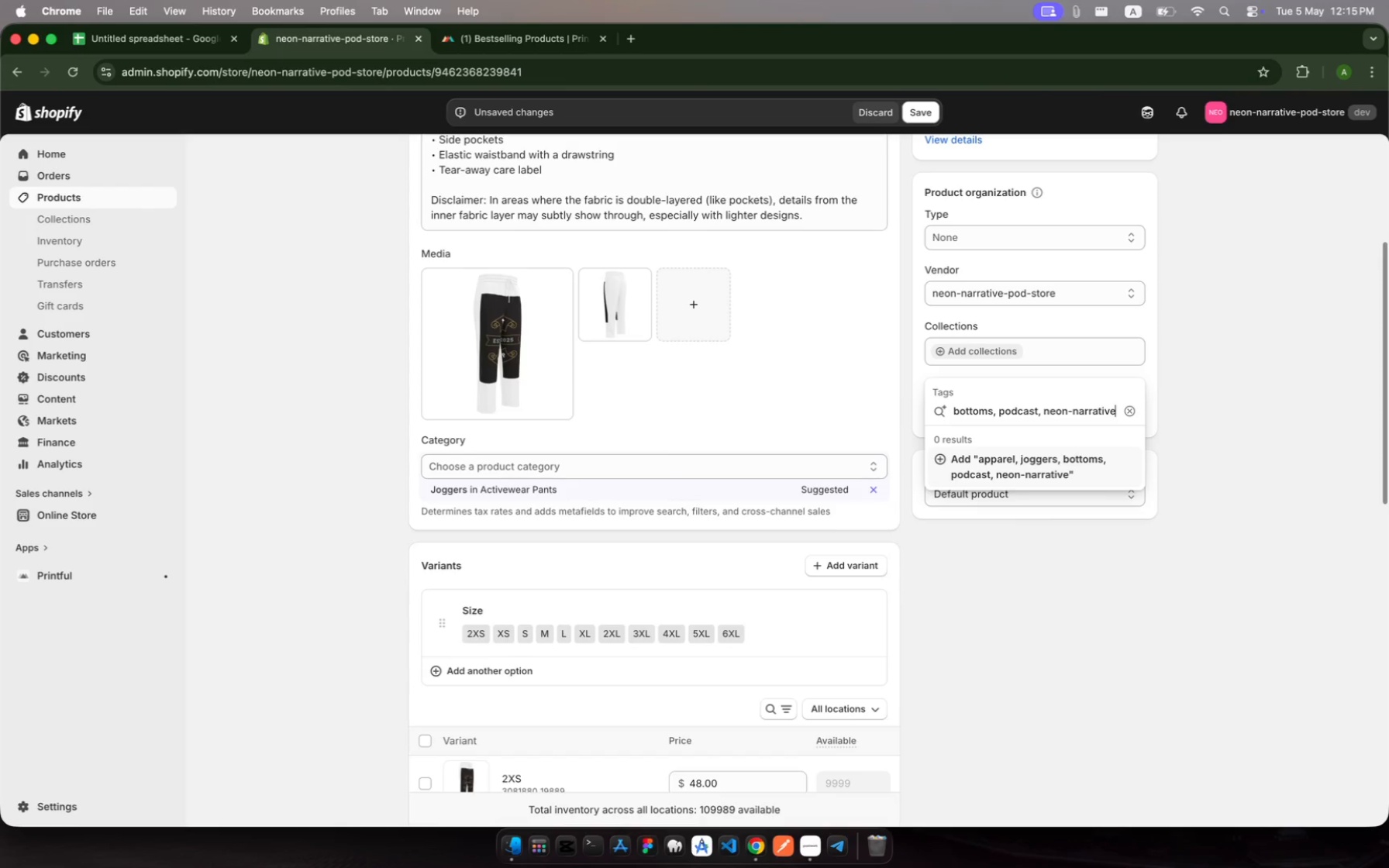 
key(Enter)
 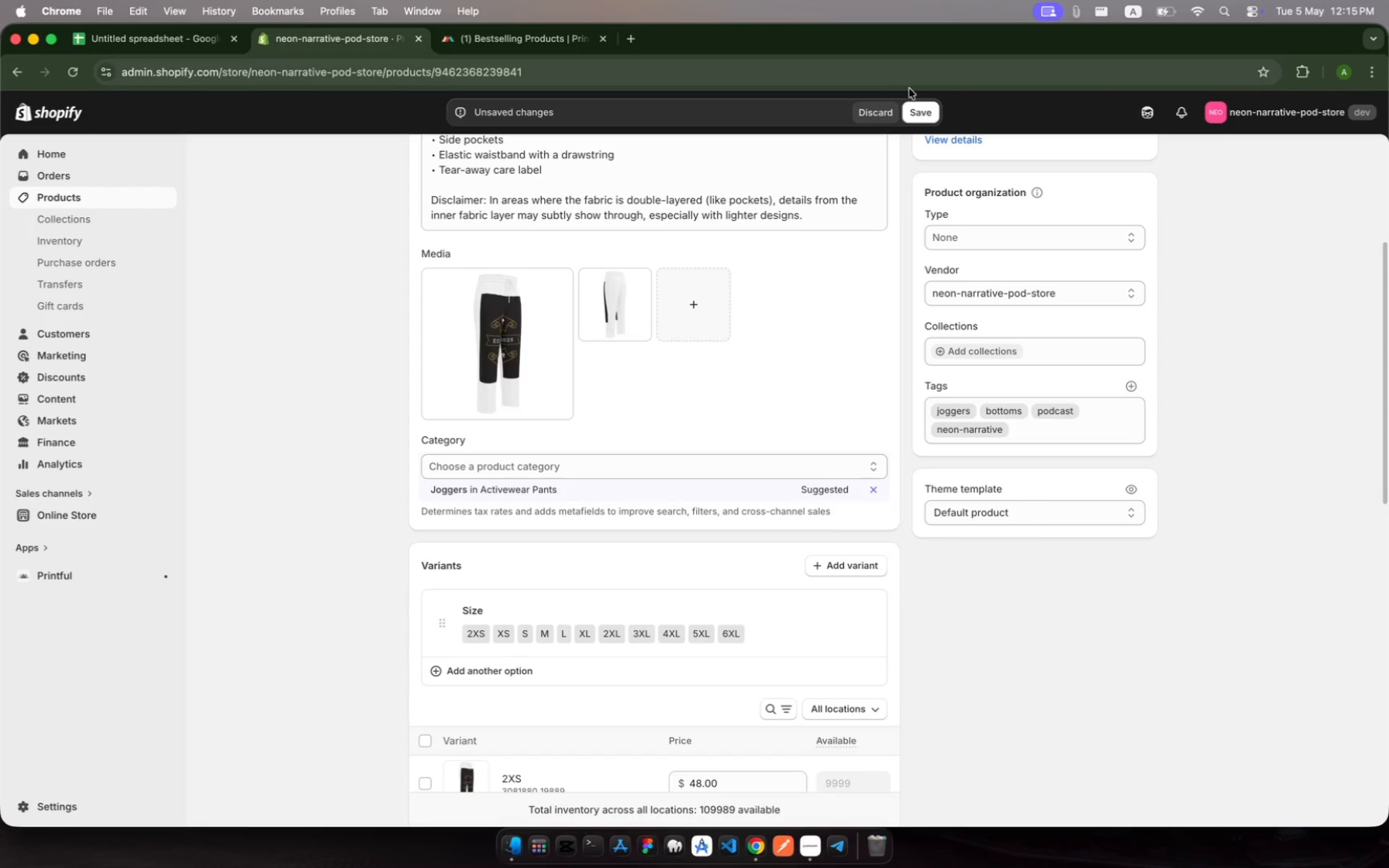 
left_click([920, 112])
 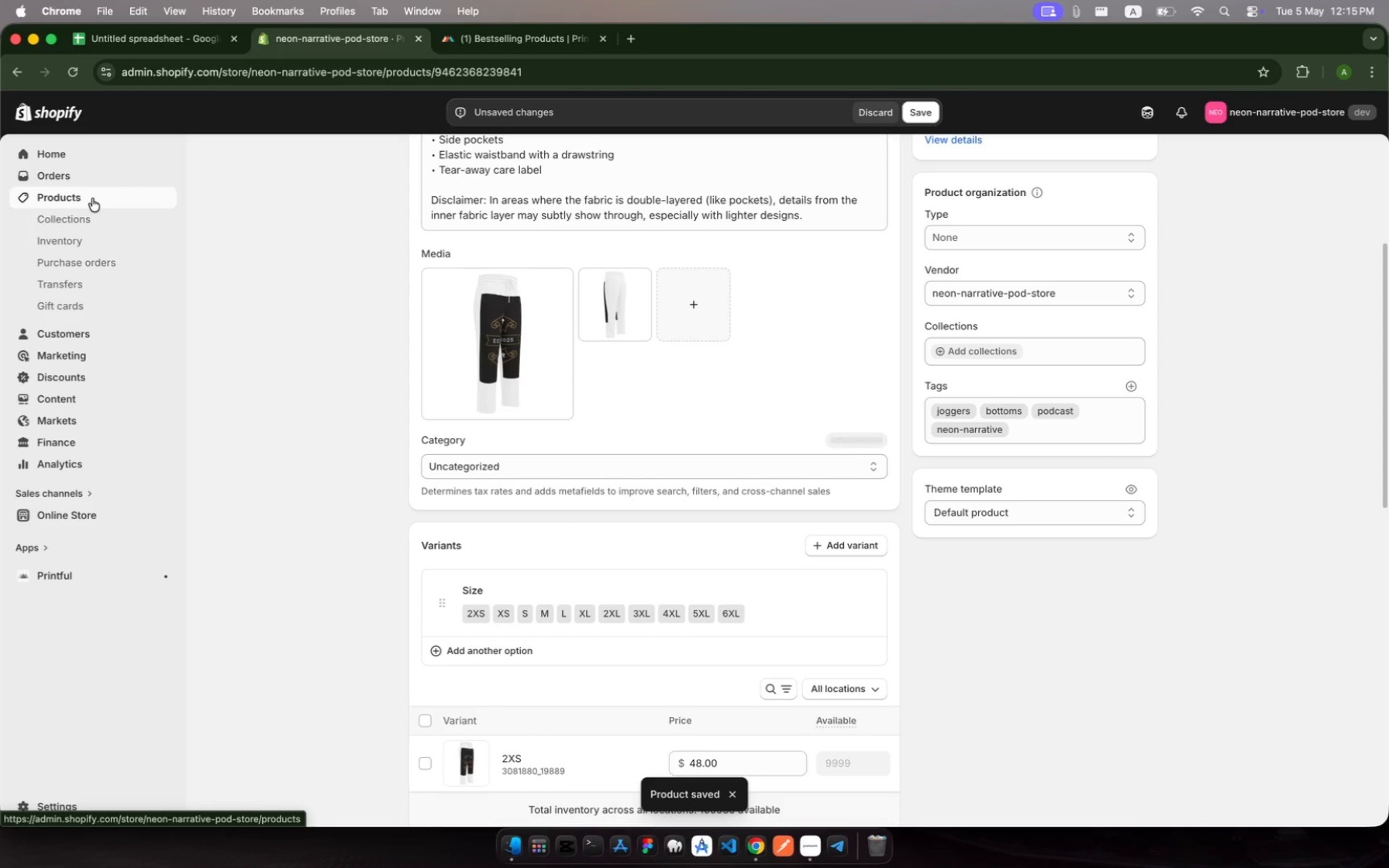 
wait(10.31)
 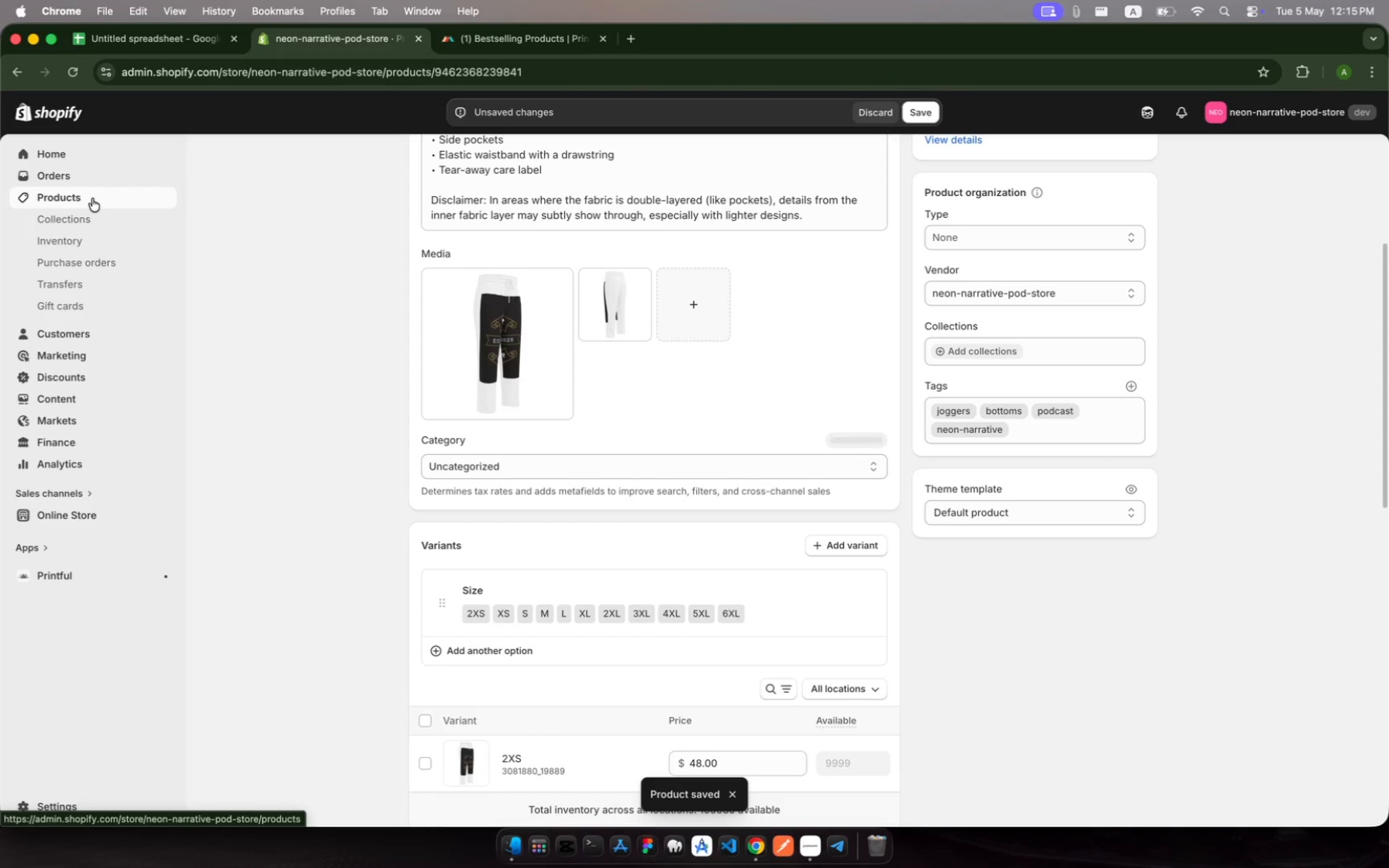 
left_click([131, 202])
 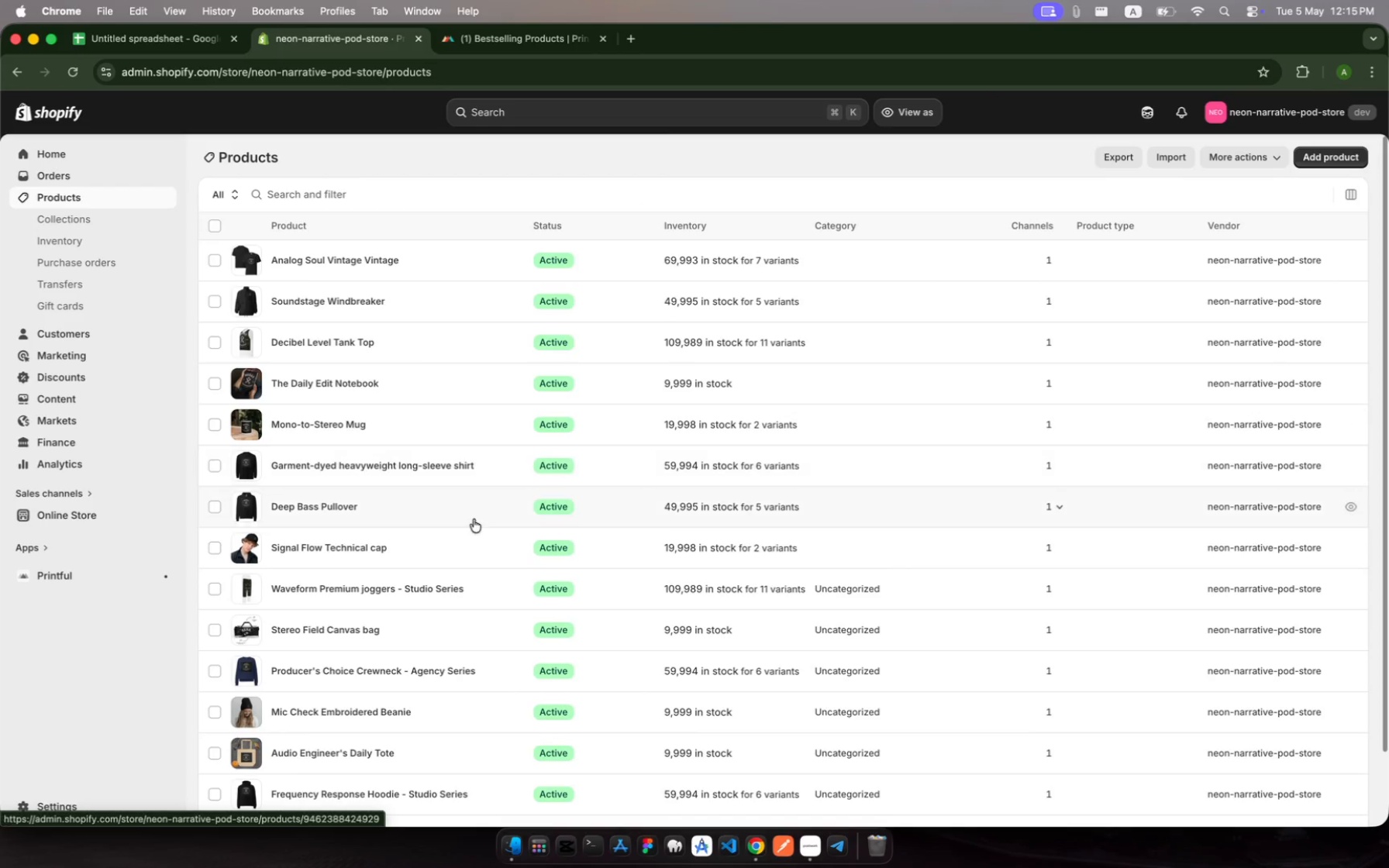 
scroll: coordinate [505, 550], scroll_direction: down, amount: 34.0
 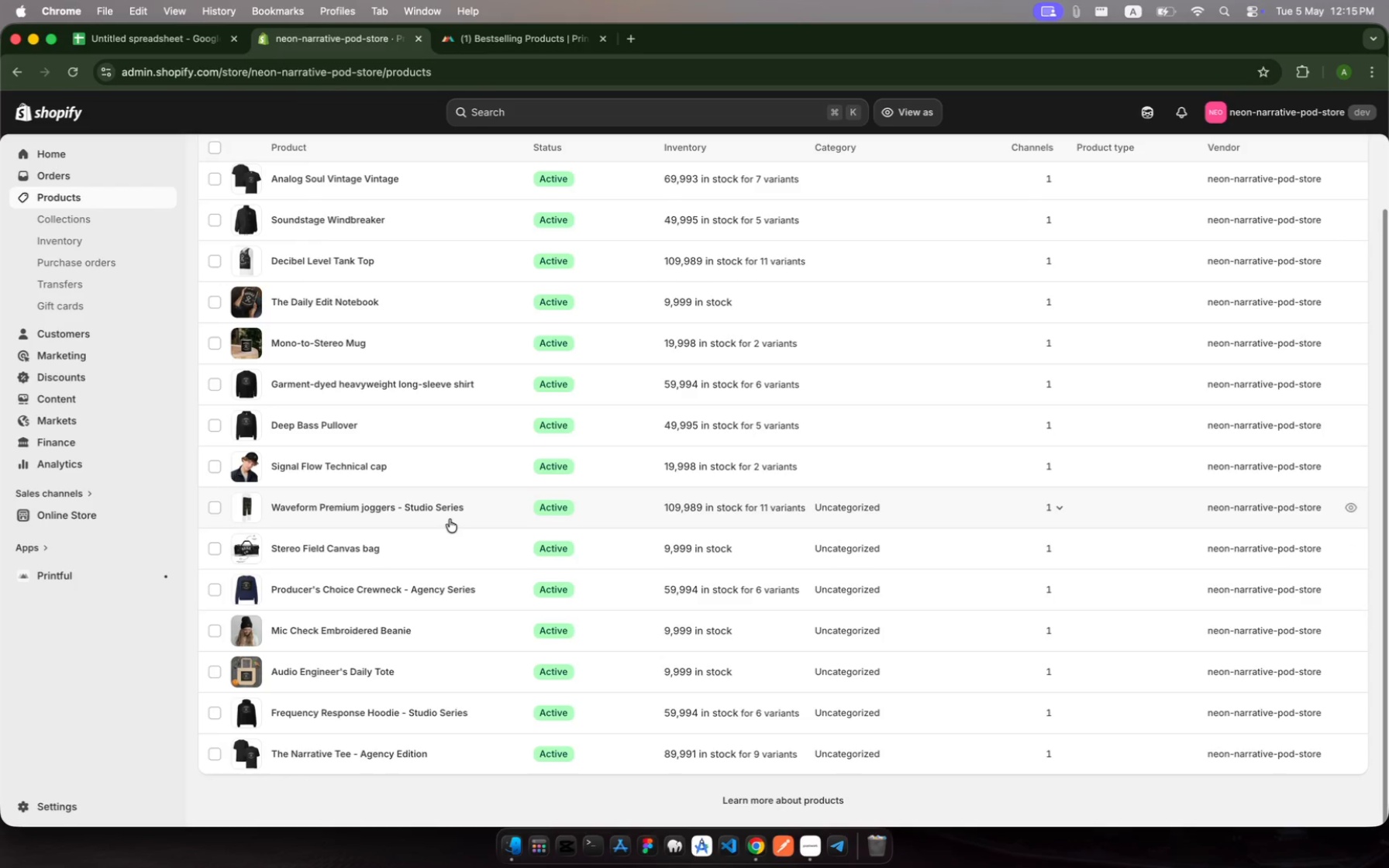 
wait(7.47)
 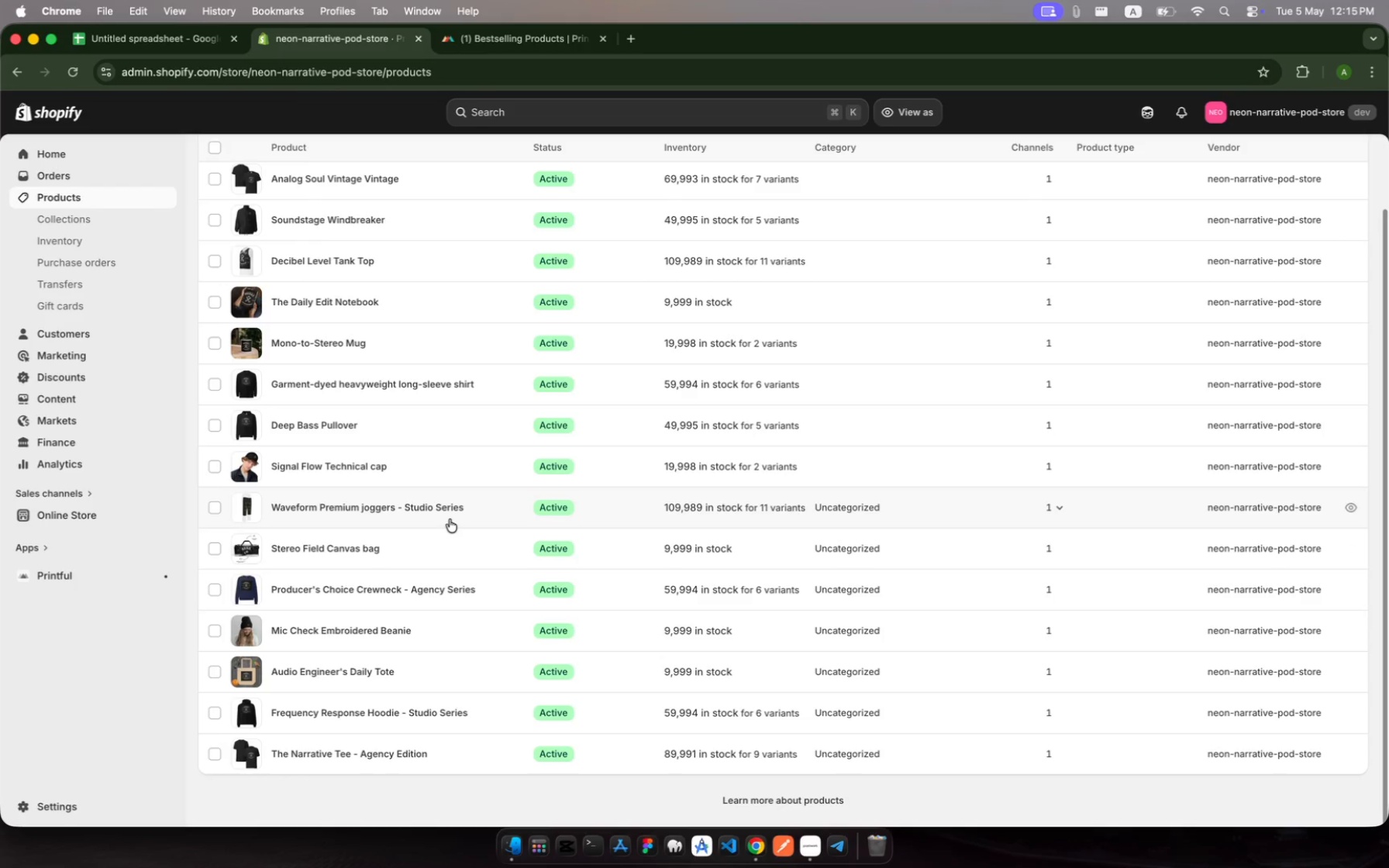 
scroll: coordinate [472, 687], scroll_direction: down, amount: 13.0
 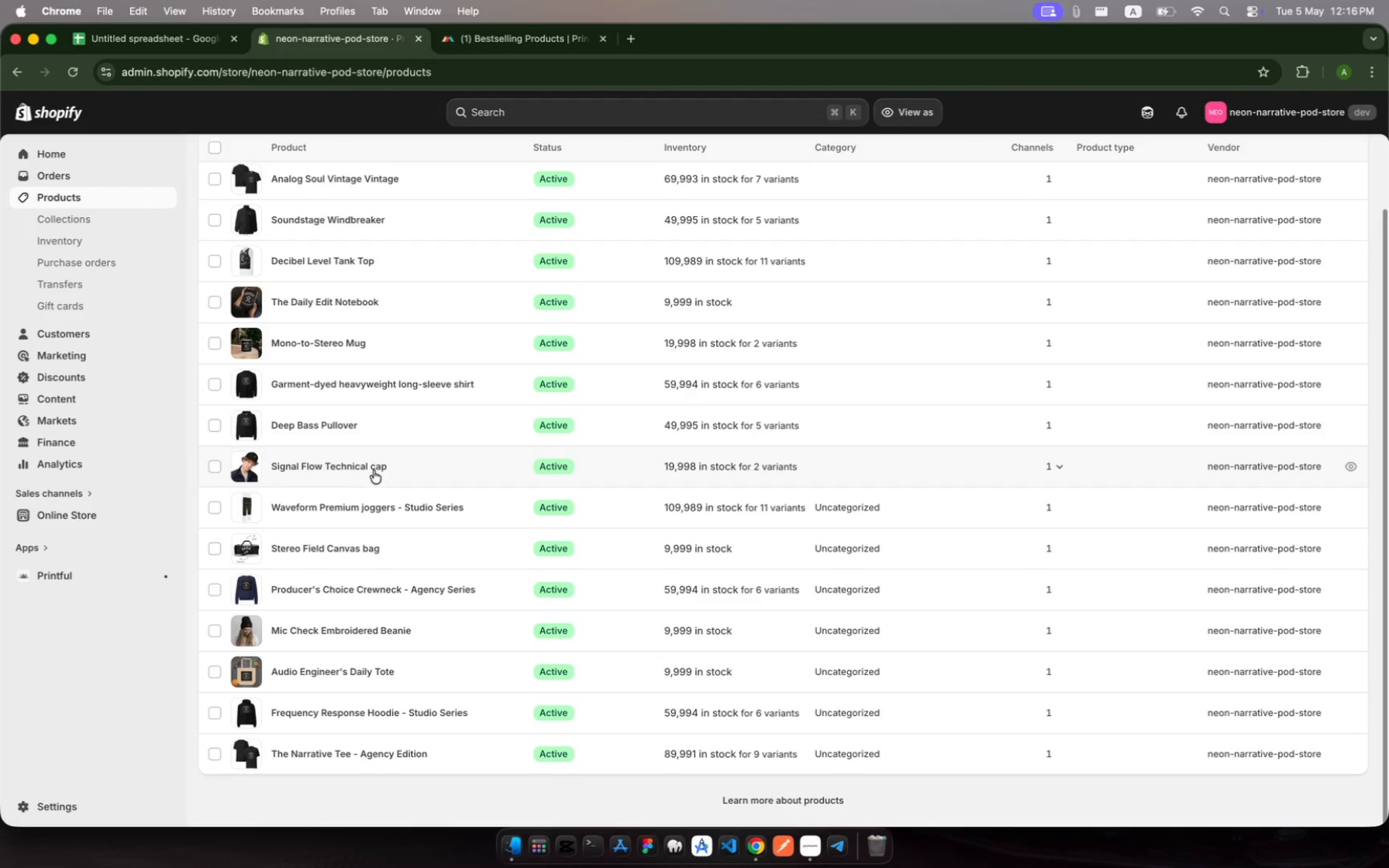 
wait(15.26)
 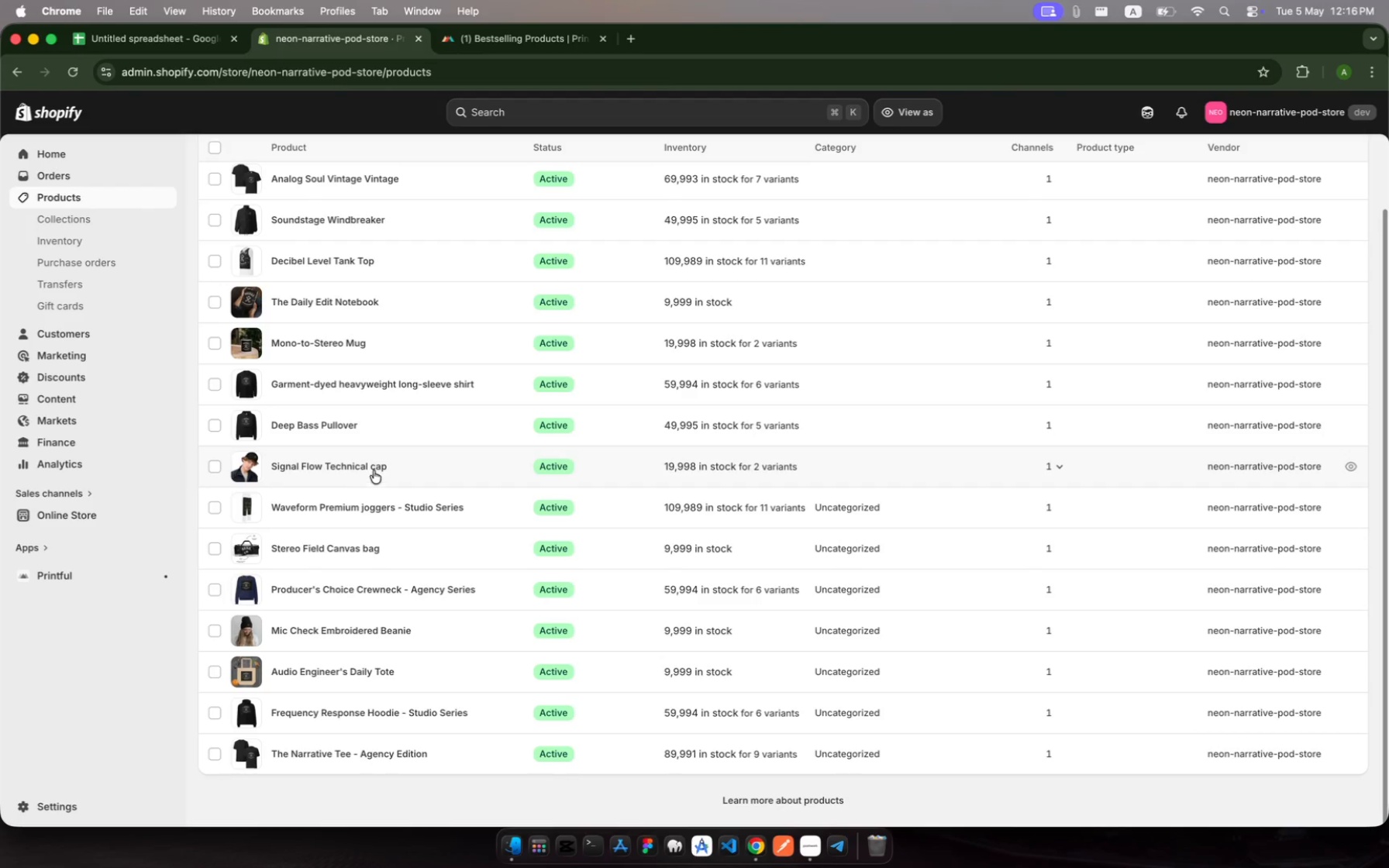 
left_click([438, 468])
 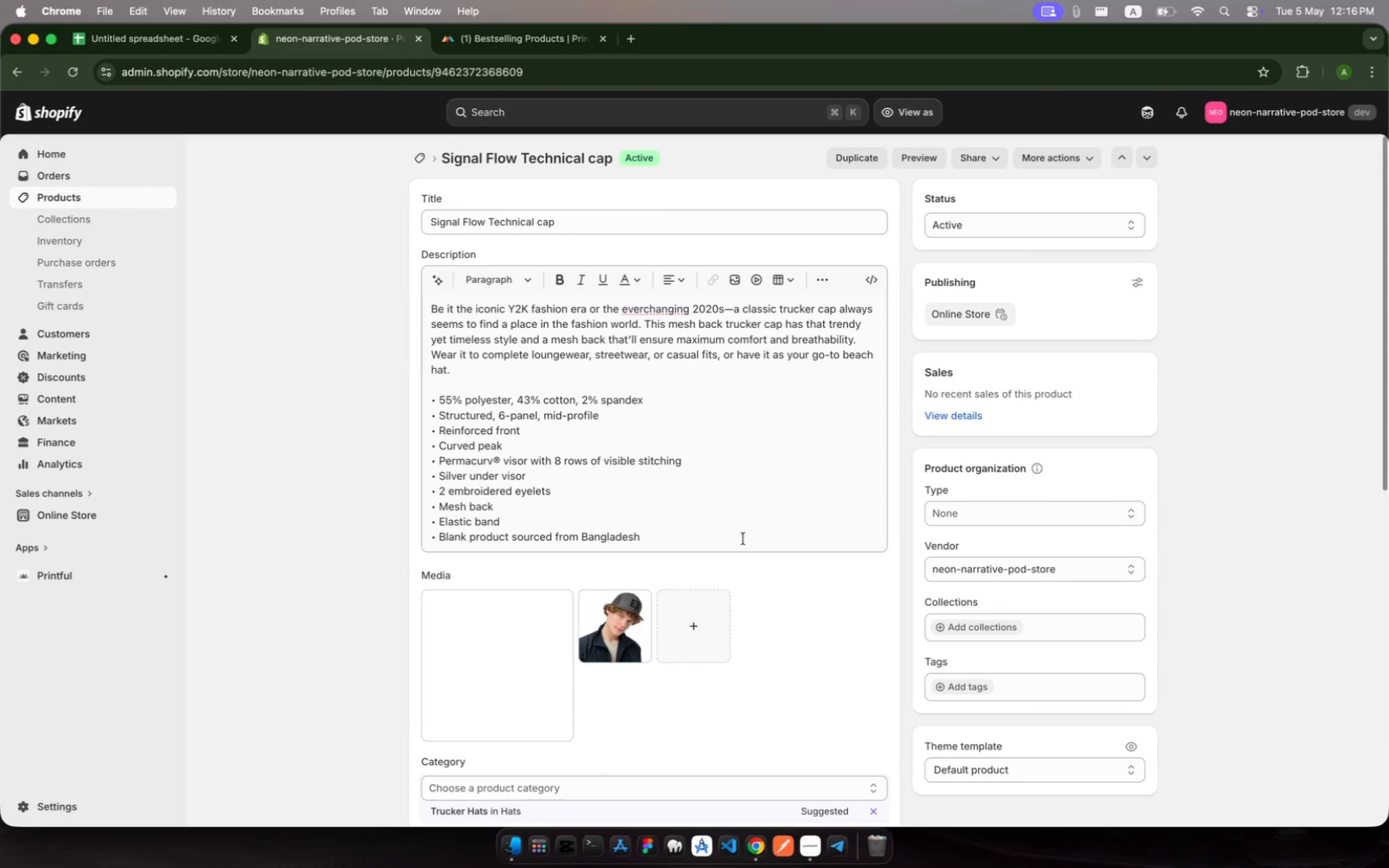 
wait(9.11)
 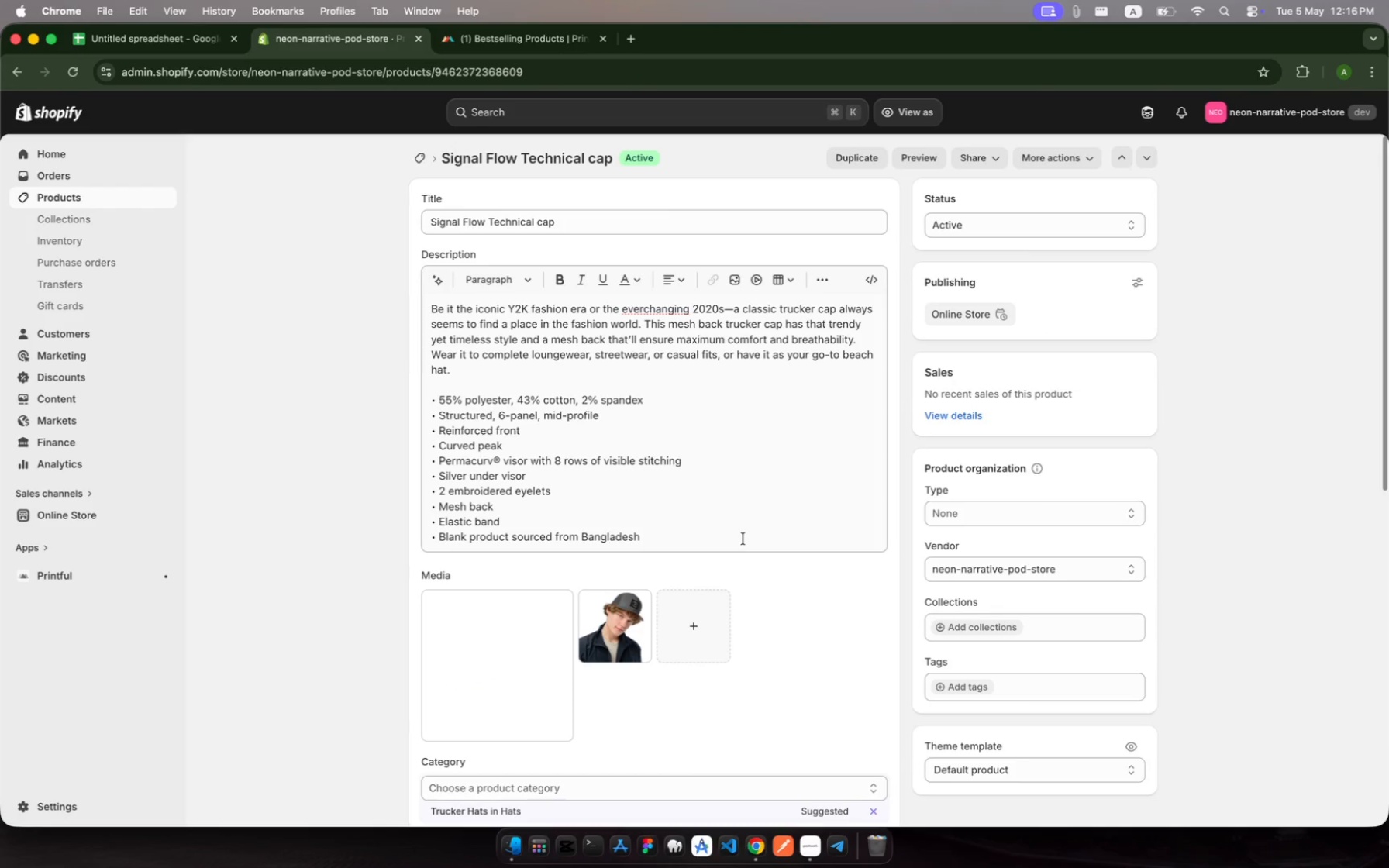 
scroll: coordinate [604, 552], scroll_direction: down, amount: 40.0
 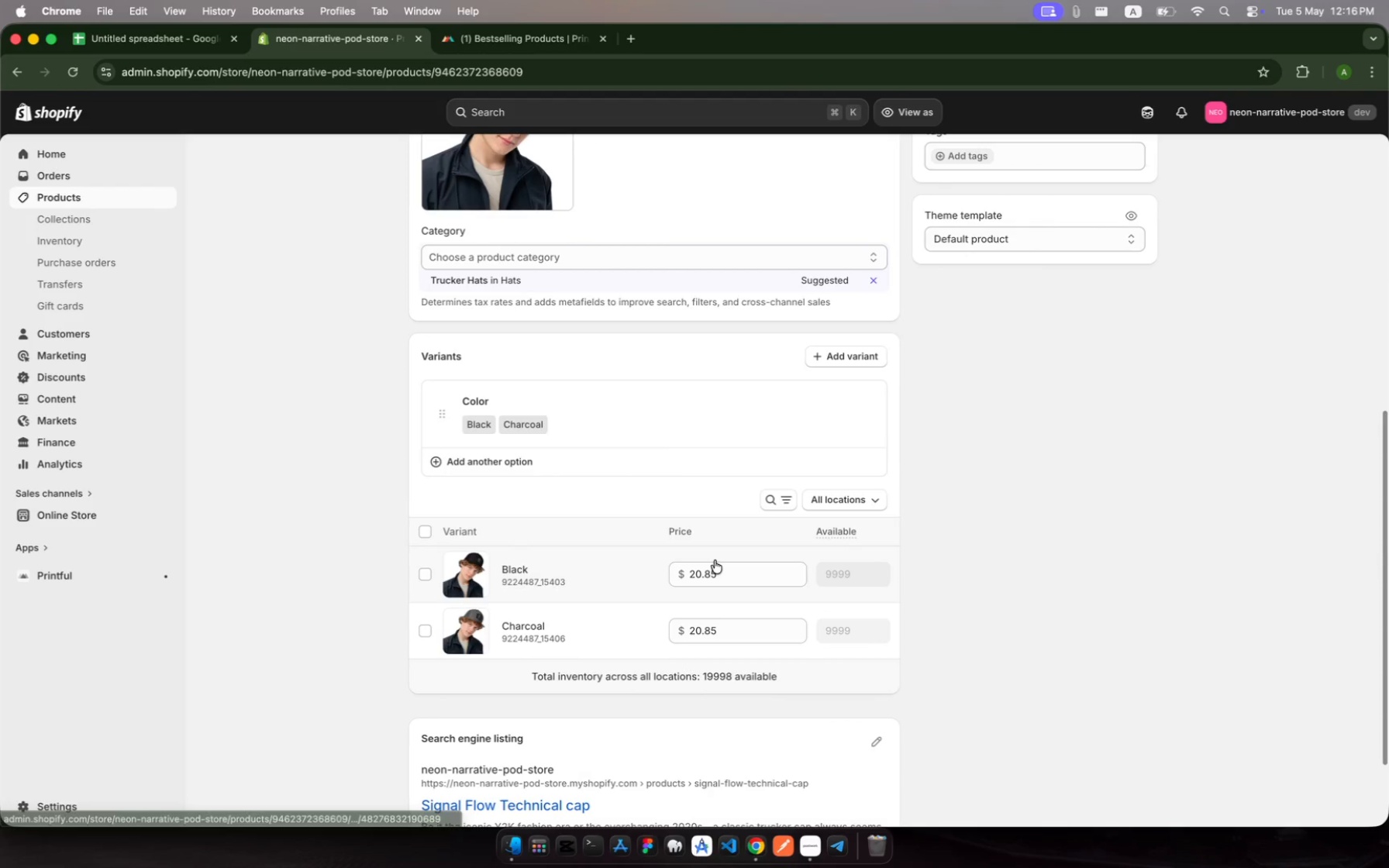 
left_click([719, 570])
 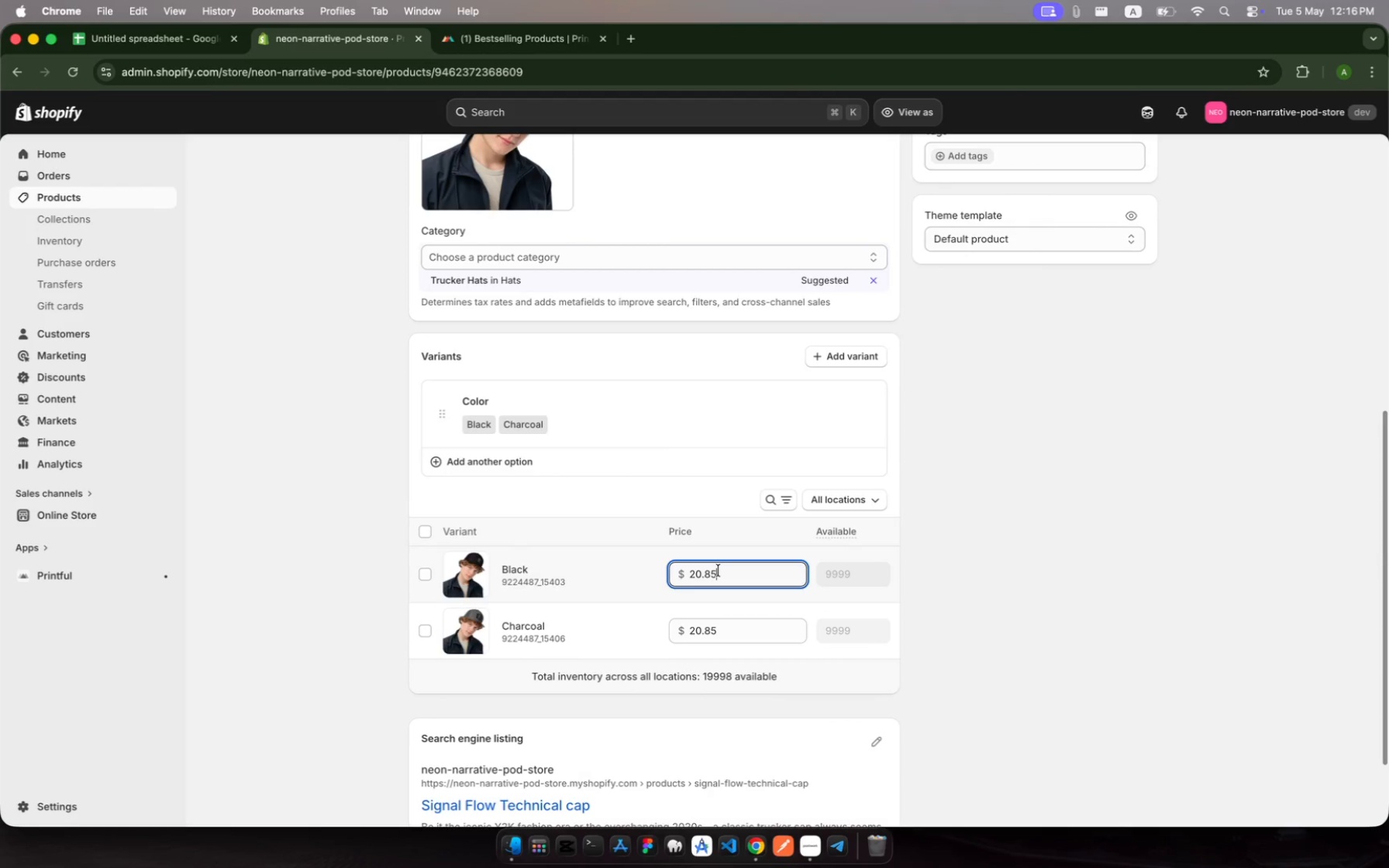 
left_click_drag(start_coordinate=[719, 570], to_coordinate=[659, 563])
 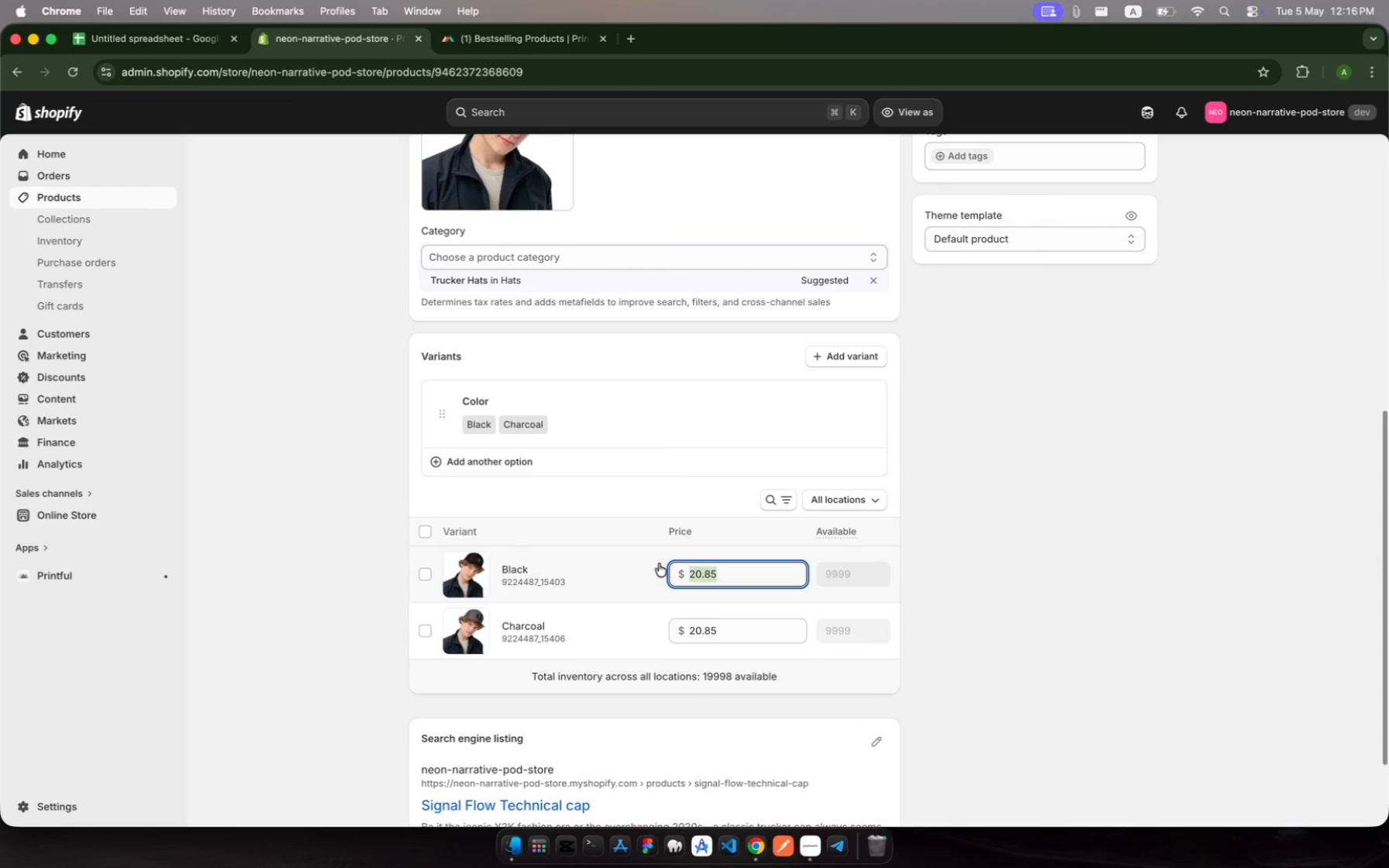 
type(30)
 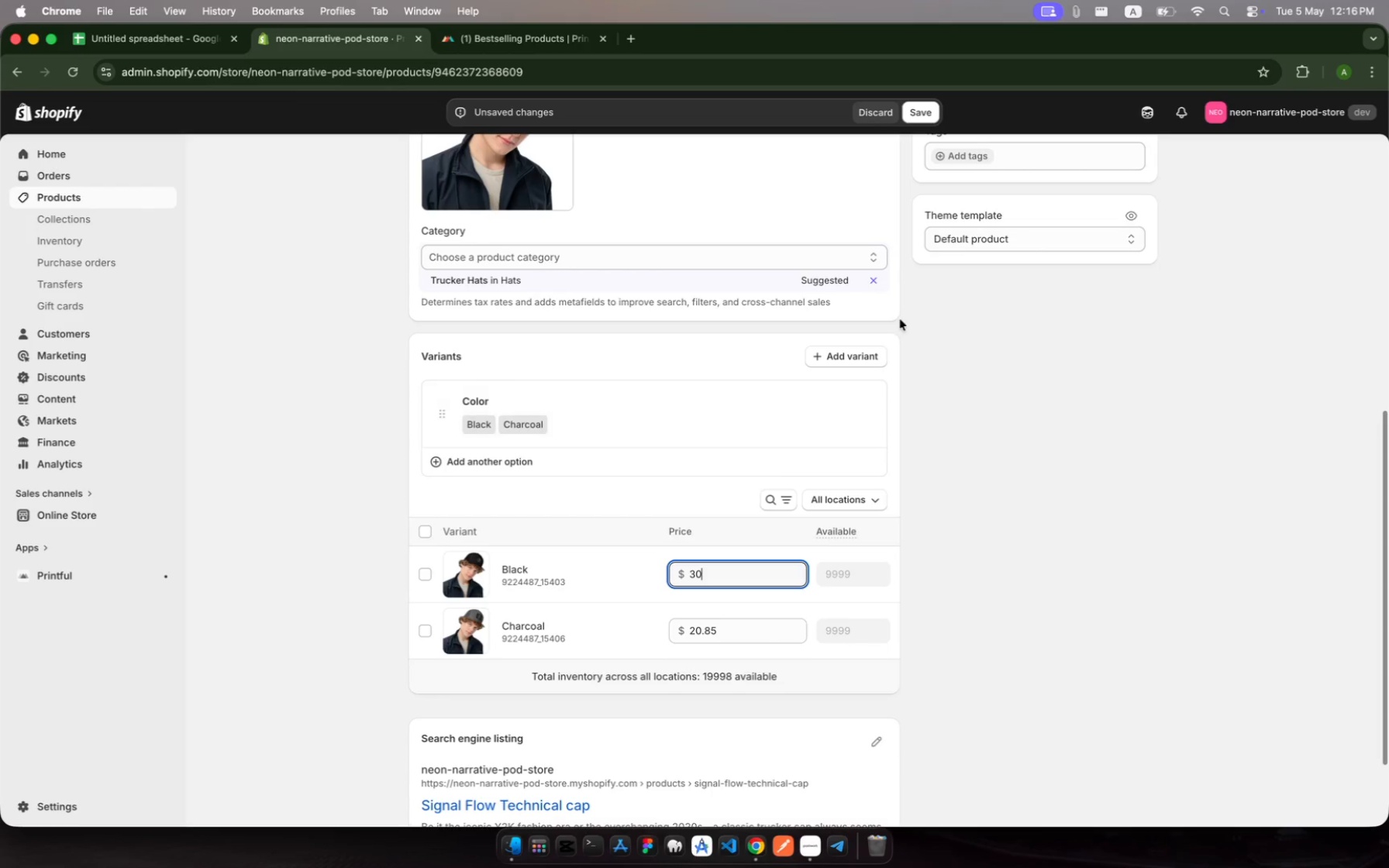 
scroll: coordinate [977, 238], scroll_direction: up, amount: 11.0
 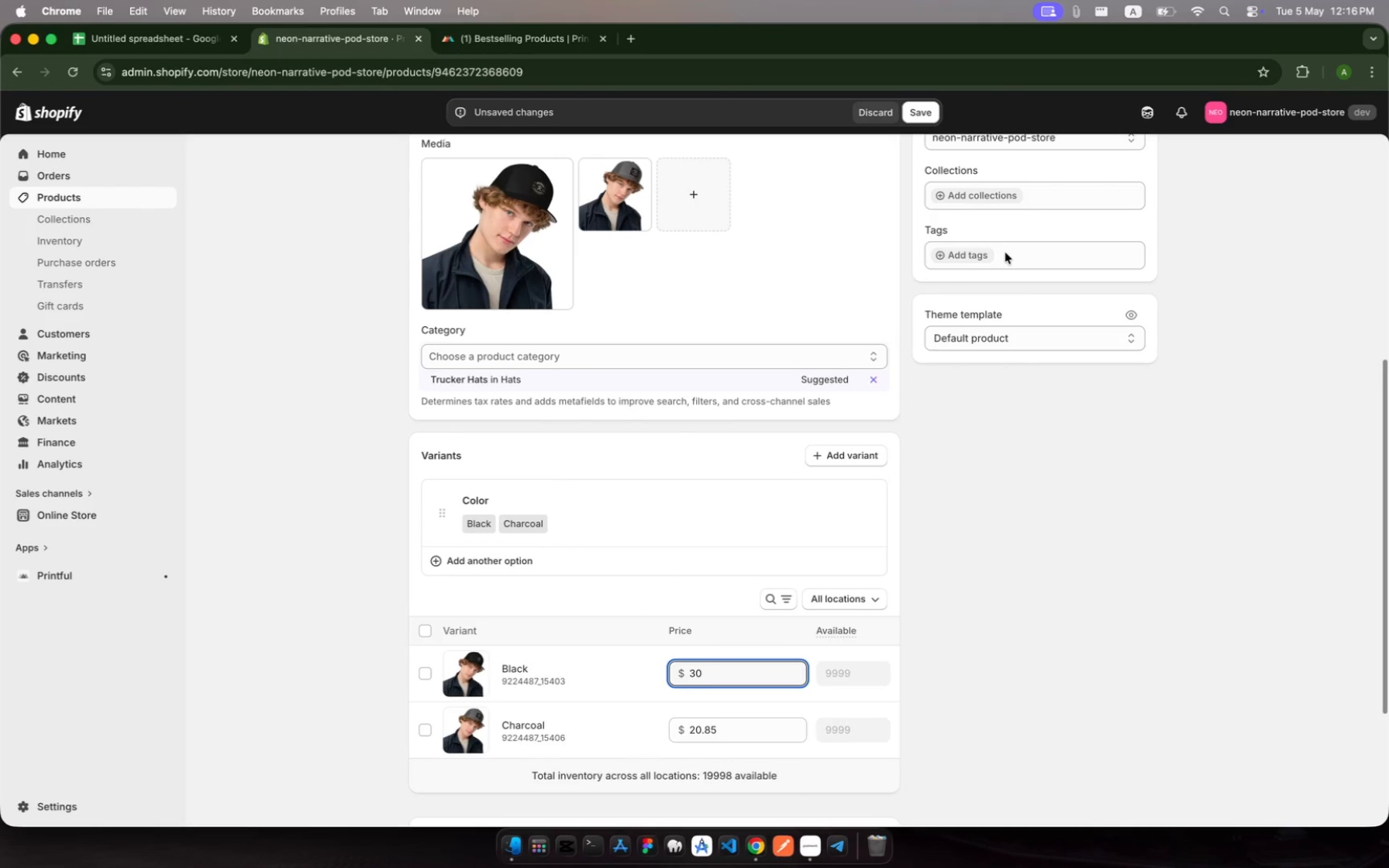 
left_click([1005, 254])
 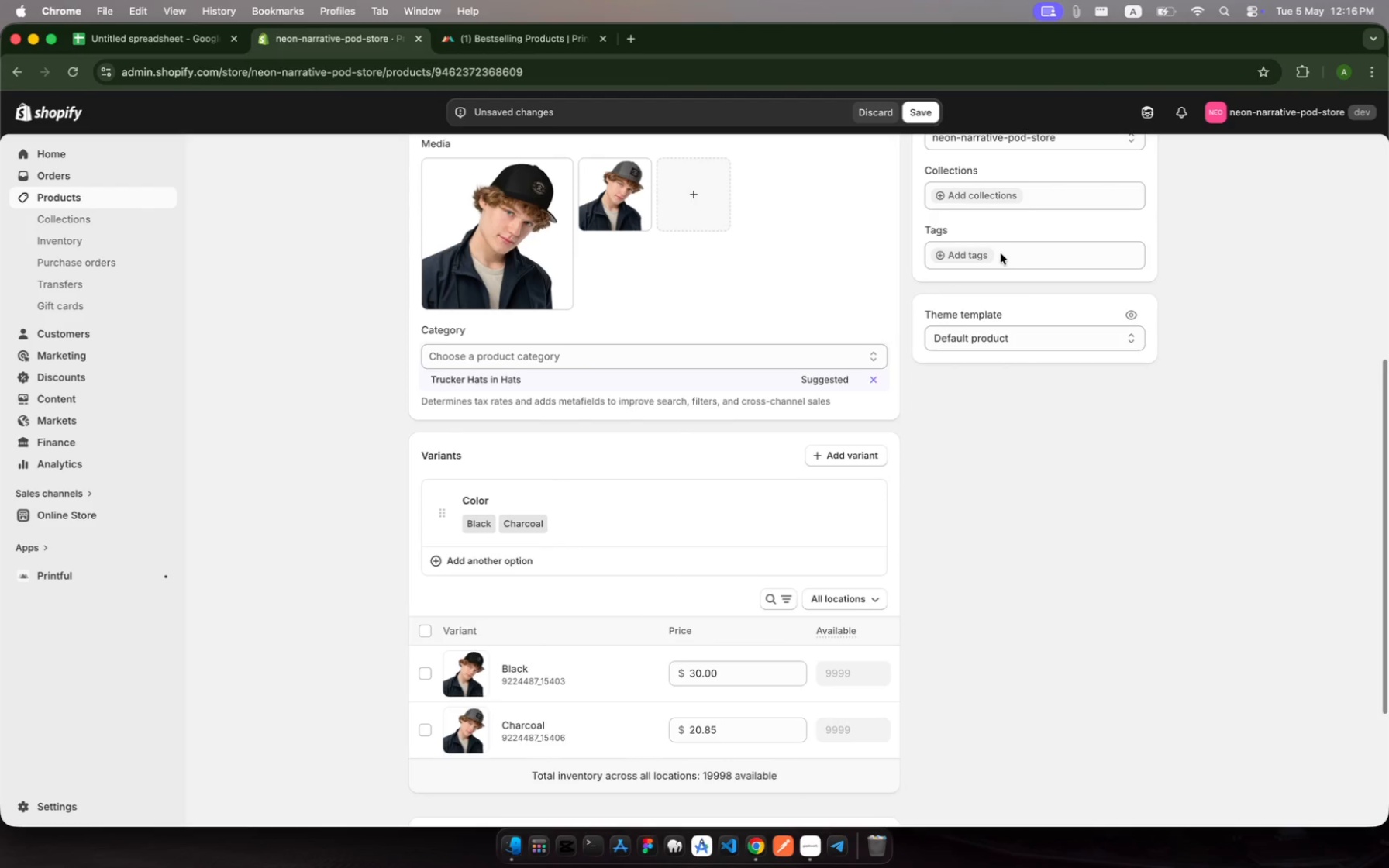 
left_click([1000, 253])
 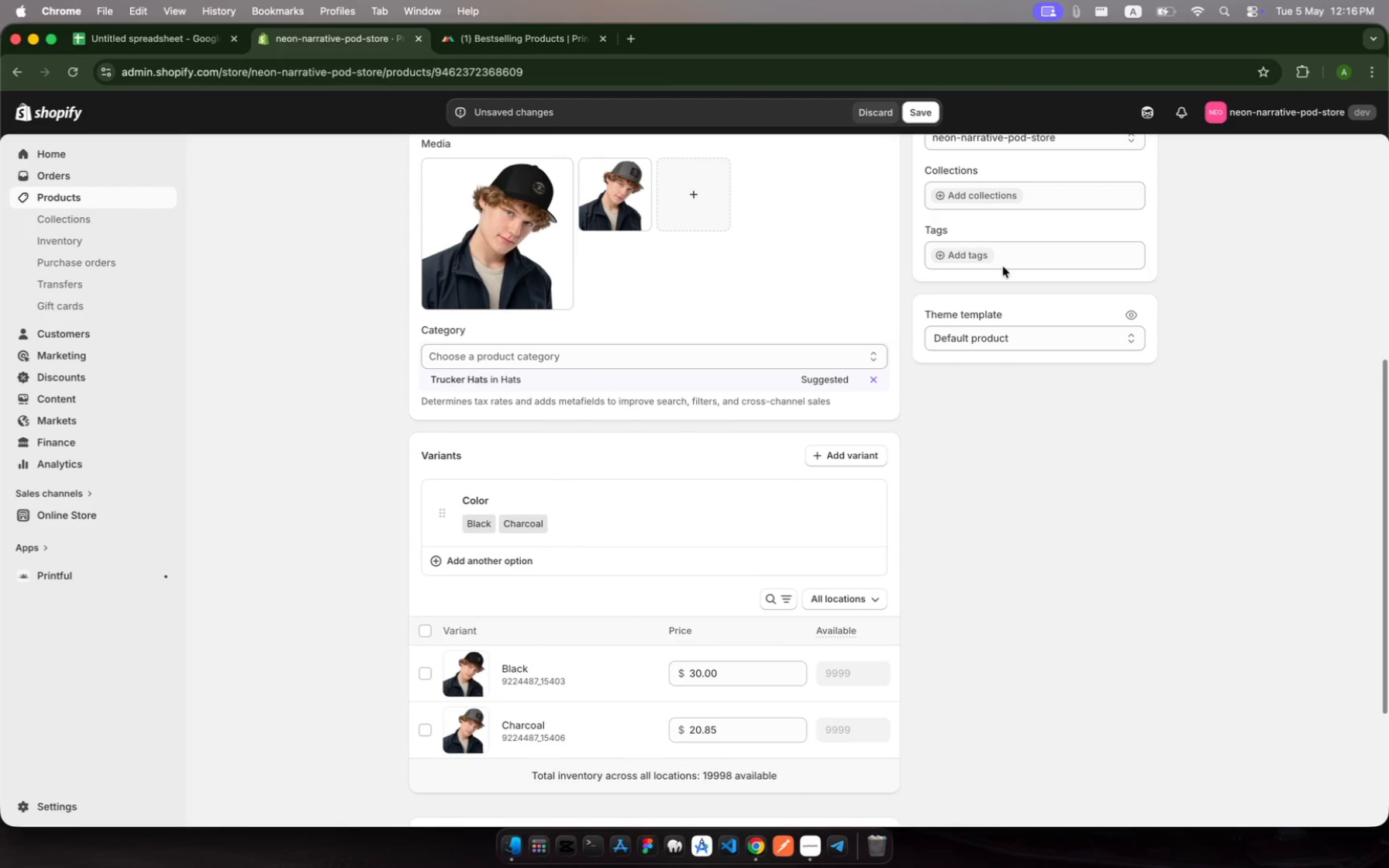 
left_click([1009, 257])
 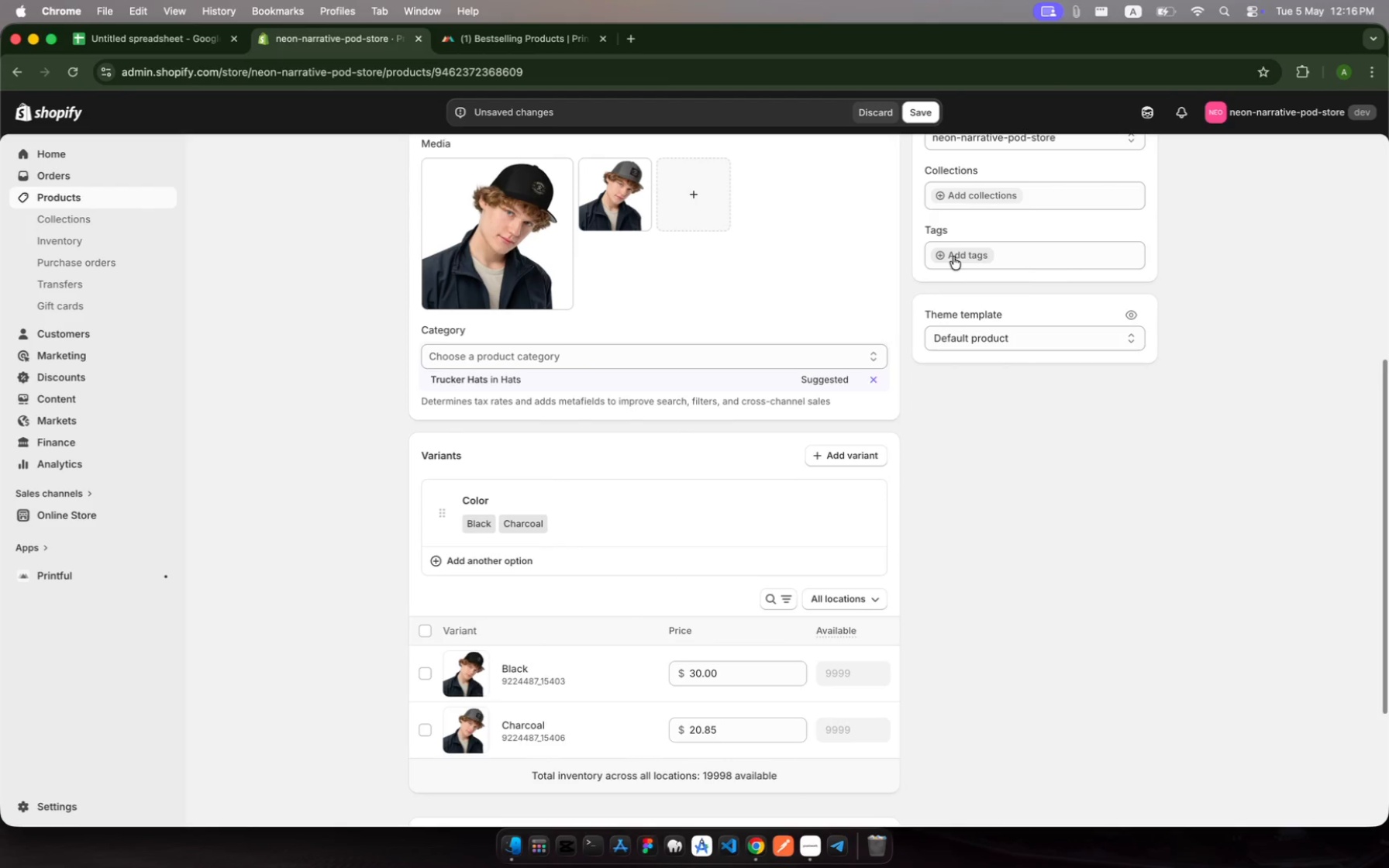 
left_click([953, 257])
 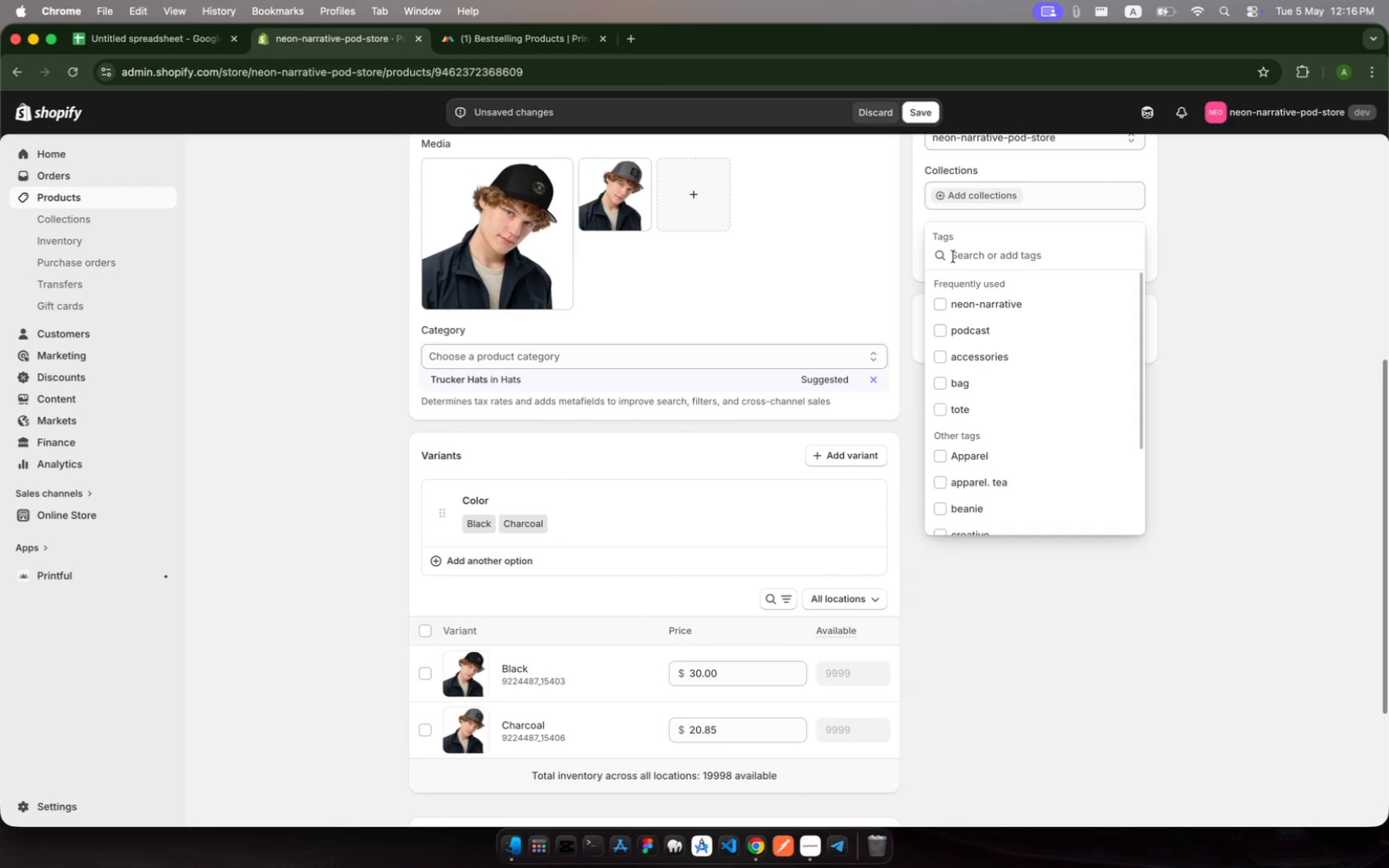 
type(accessories, cap, hat, podcast, neon narrative)
 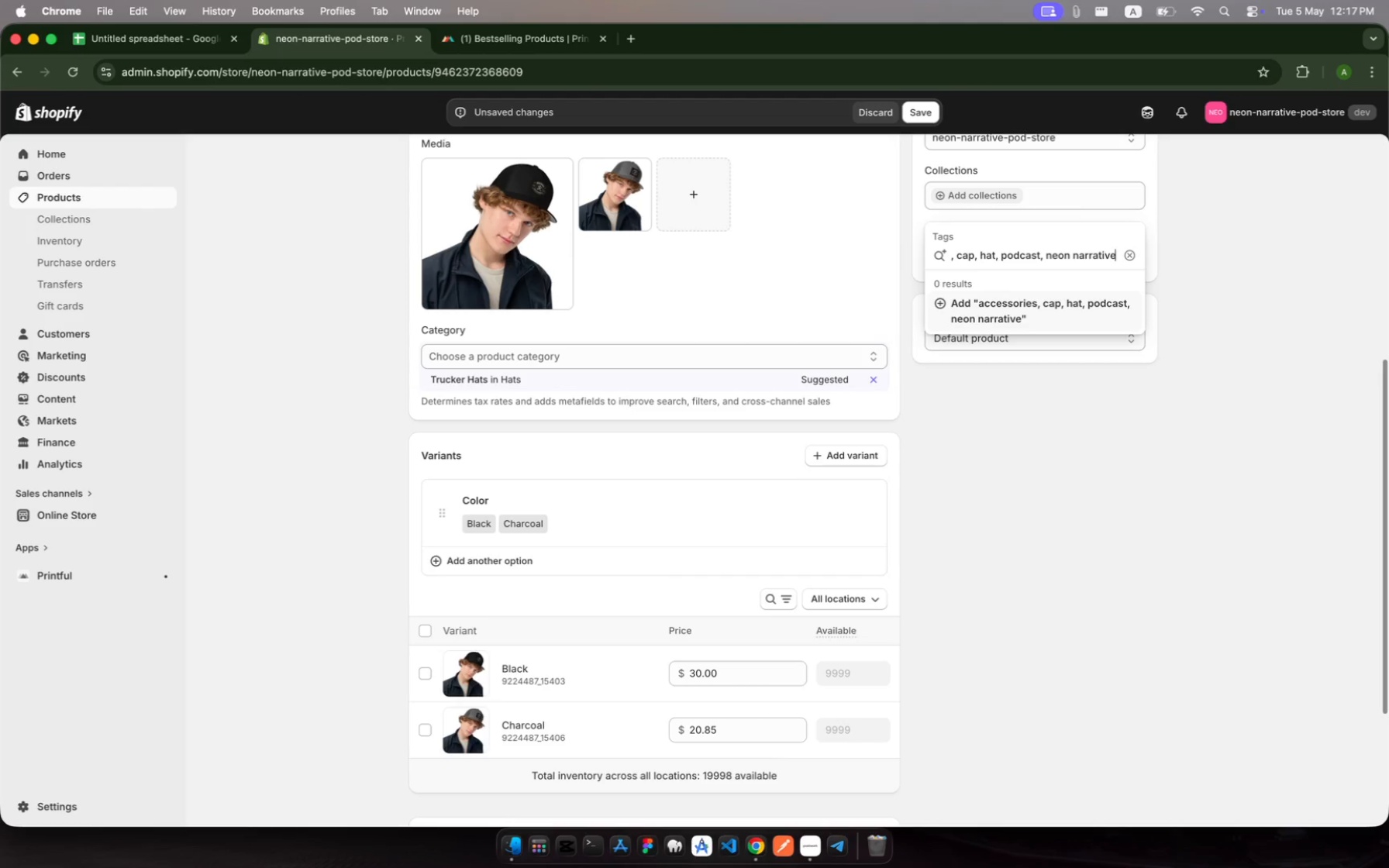 
key(Enter)
 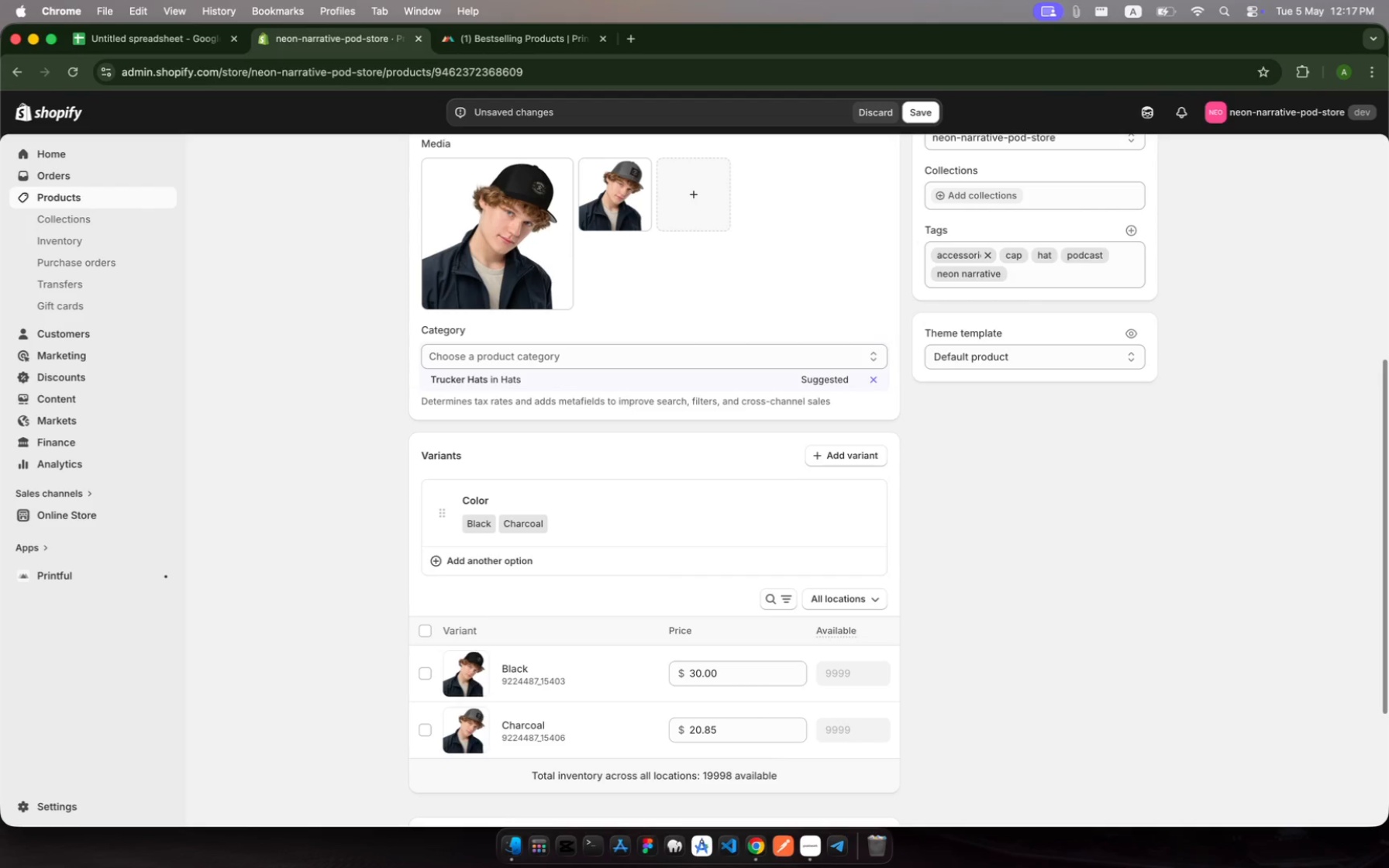 
wait(7.16)
 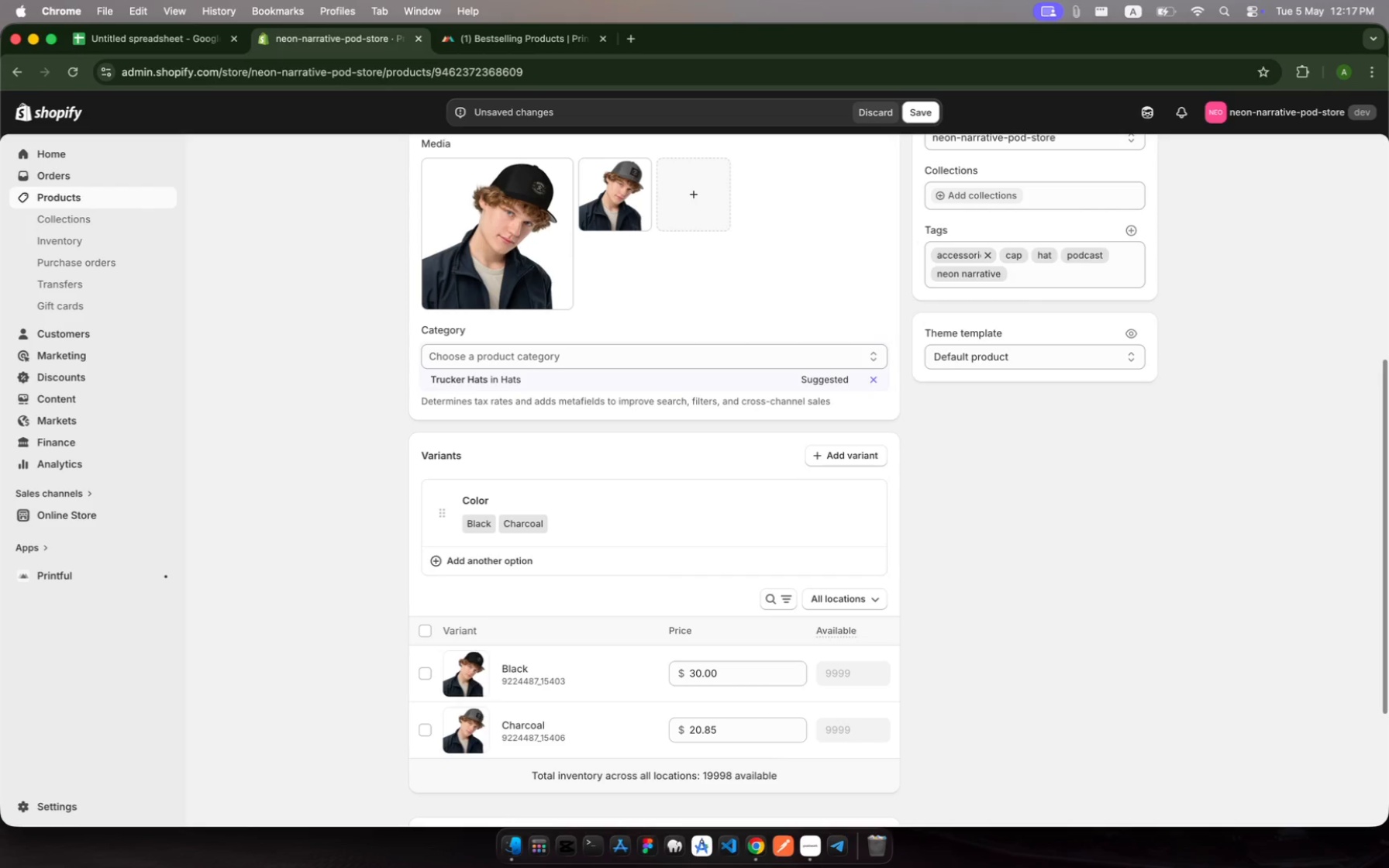 
left_click([923, 112])
 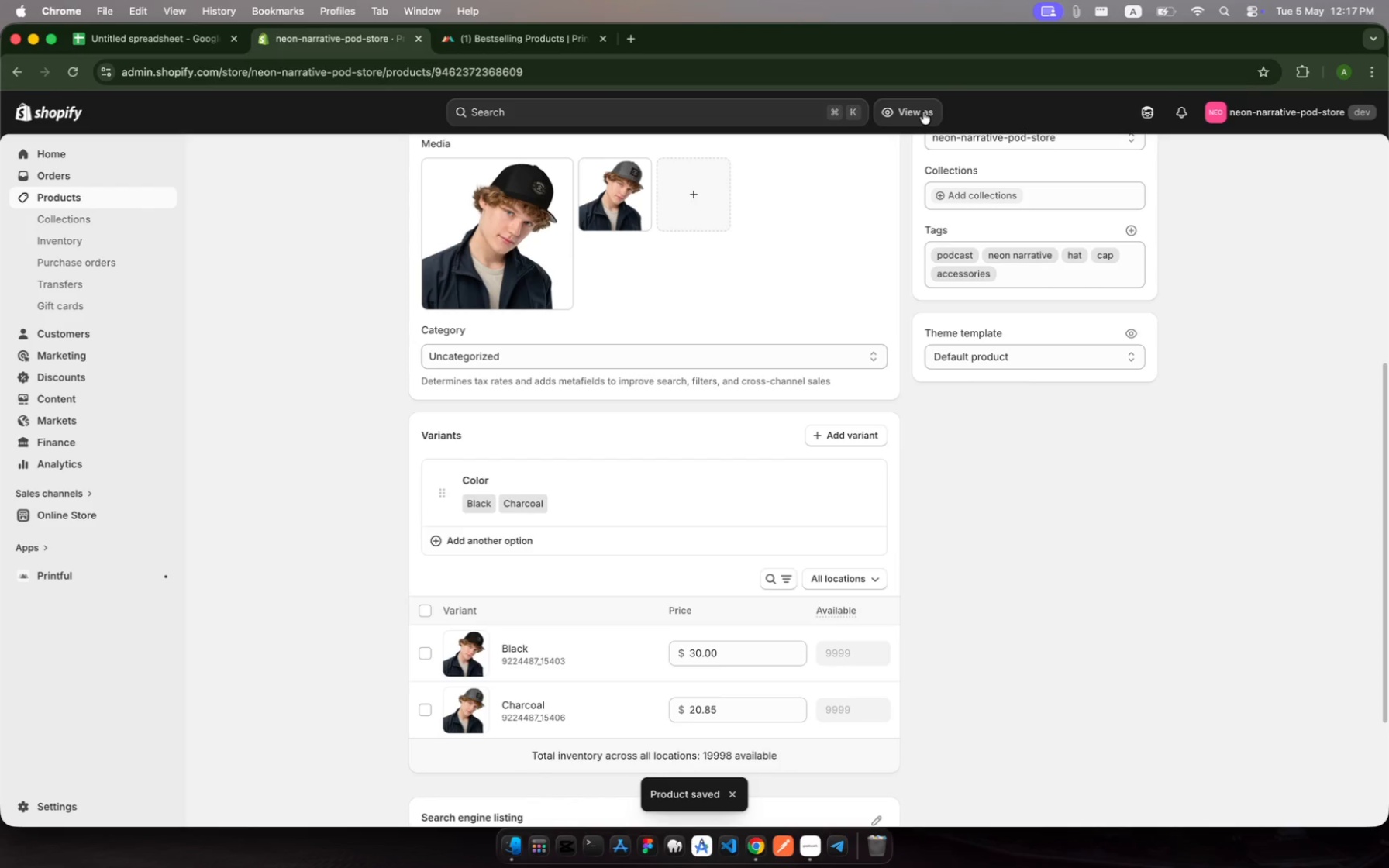 
wait(7.54)
 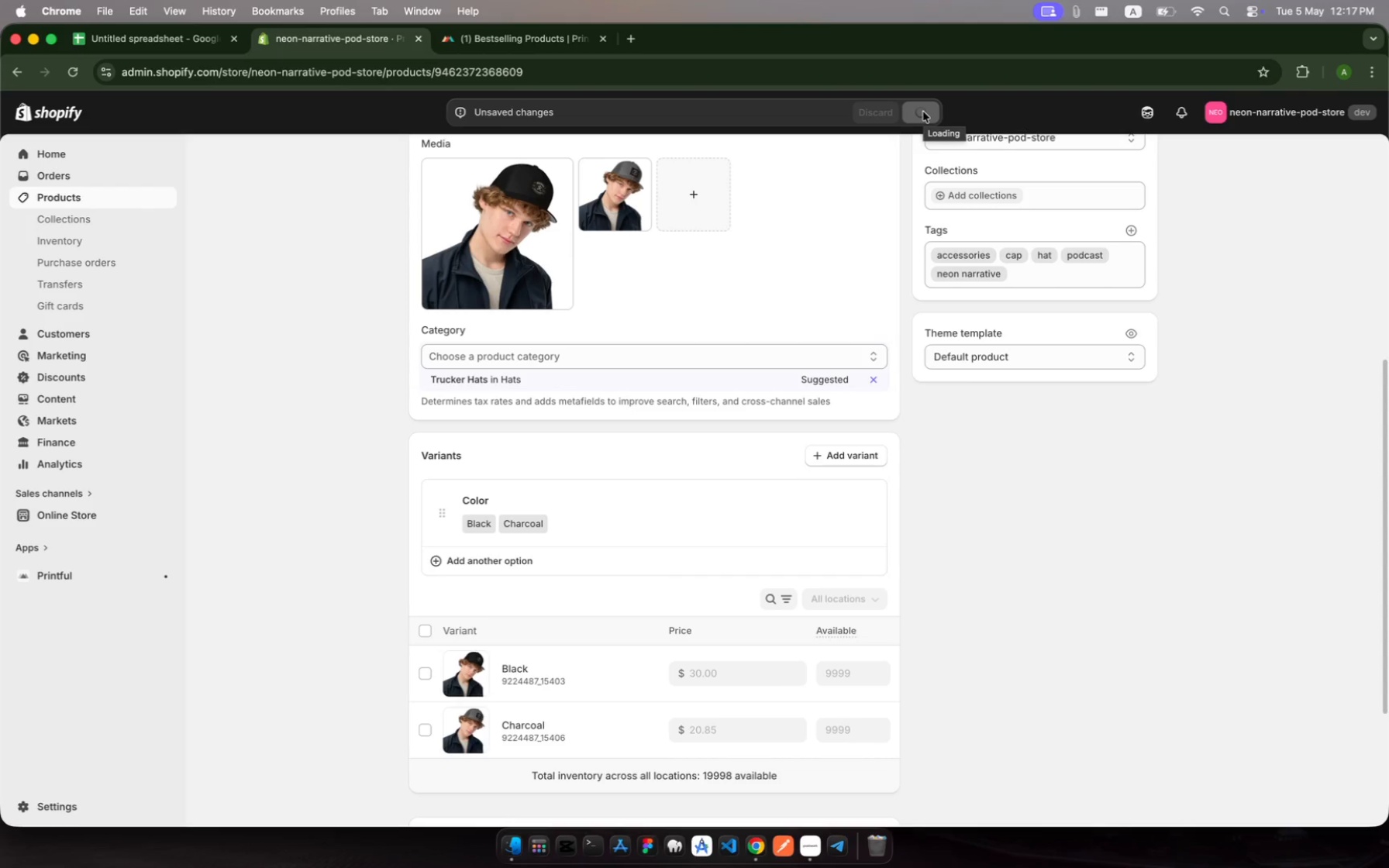 
left_click([103, 195])
 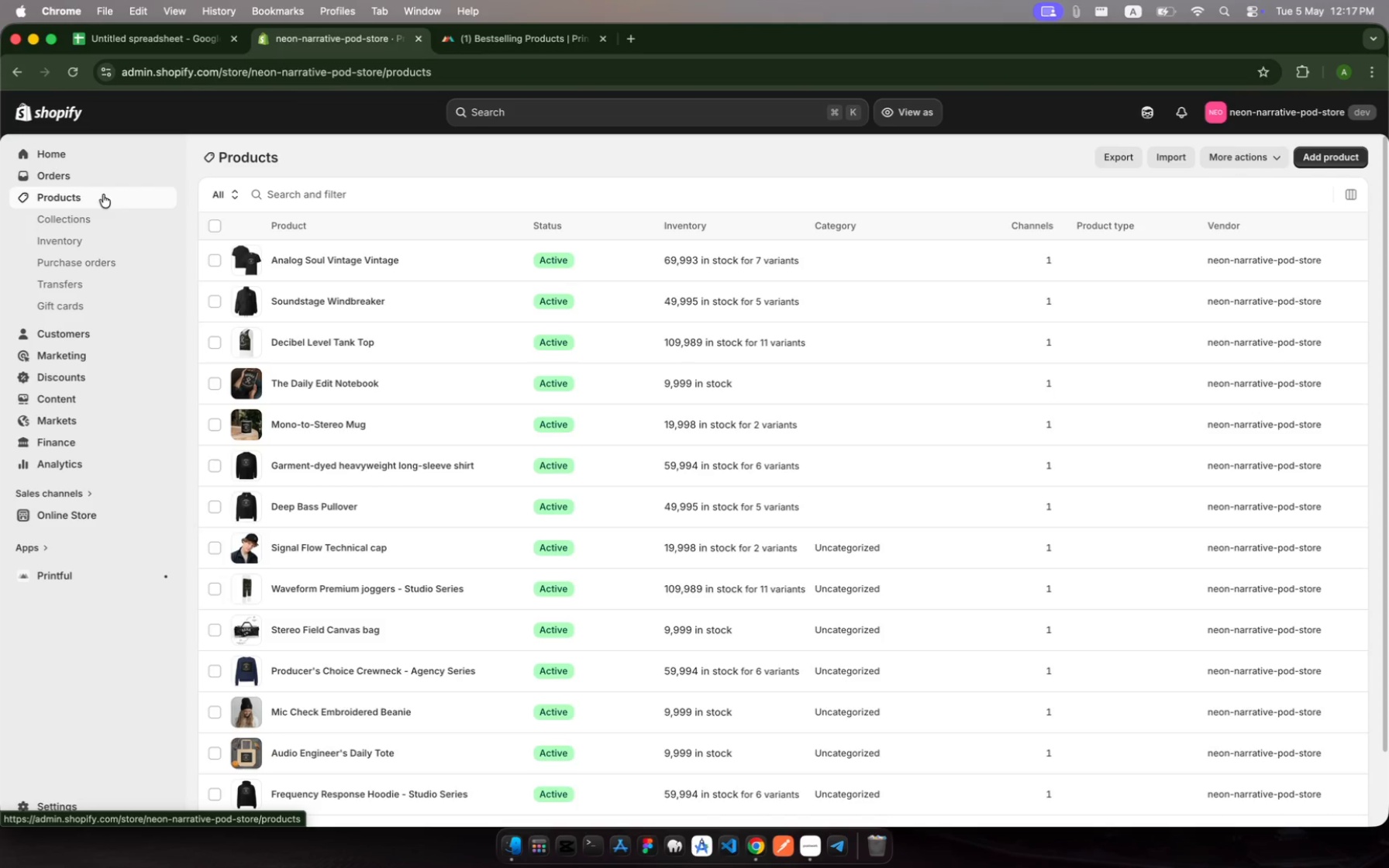 
wait(11.31)
 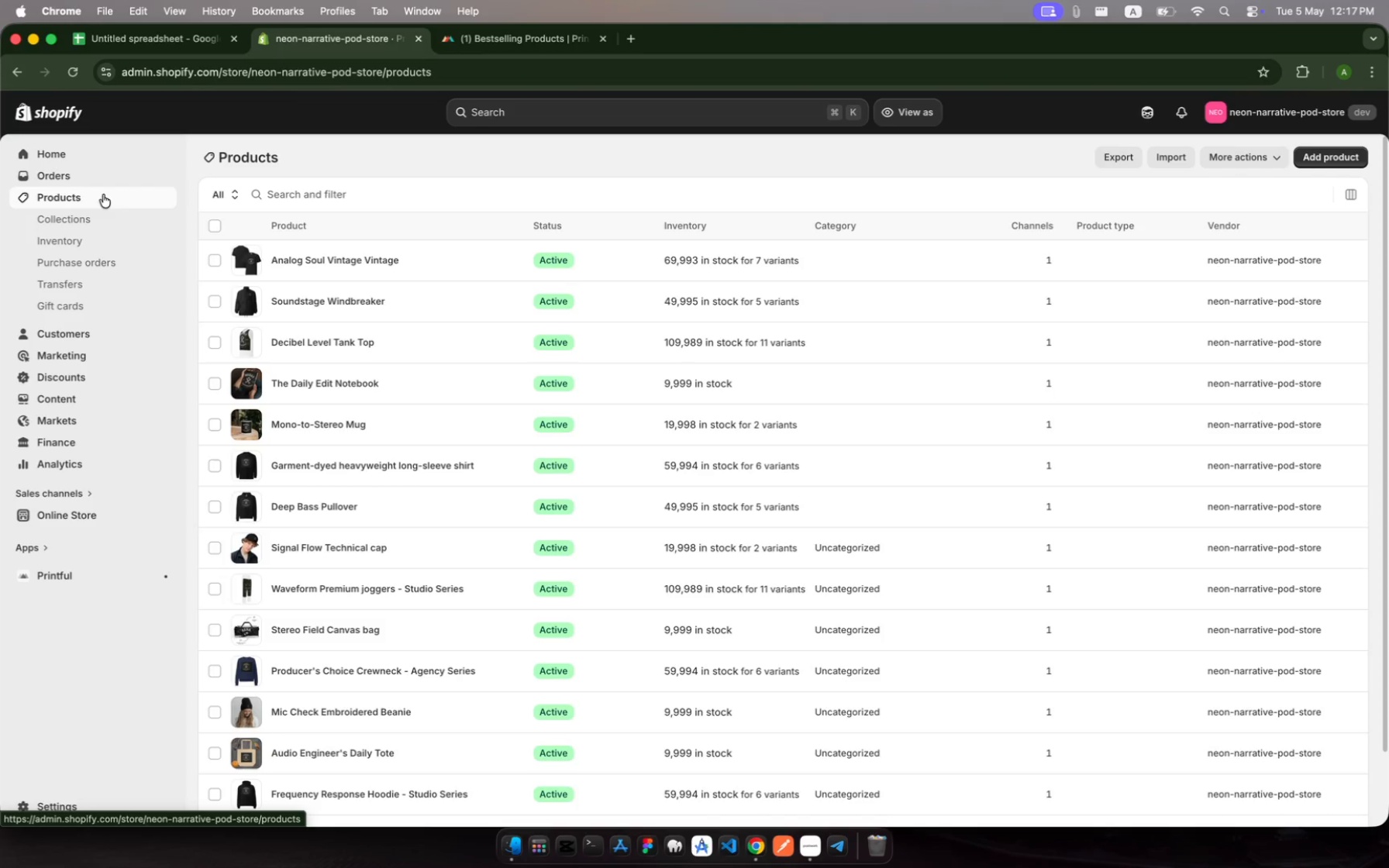 
left_click([133, 34])
 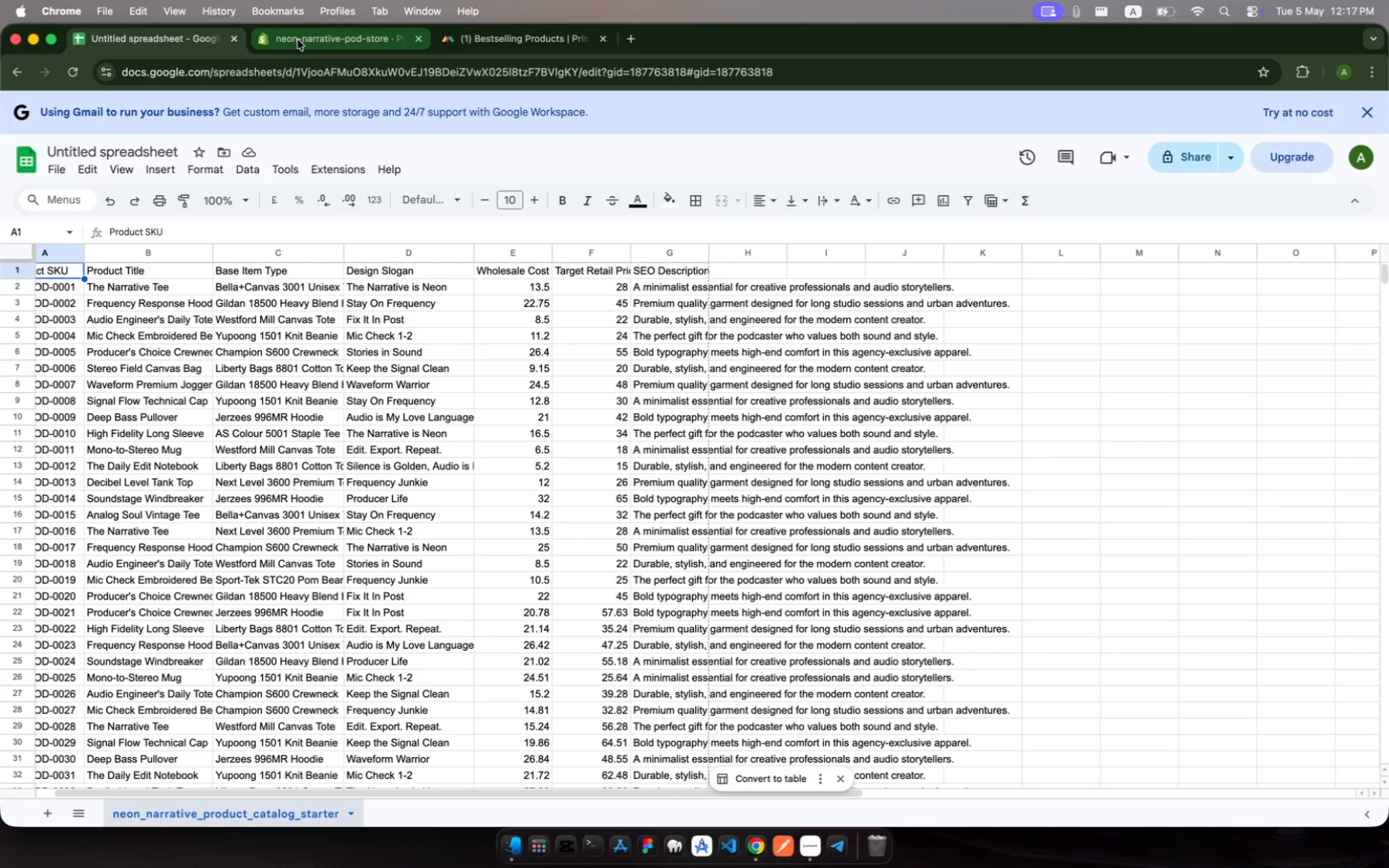 
left_click([310, 43])
 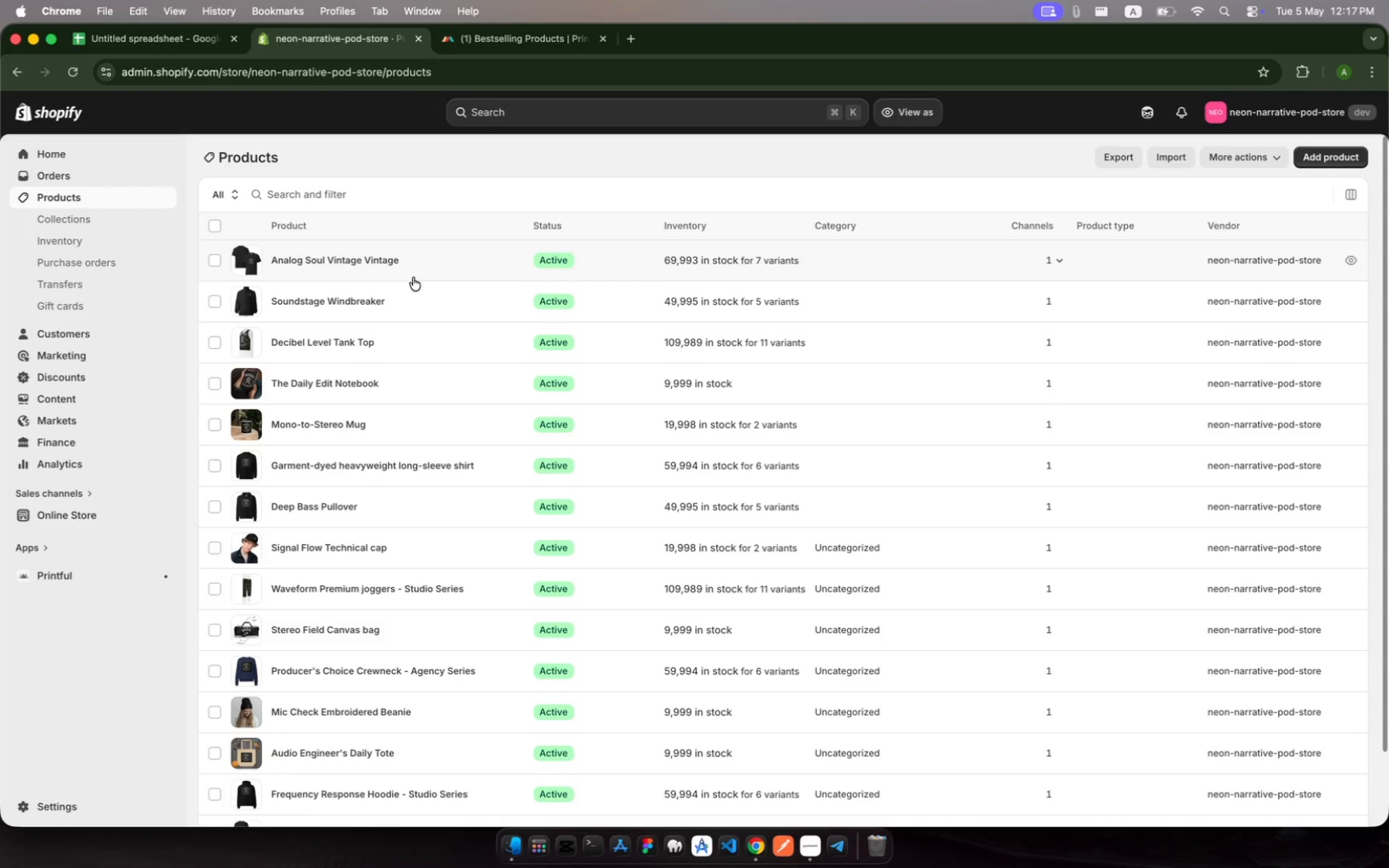 
wait(8.35)
 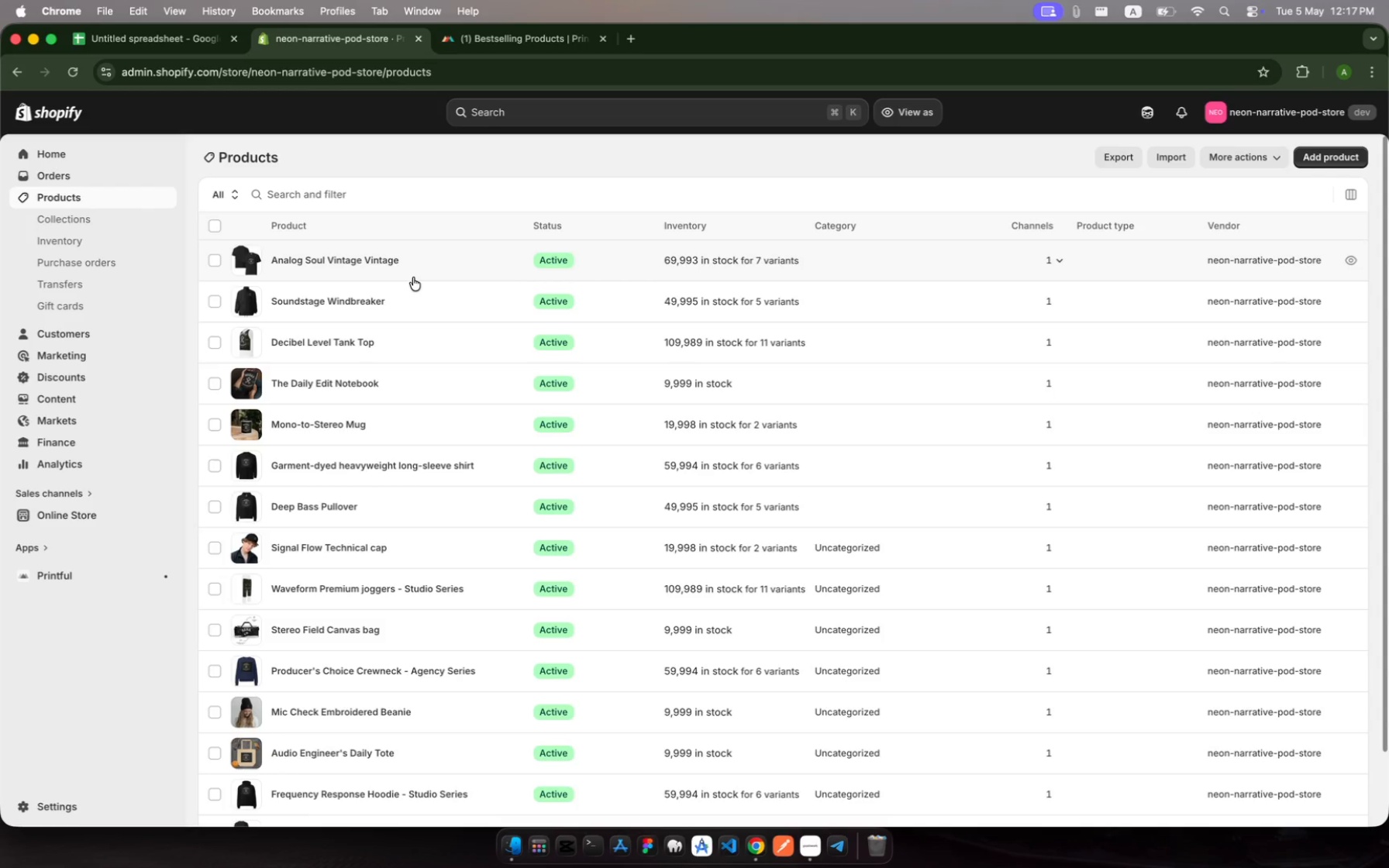 
left_click([382, 504])
 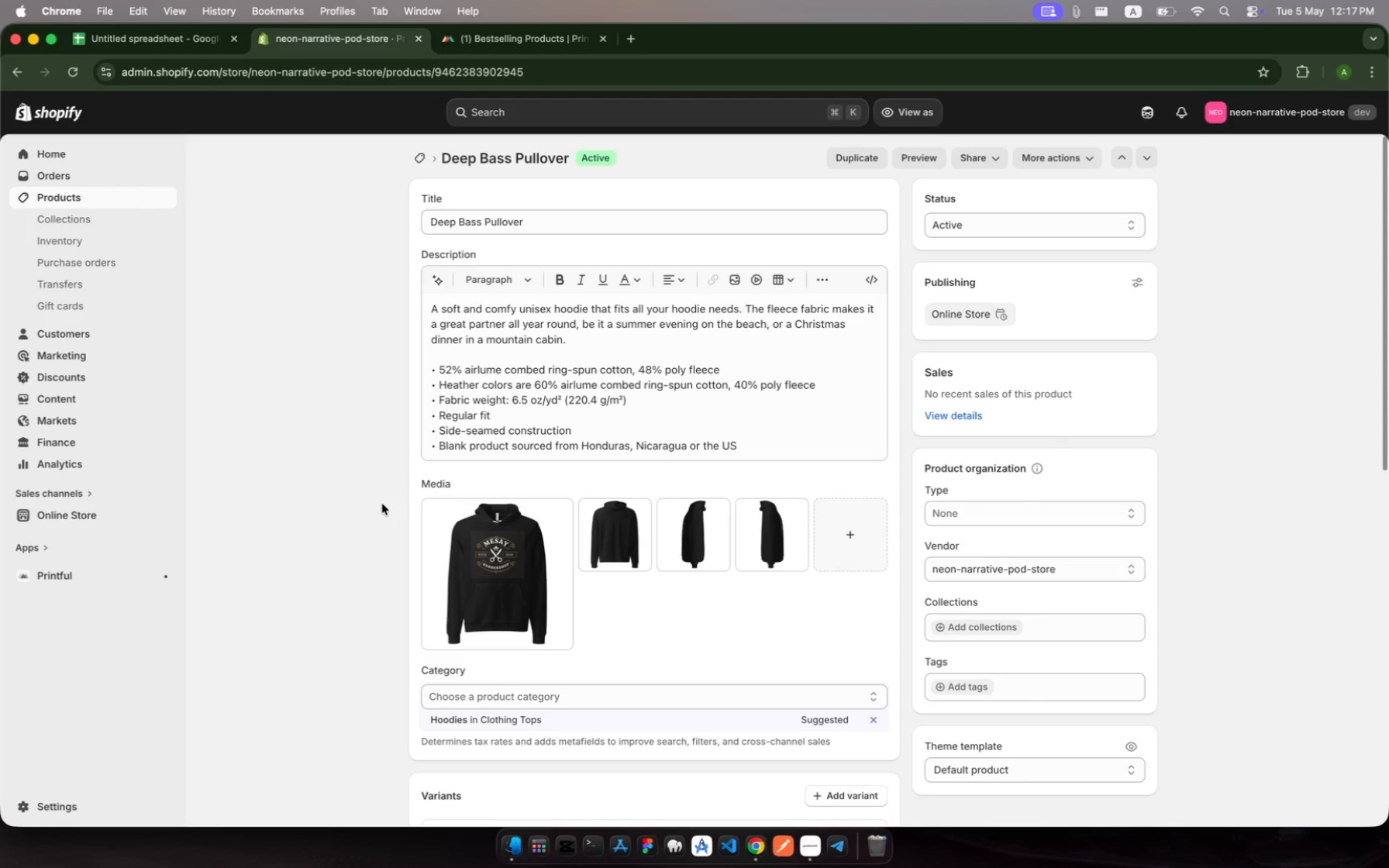 
wait(9.18)
 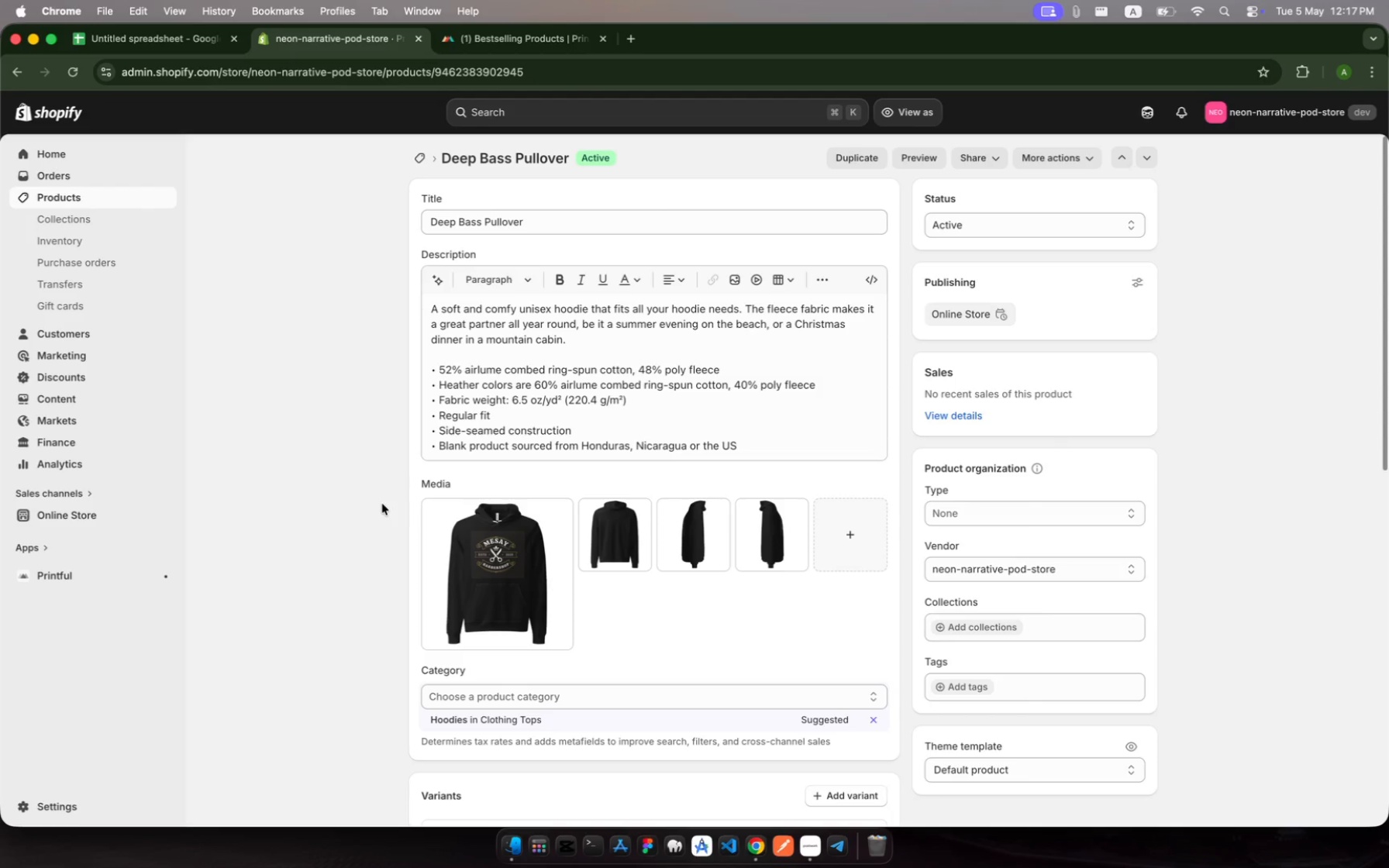 
left_click([549, 229])
 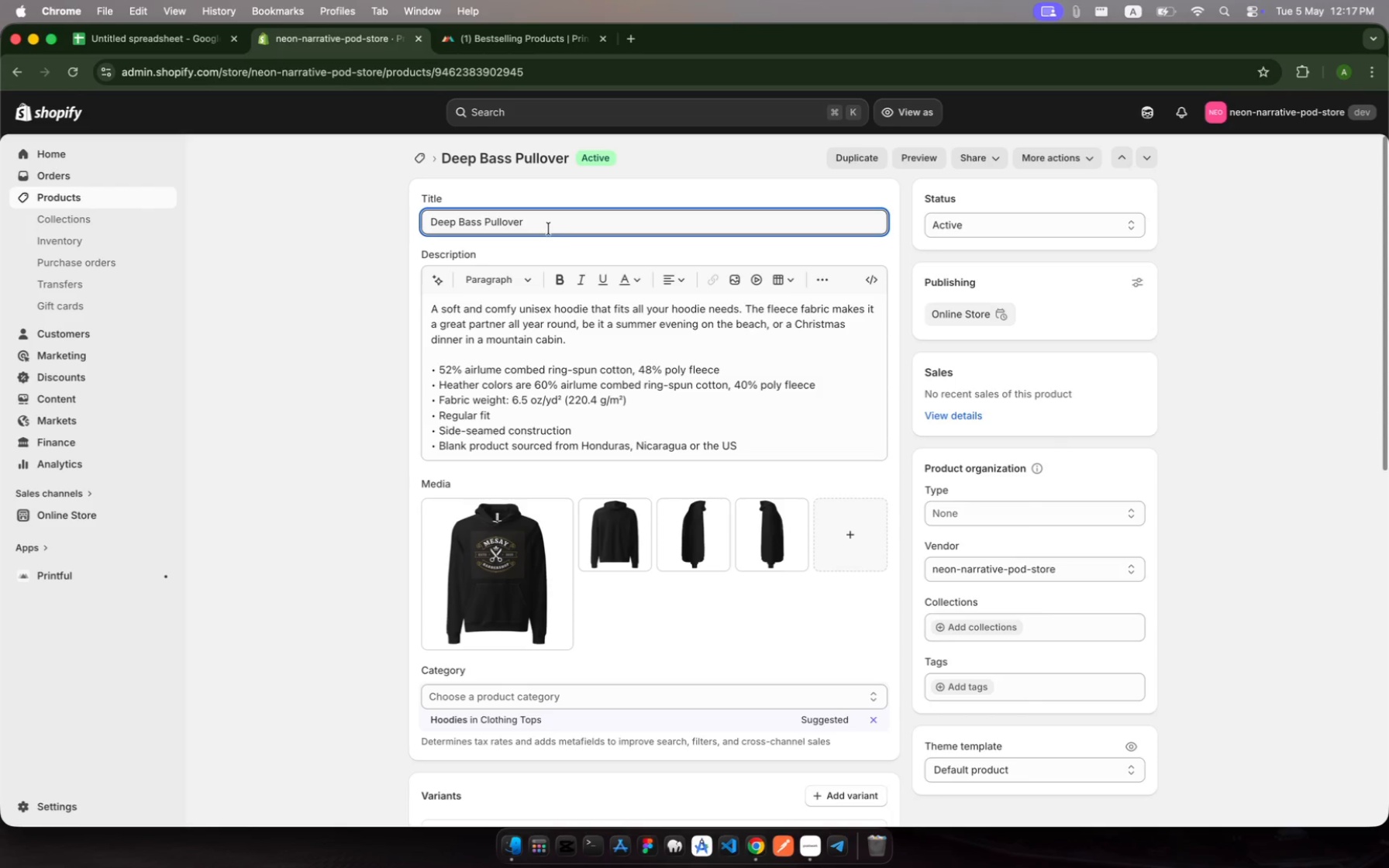 
type( - Studio Series)
 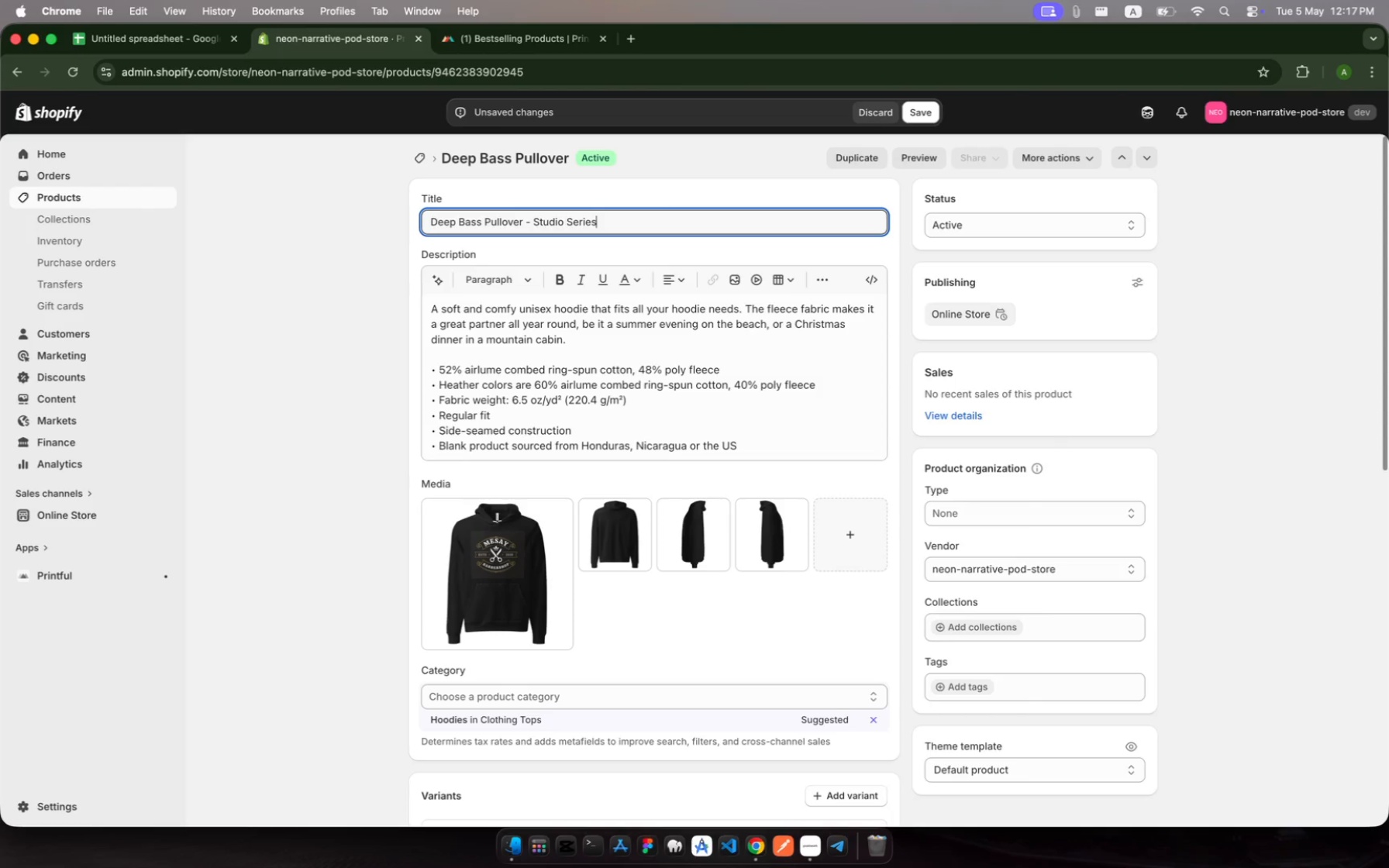 
scroll: coordinate [636, 580], scroll_direction: down, amount: 45.0
 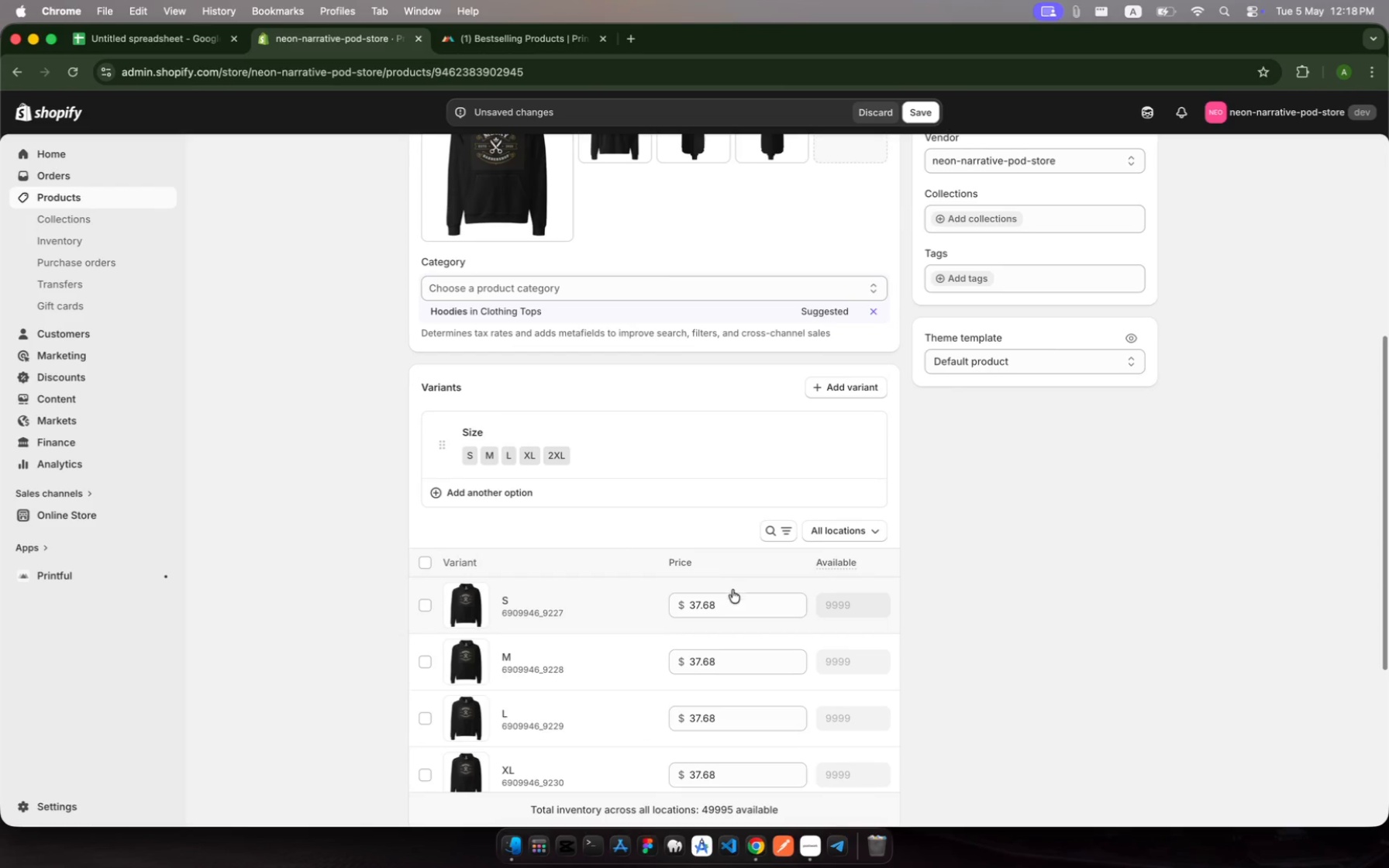 
left_click([727, 611])
 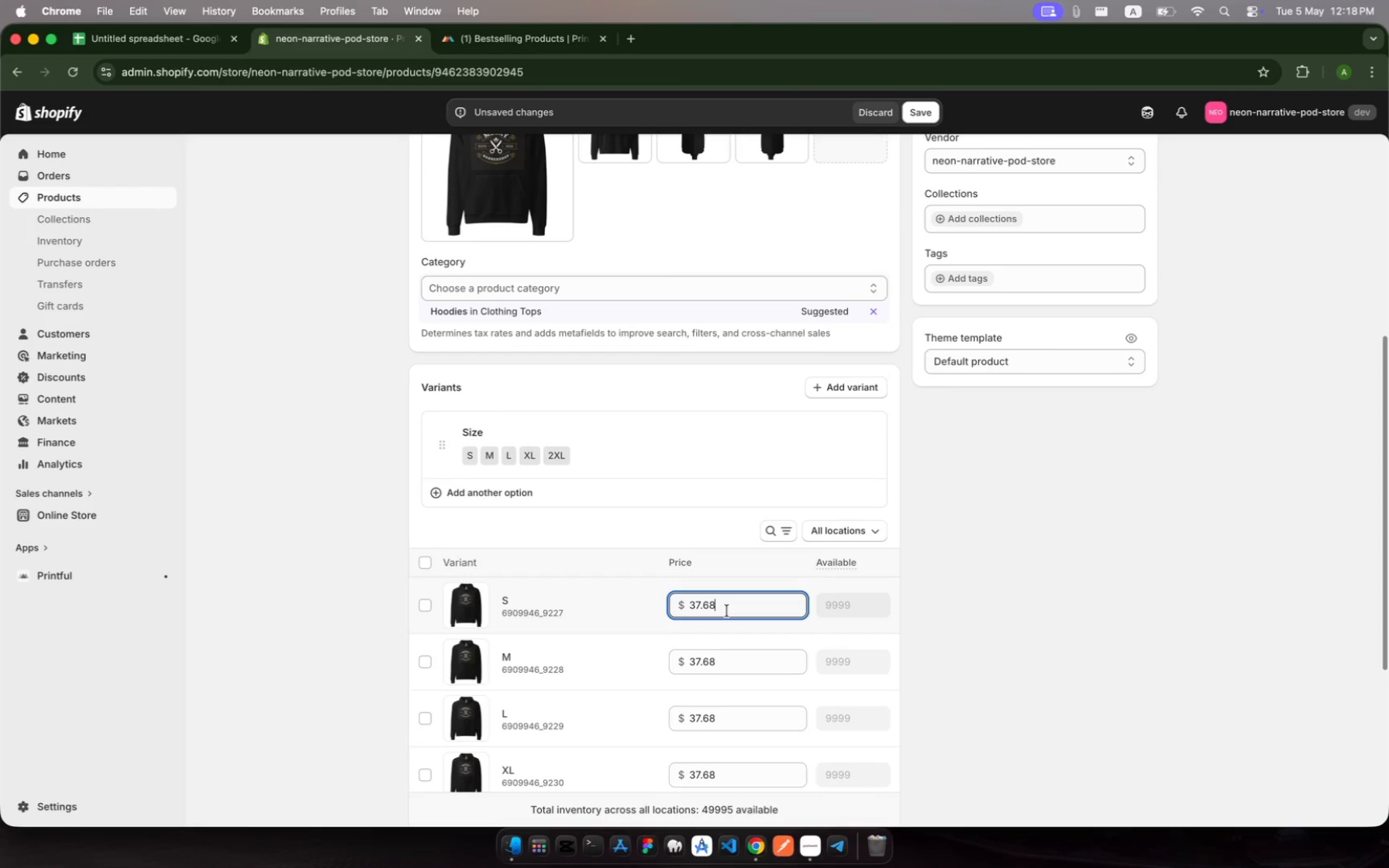 
left_click_drag(start_coordinate=[727, 611], to_coordinate=[670, 598])
 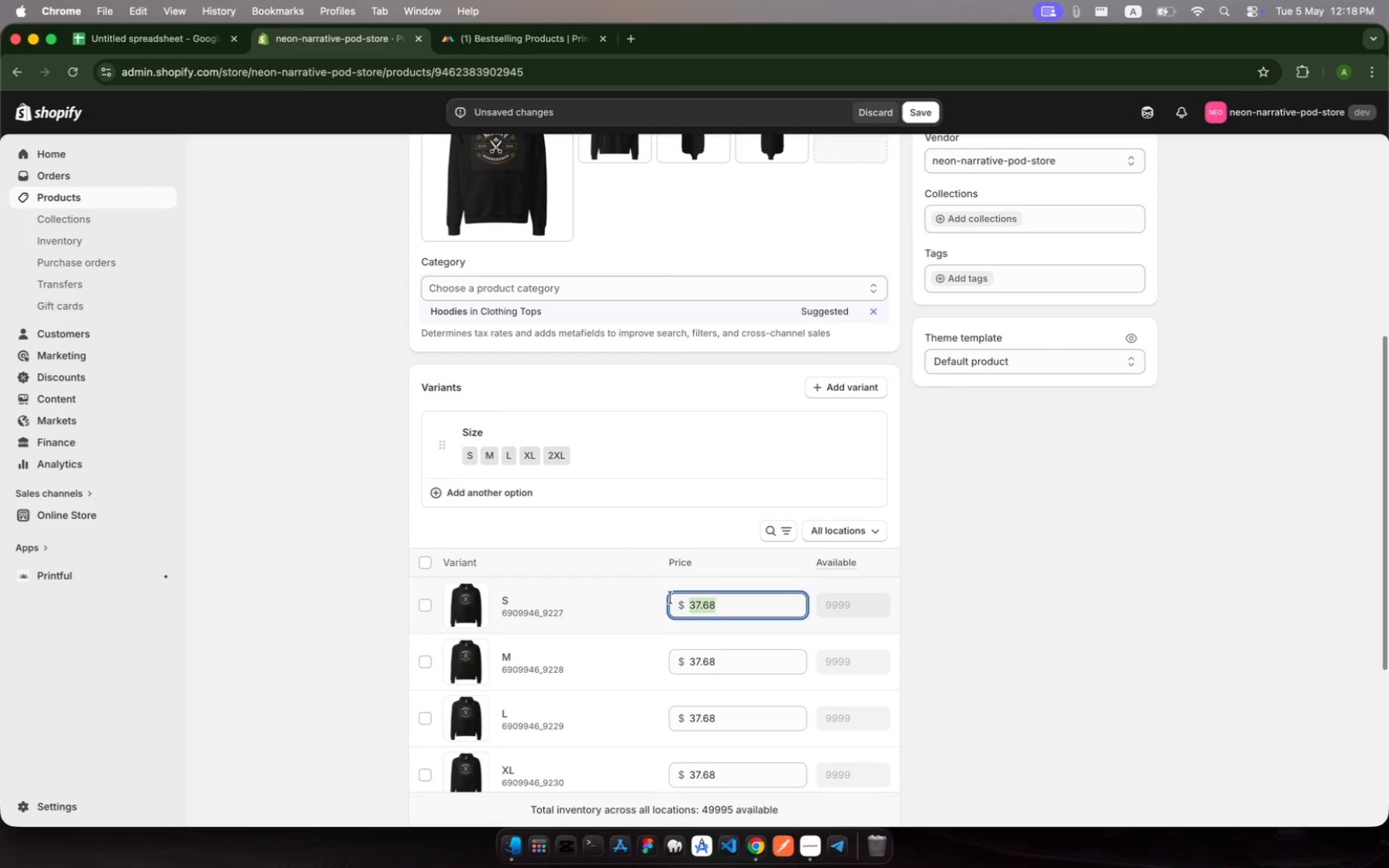 
type(42)
 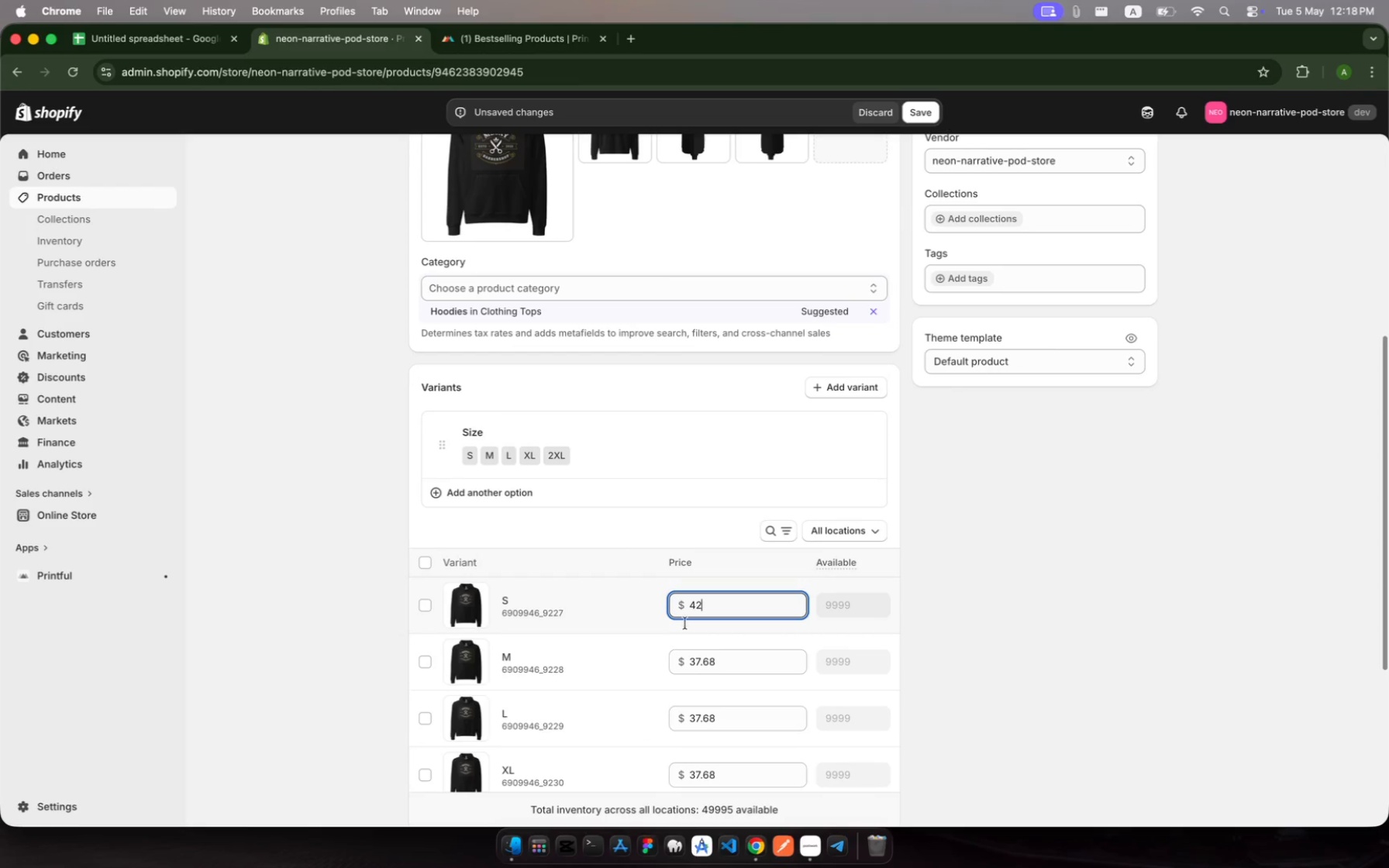 
scroll: coordinate [719, 666], scroll_direction: down, amount: 26.0
 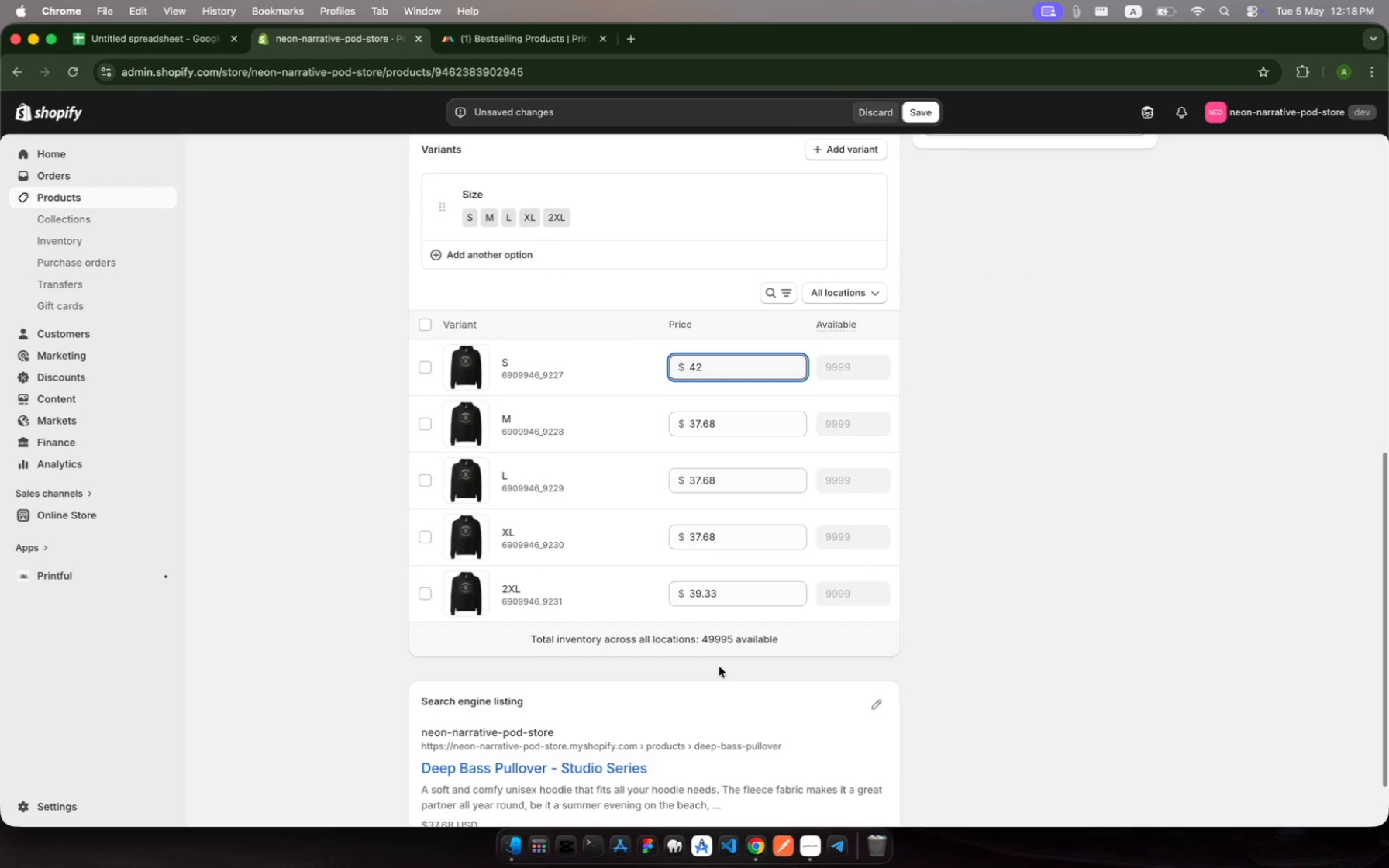 
scroll: coordinate [719, 666], scroll_direction: up, amount: 38.0
 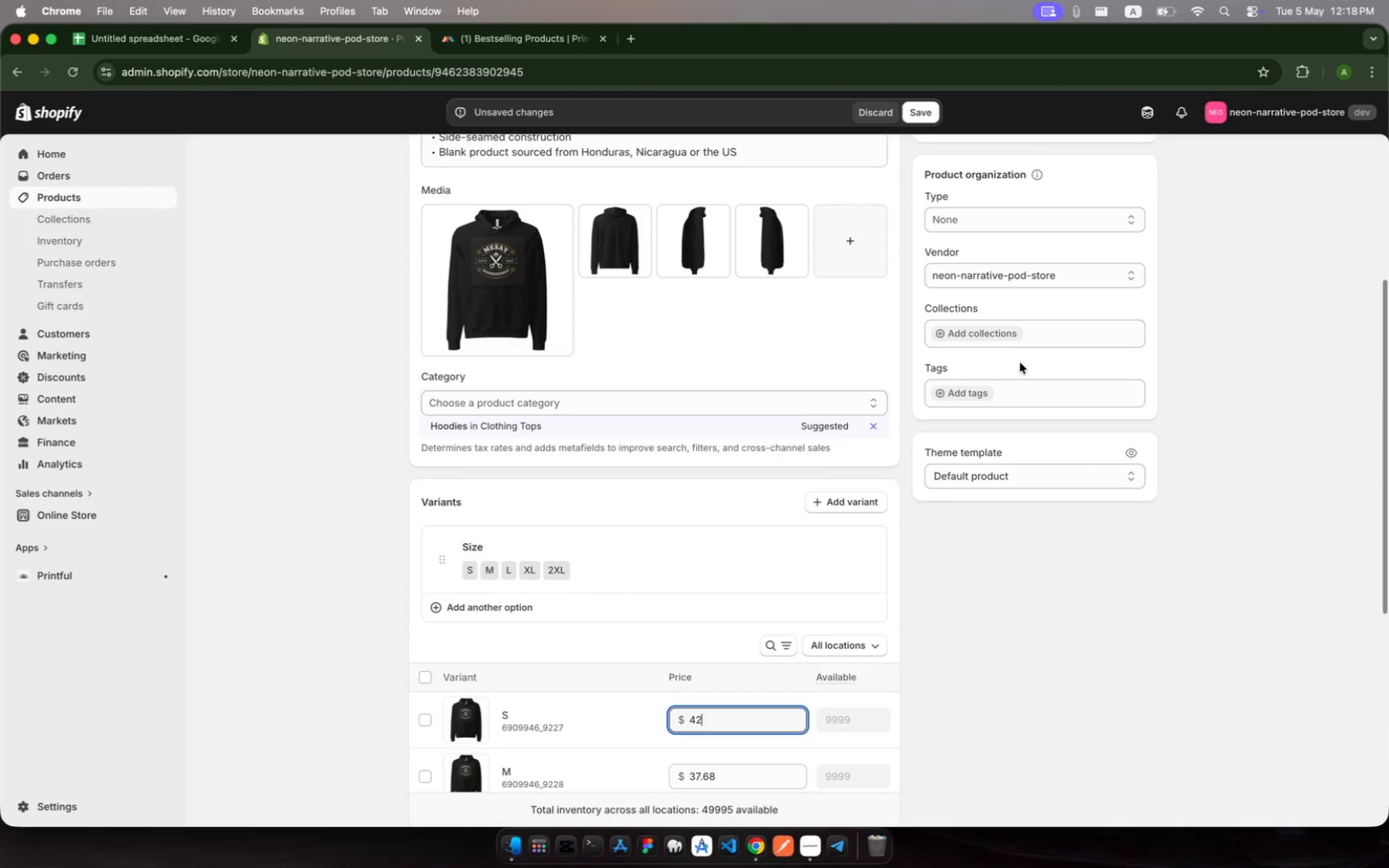 
left_click([1011, 395])
 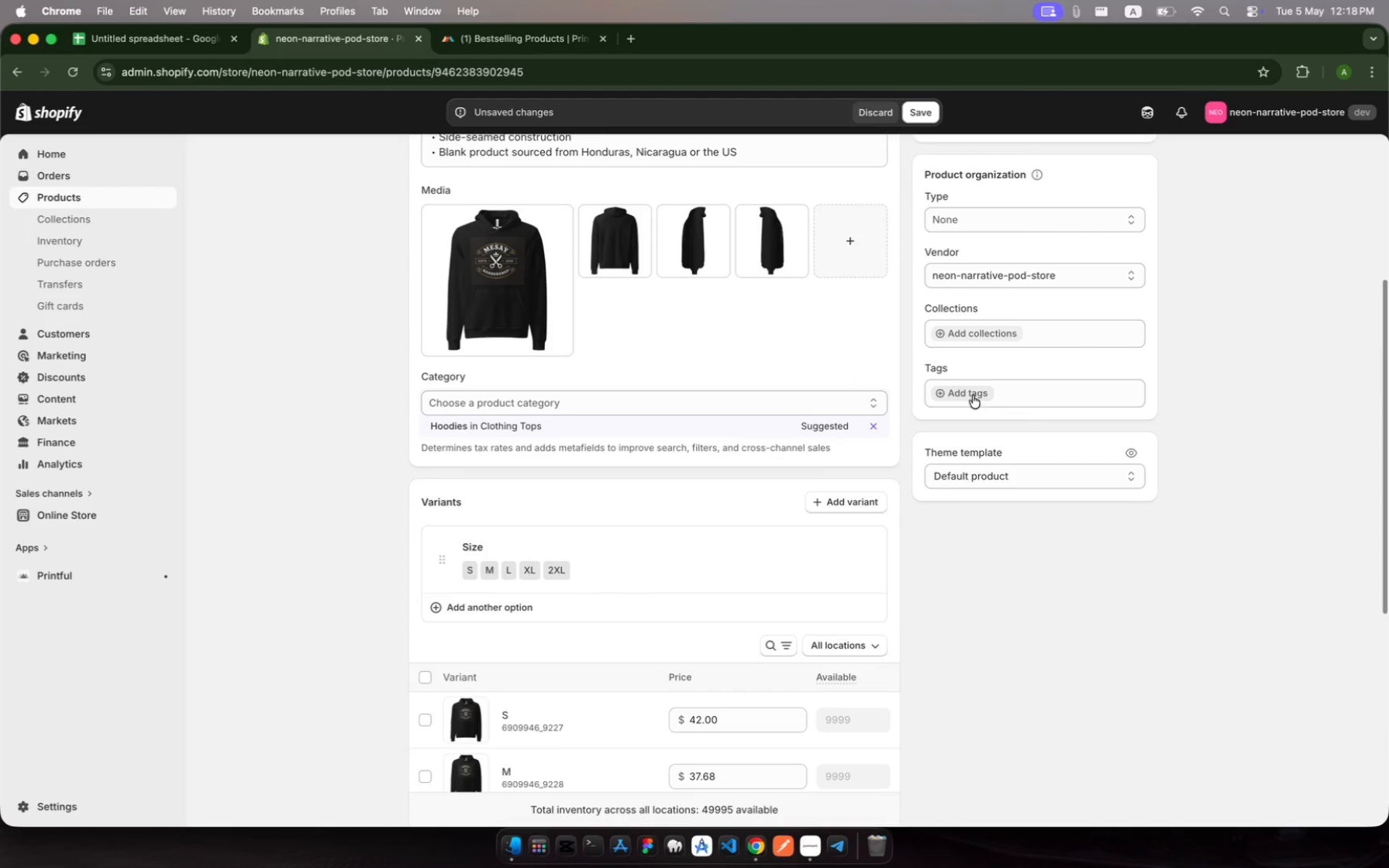 
left_click([973, 395])
 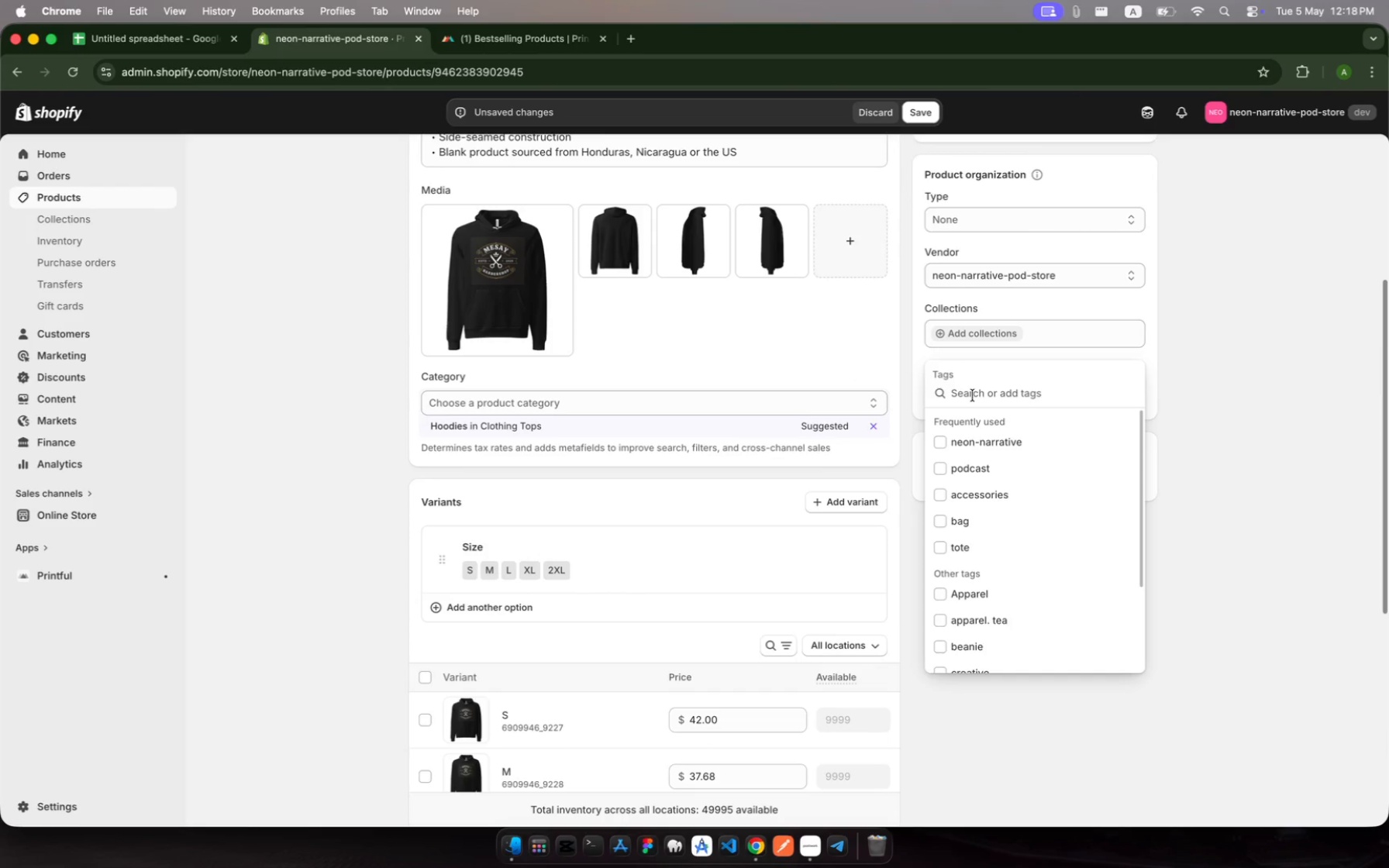 
type(apparel, hoodie, pullover,podcast)
 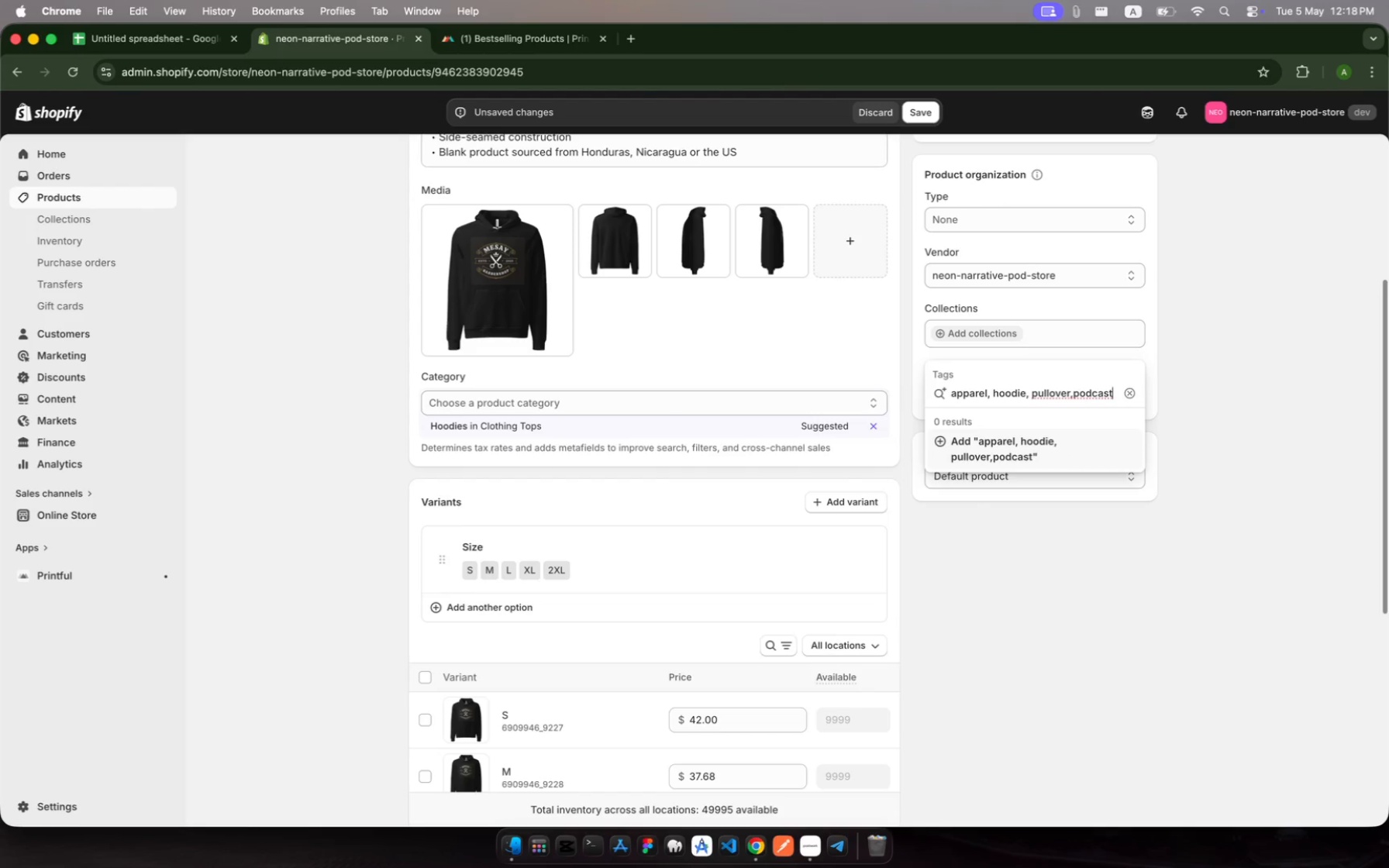 
key(Comma)
 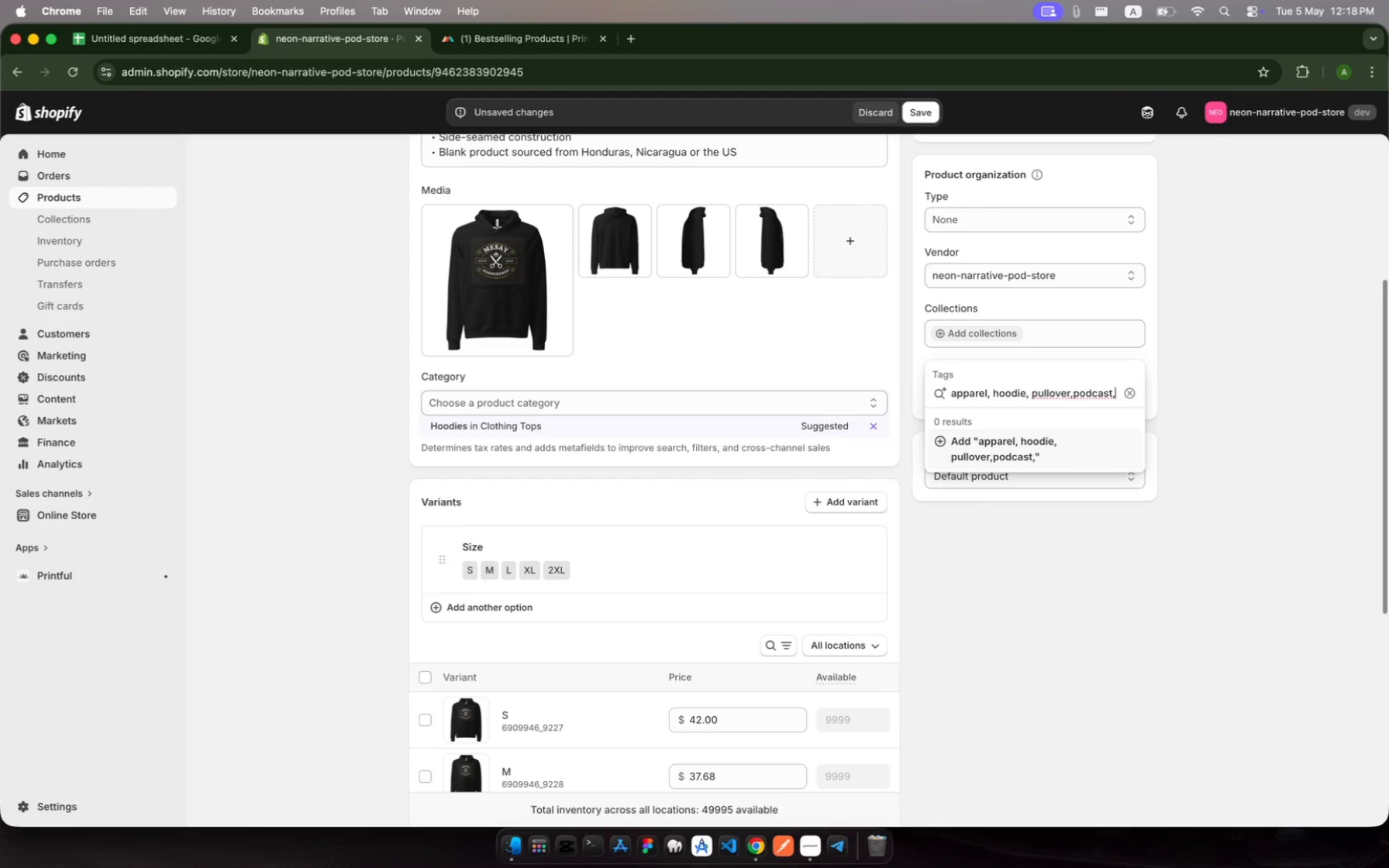 
key(Space)
 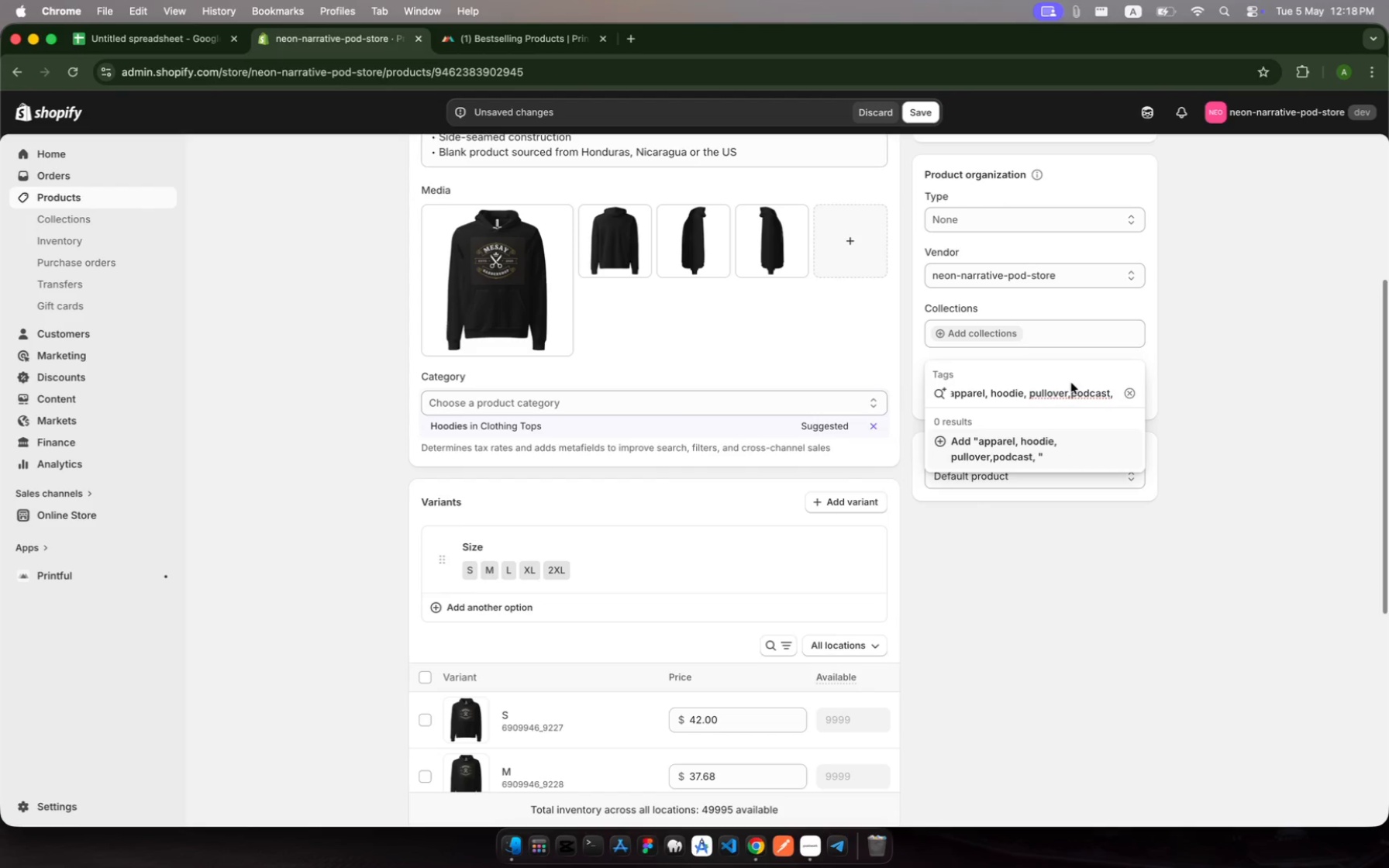 
left_click([1070, 389])
 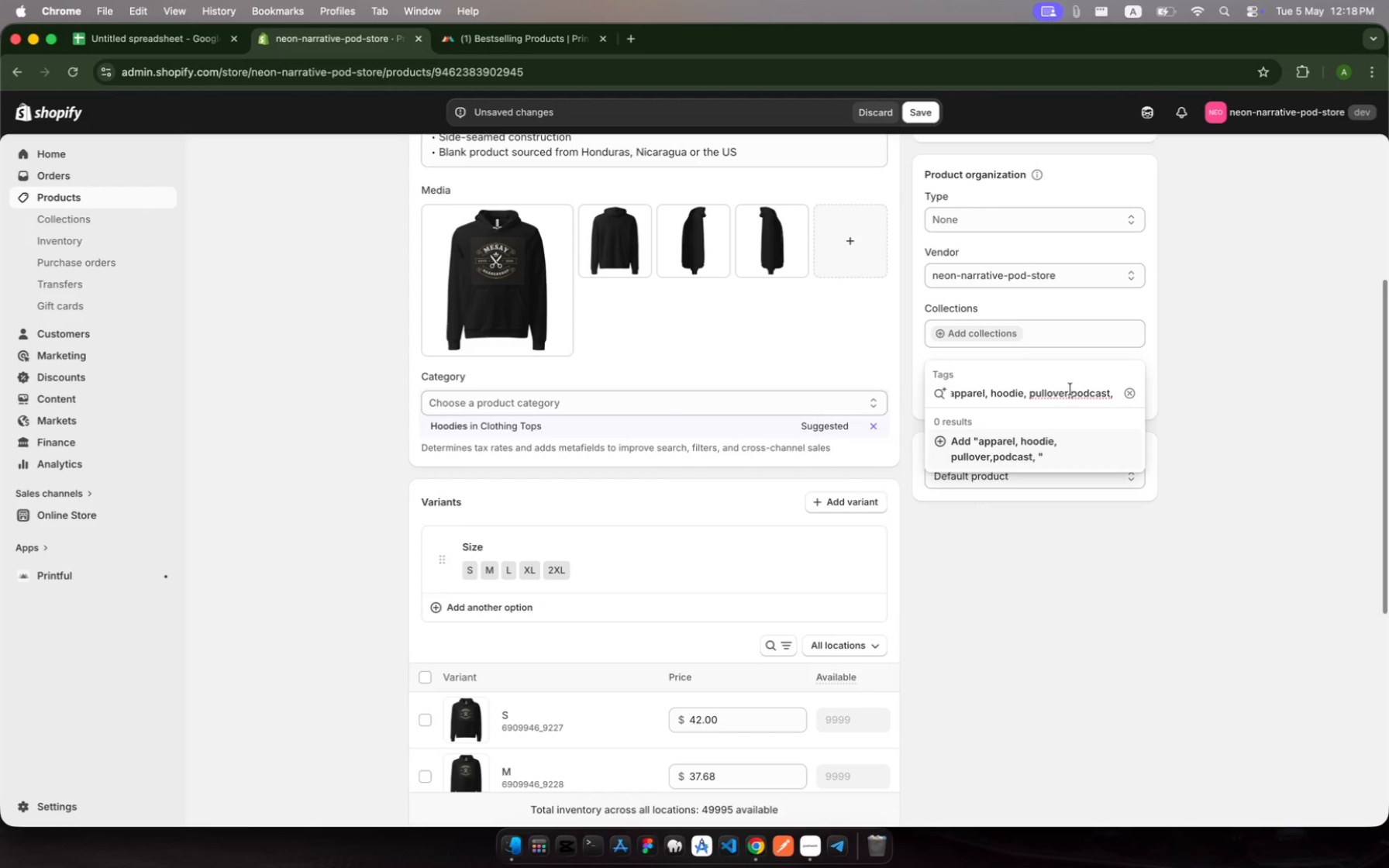 
key(Space)
 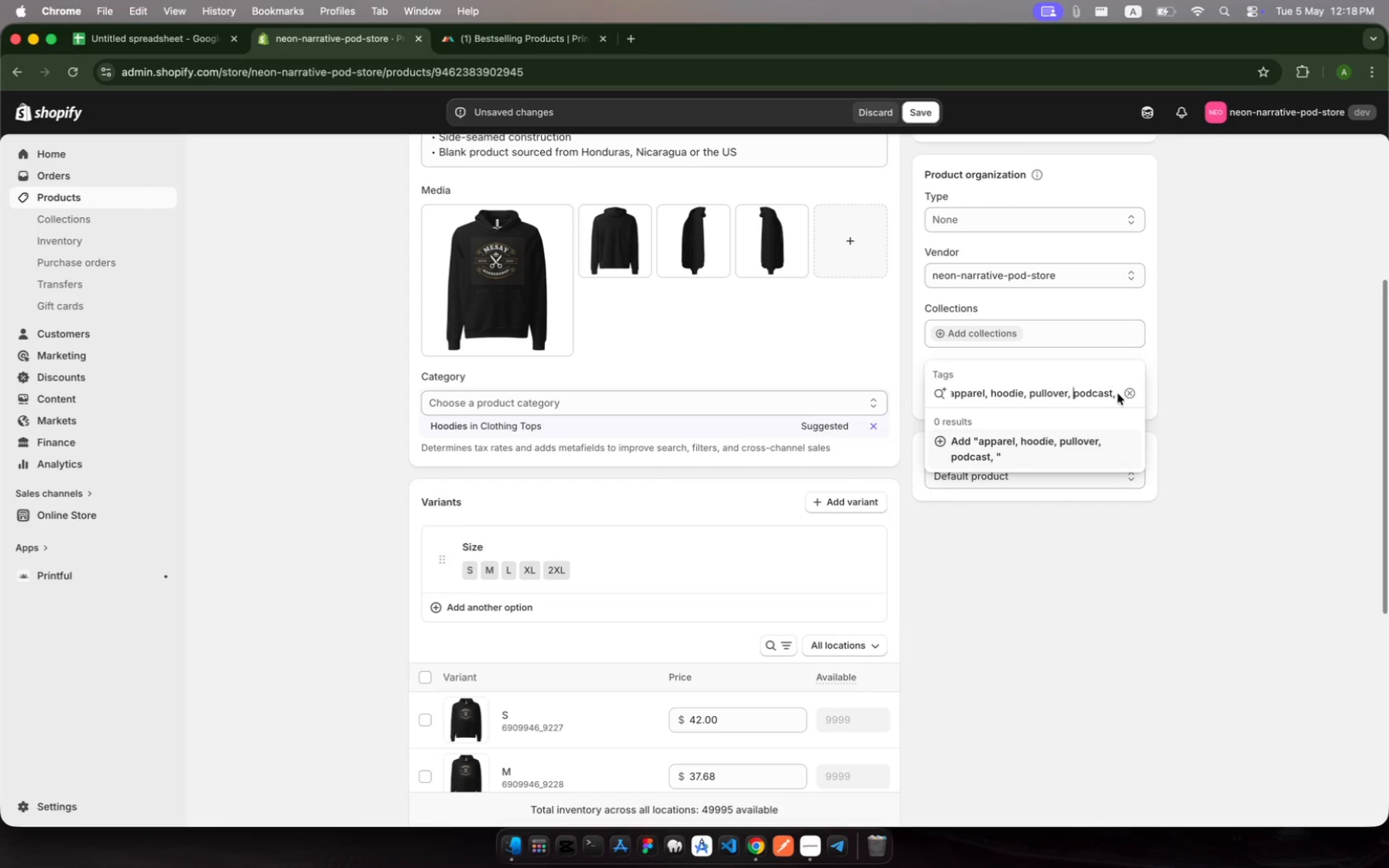 
left_click([1118, 395])
 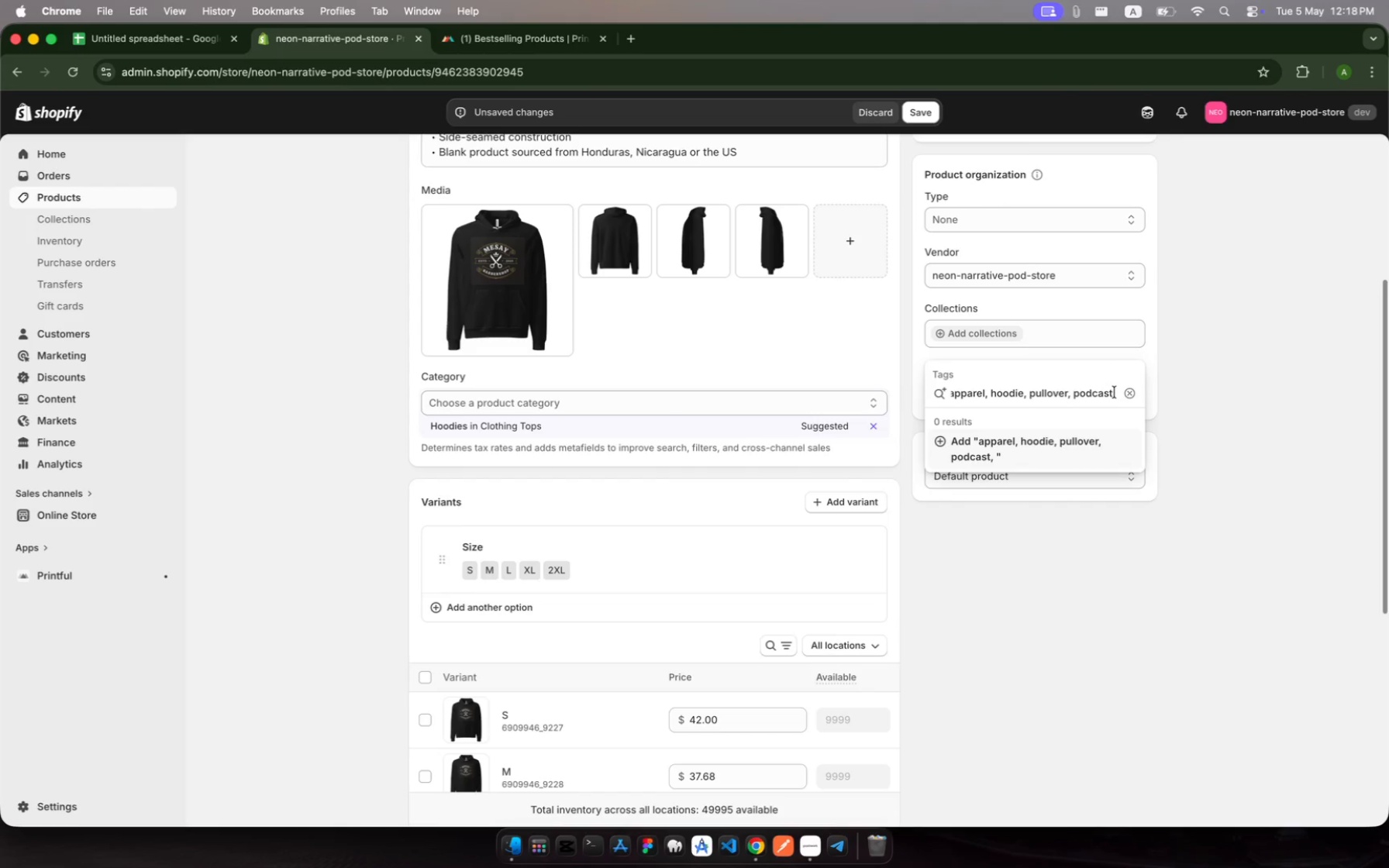 
left_click([1115, 392])
 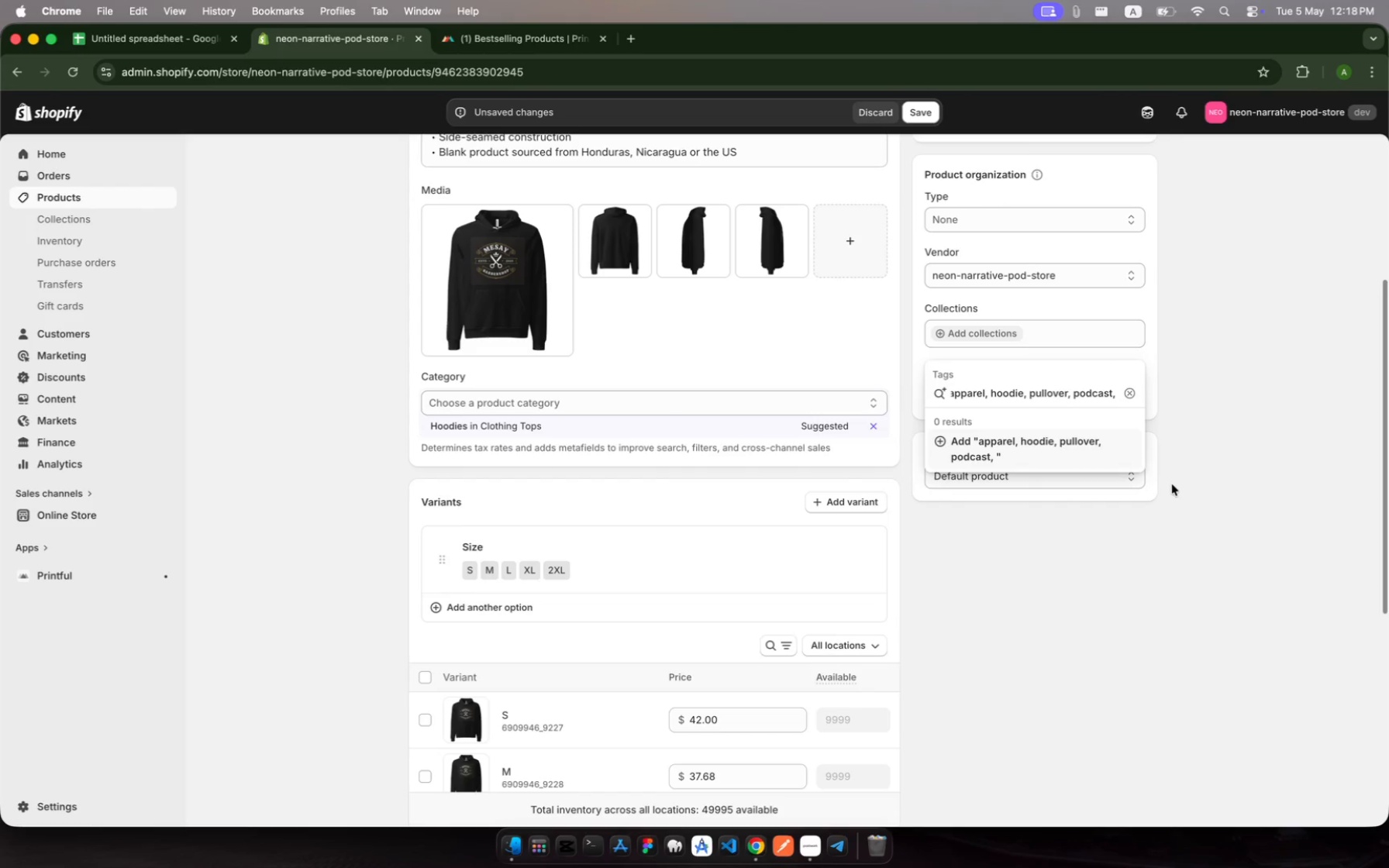 
type( neon-narrative)
 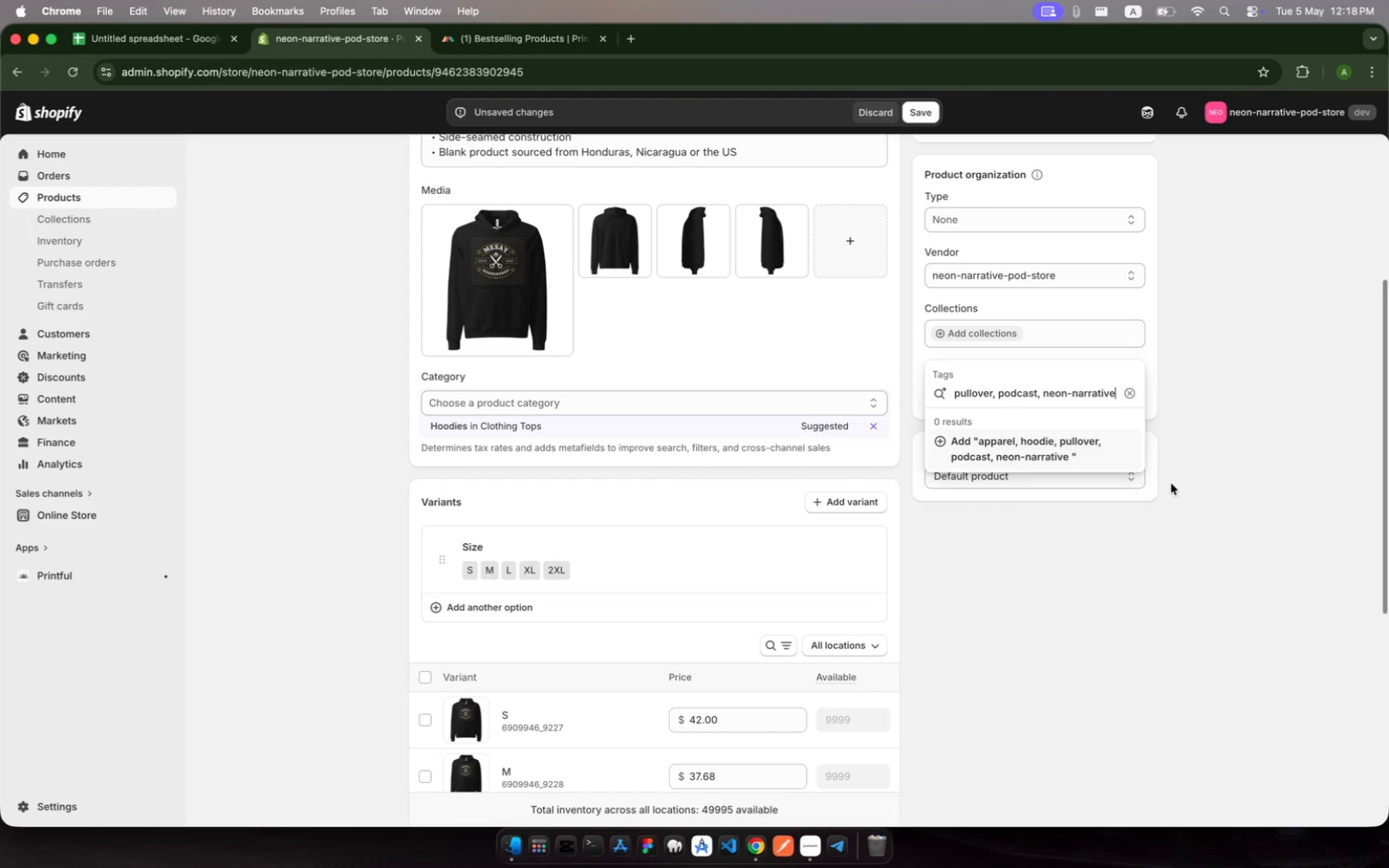 
key(Enter)
 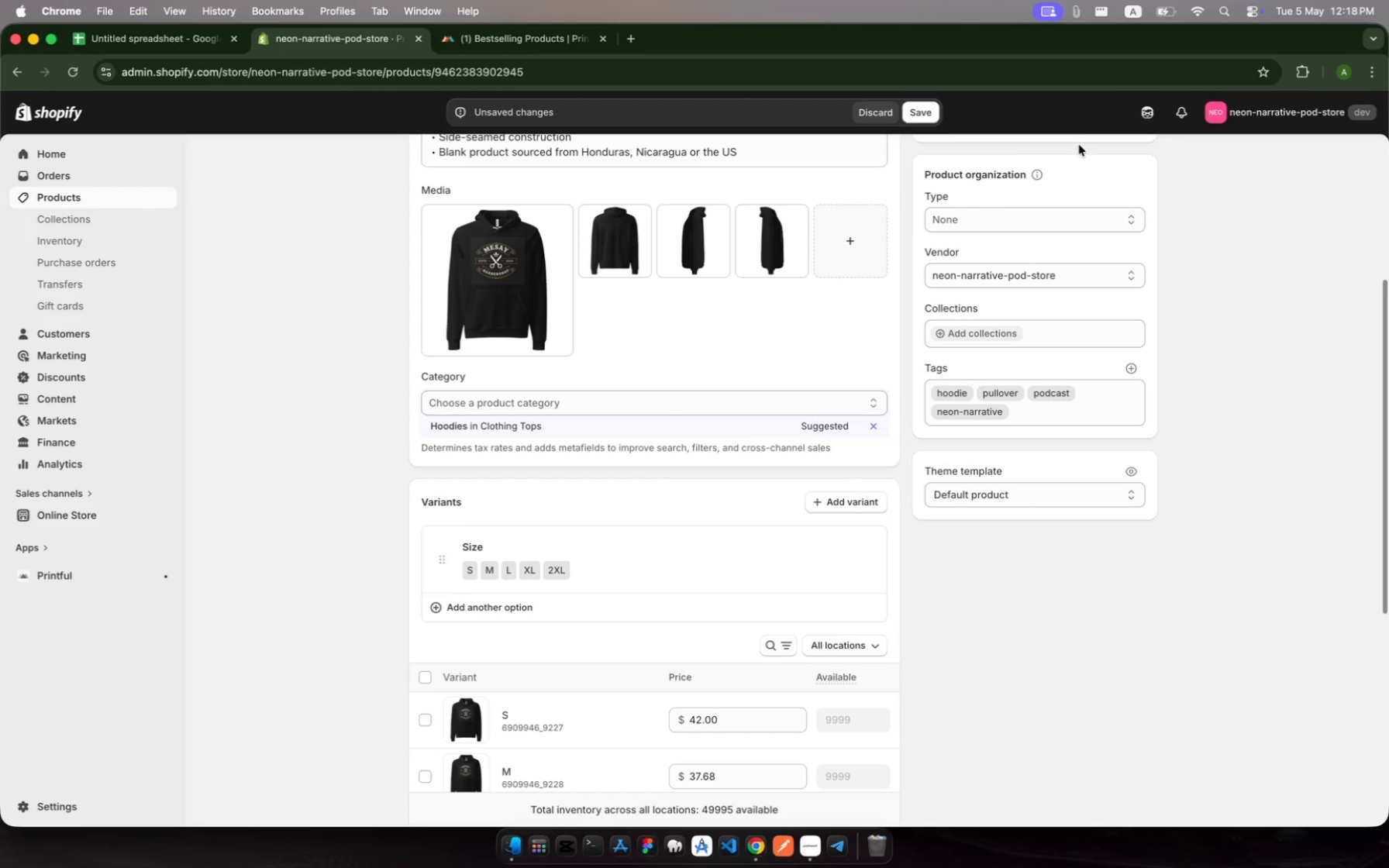 
left_click([926, 112])
 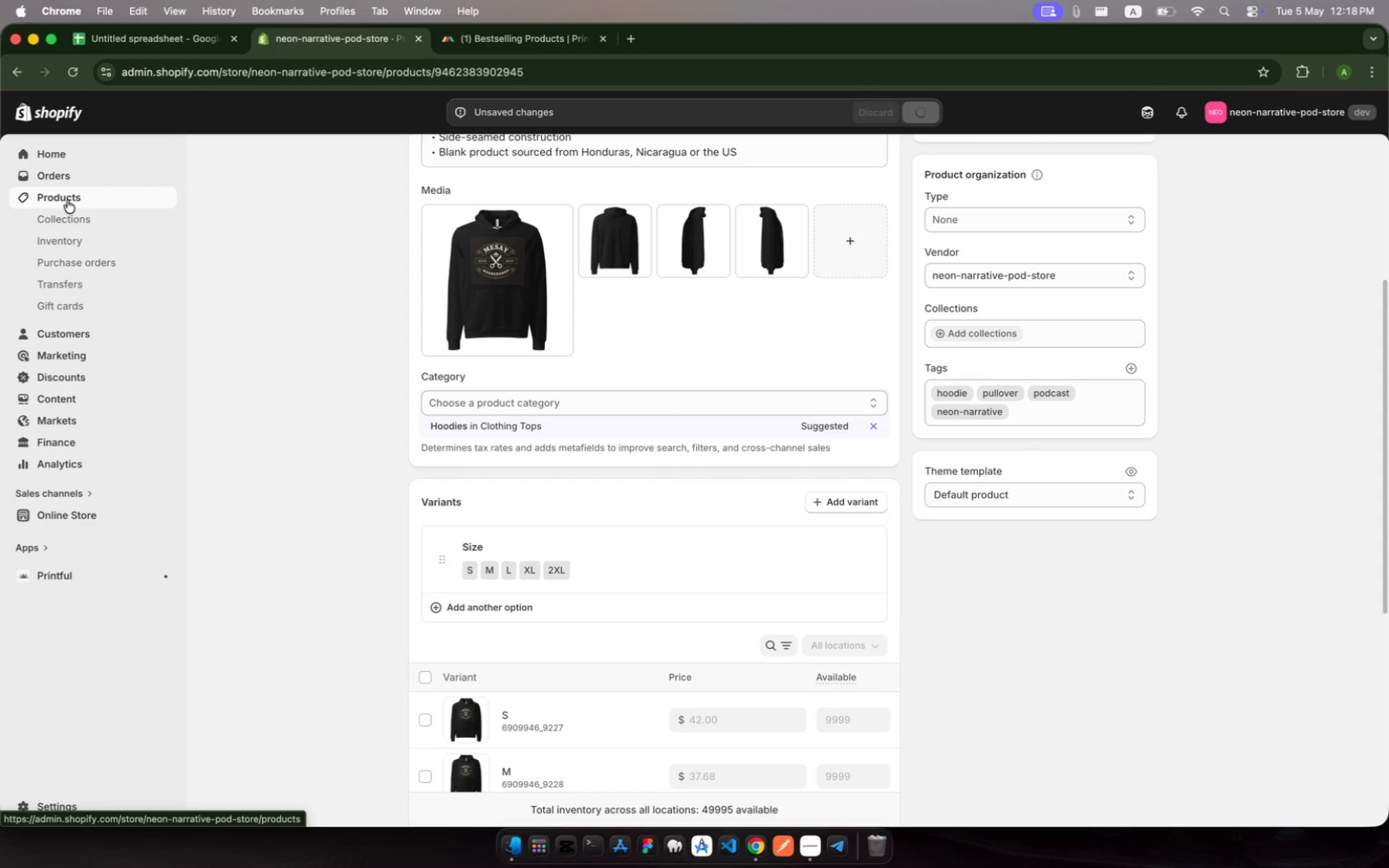 
wait(5.01)
 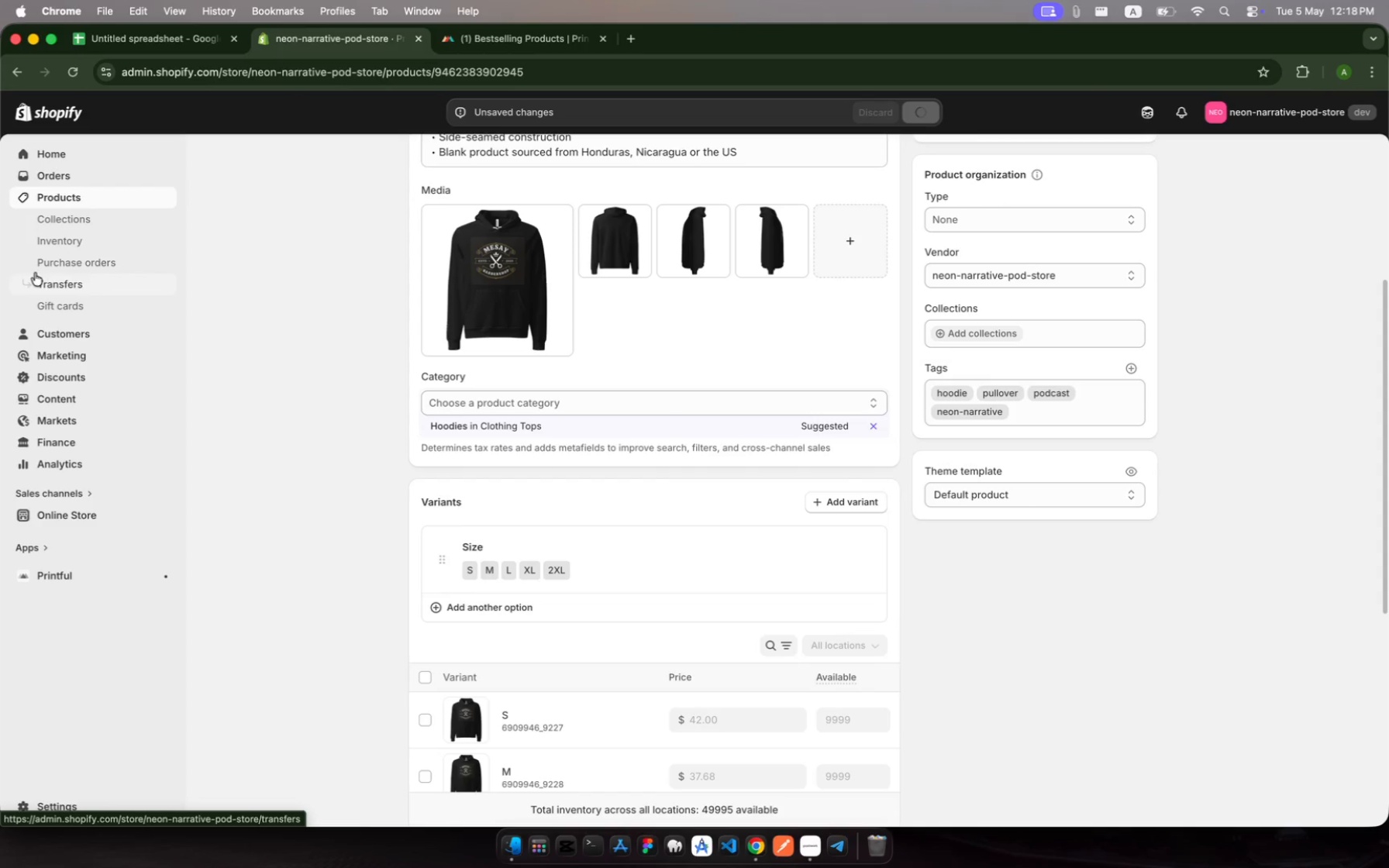 
left_click([67, 200])
 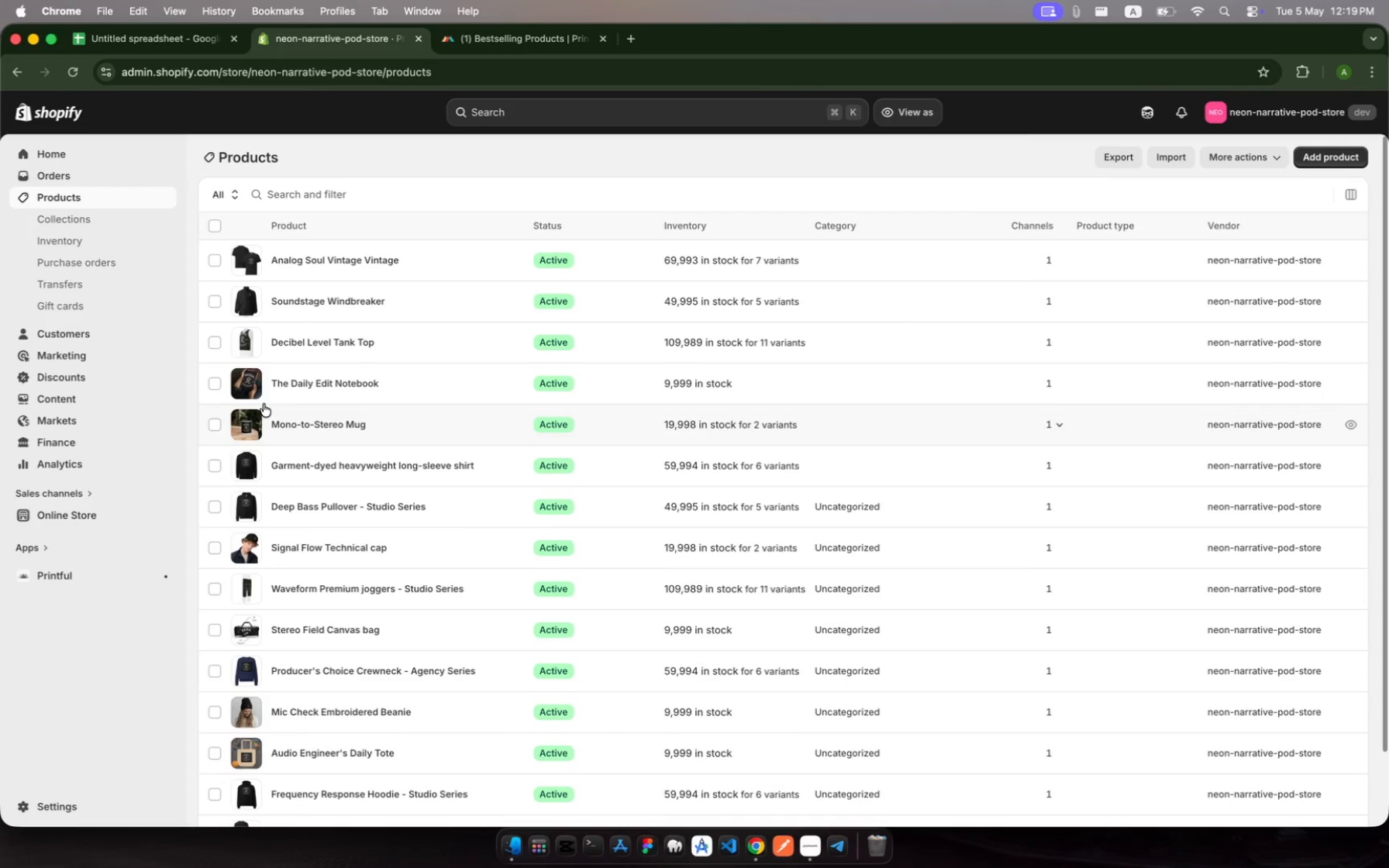 
wait(13.59)
 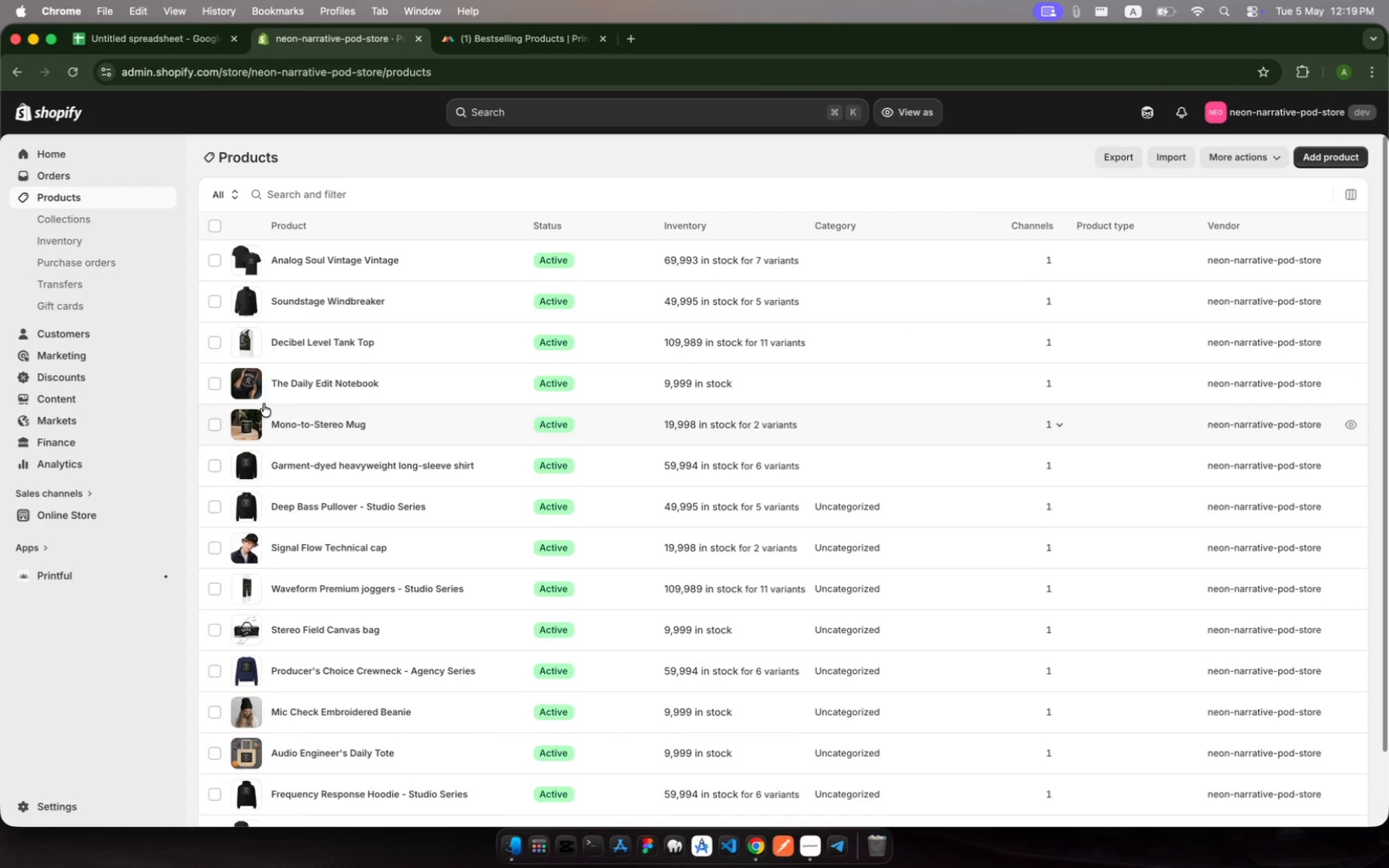 
left_click([429, 467])
 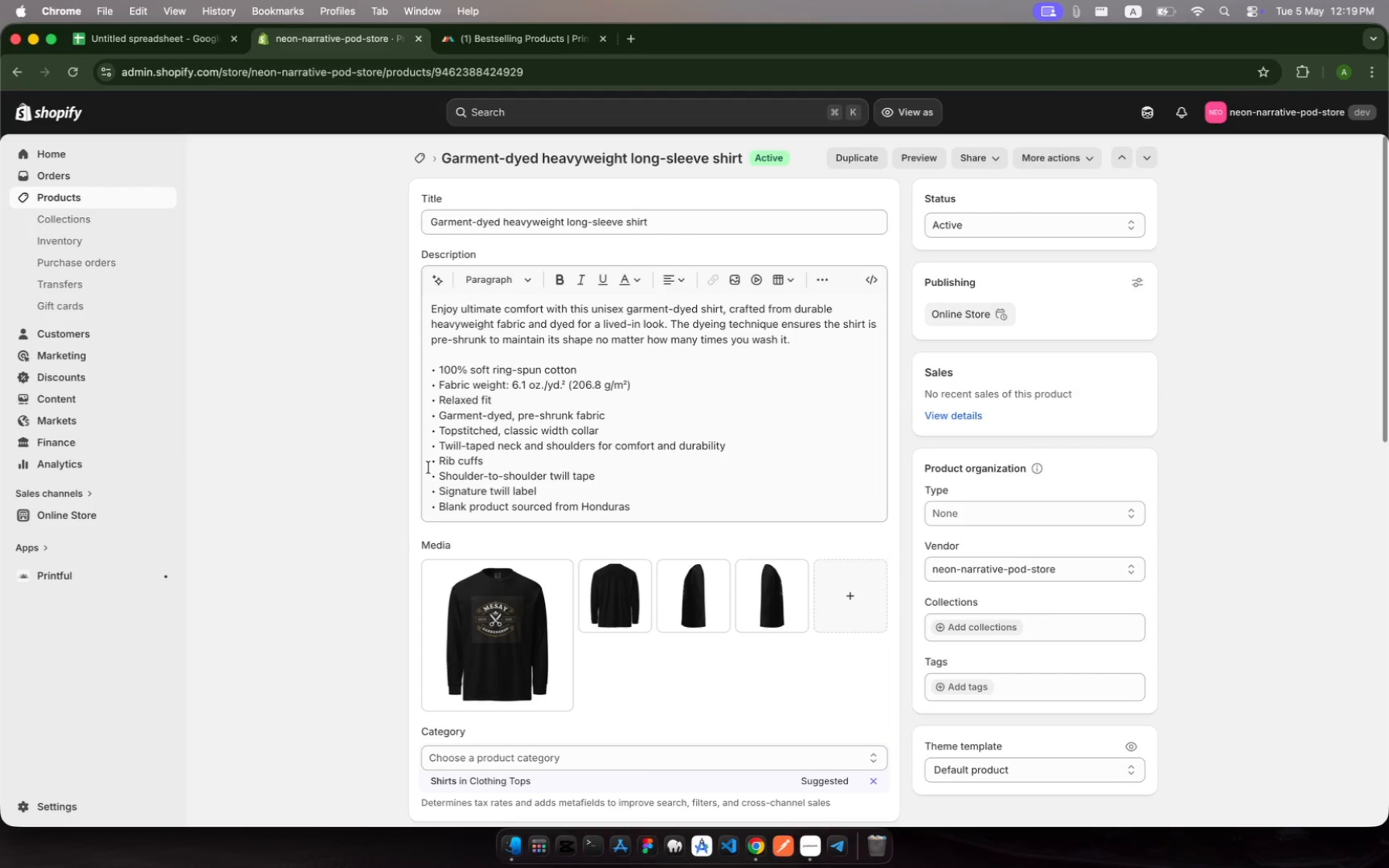 
wait(10.49)
 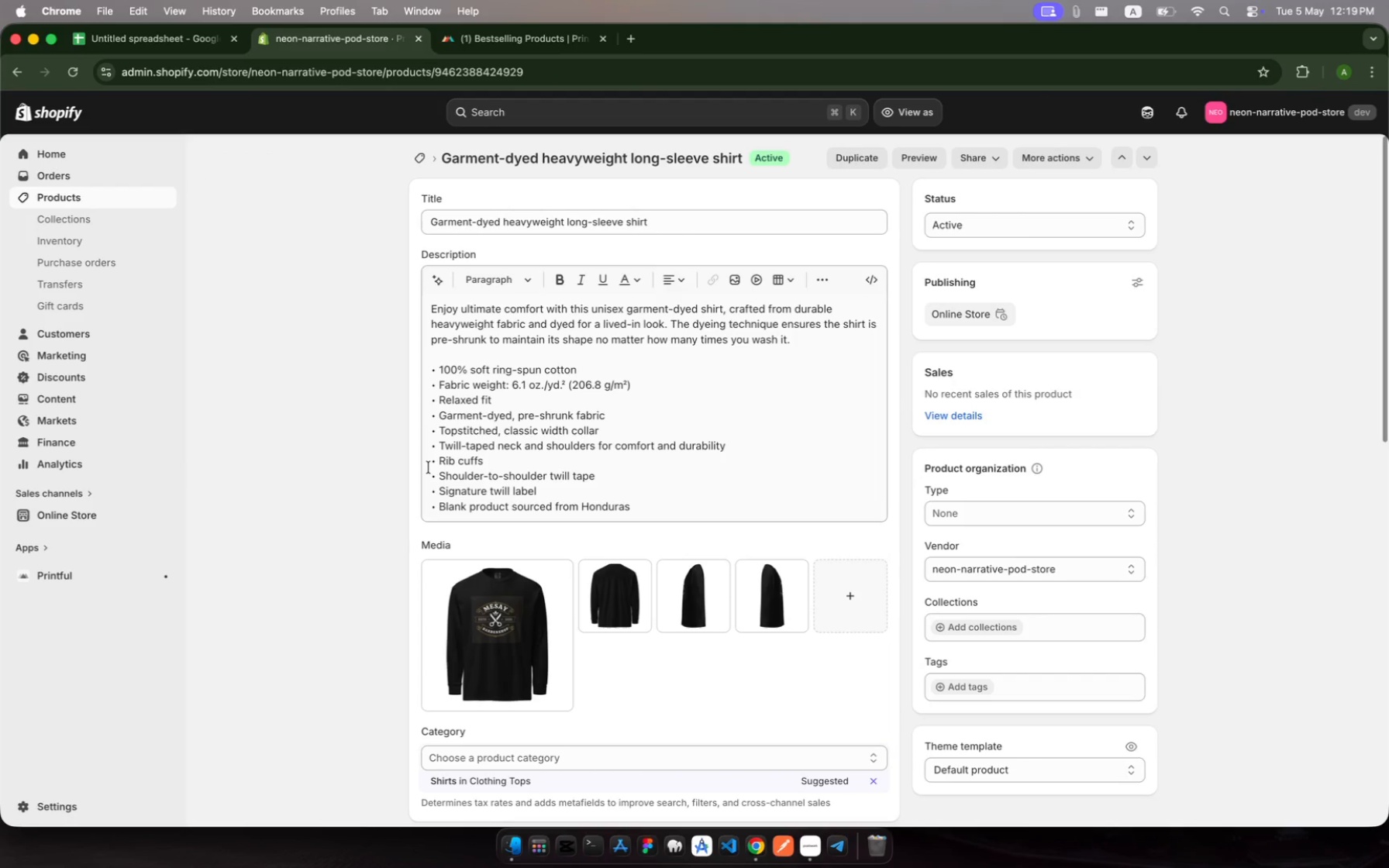 
left_click([657, 223])
 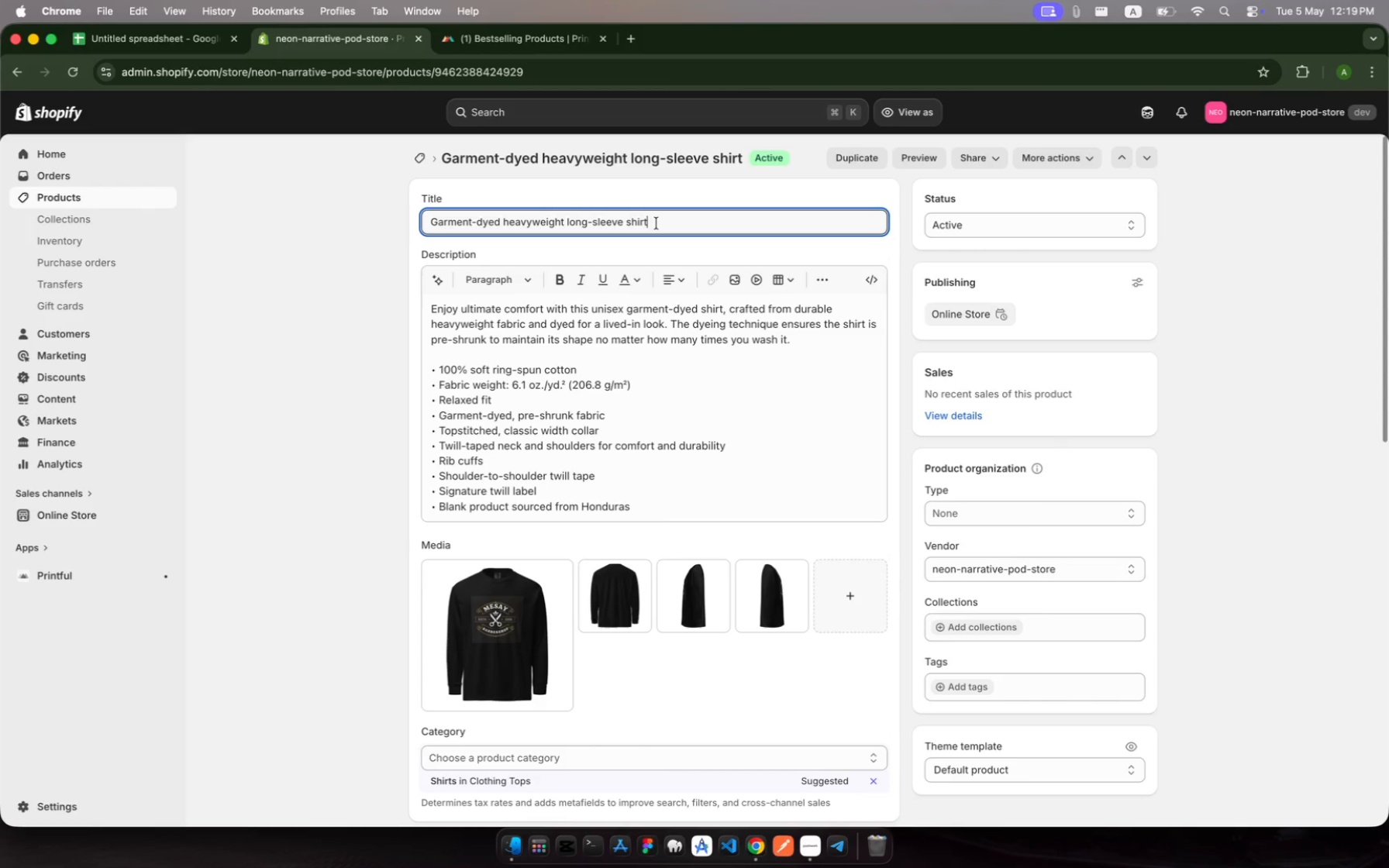 
left_click_drag(start_coordinate=[657, 223], to_coordinate=[403, 213])
 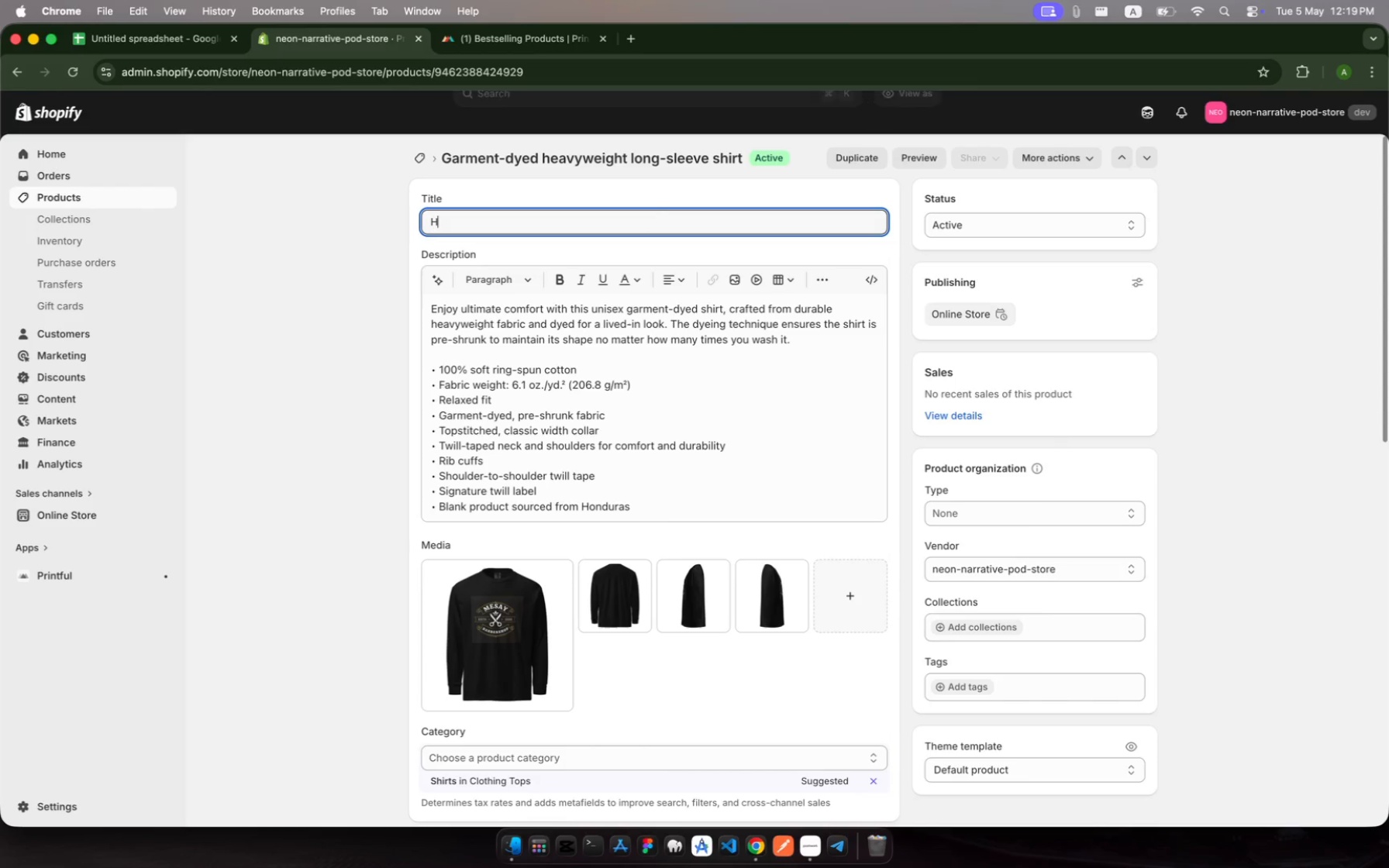 
type(High Fidelity Long Sleeve - Agency Edition)
 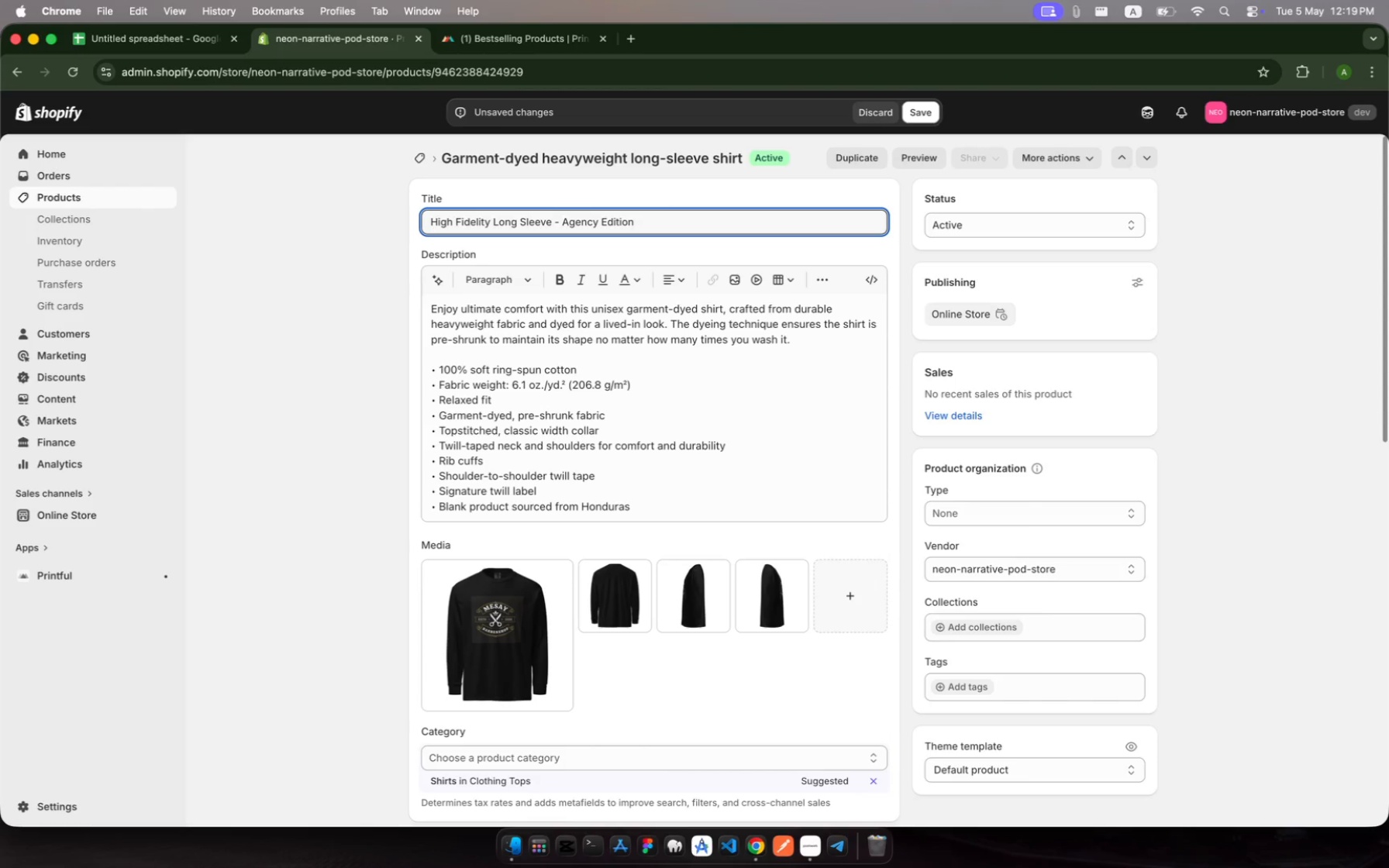 
scroll: coordinate [584, 490], scroll_direction: down, amount: 116.0
 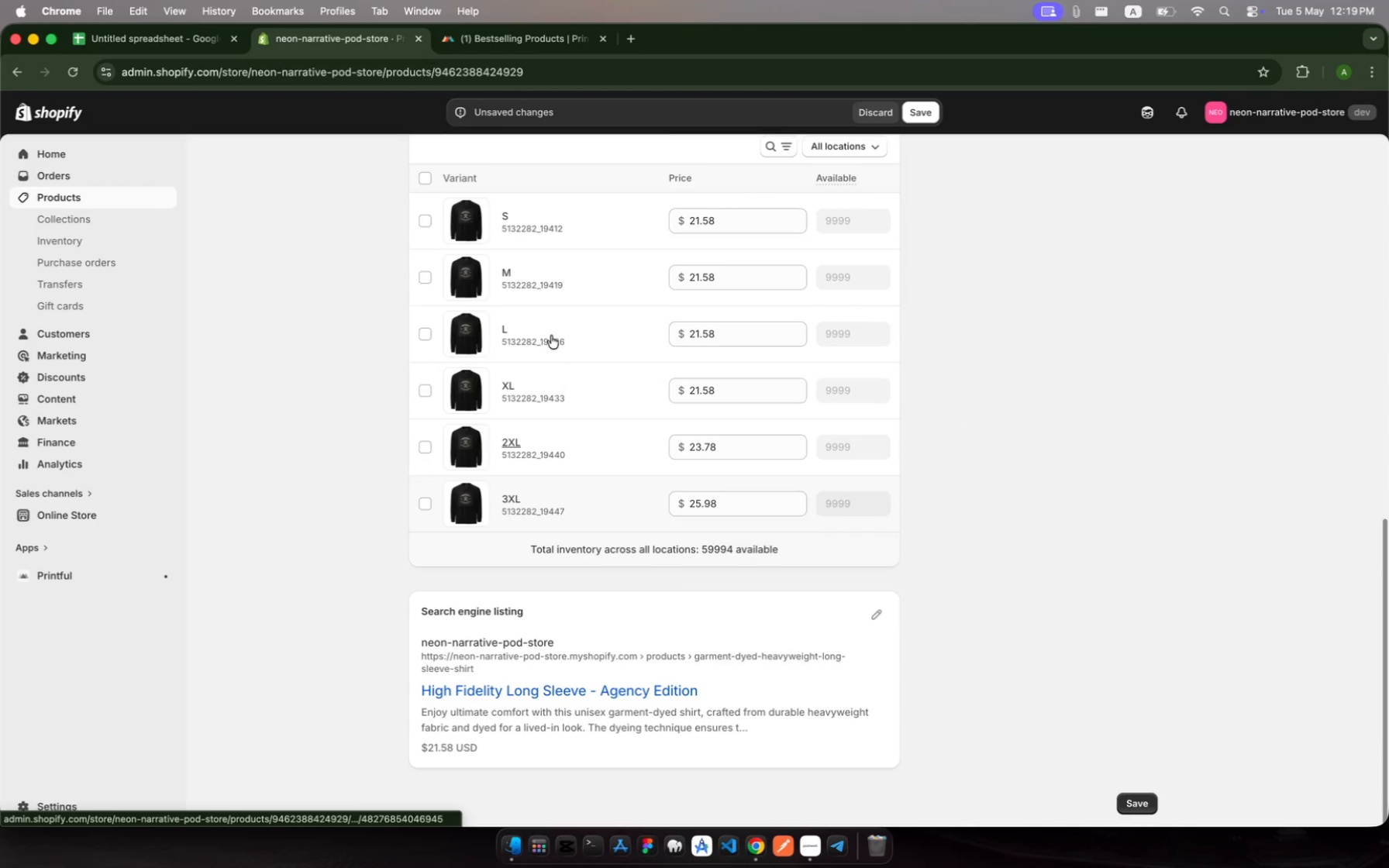 
scroll: coordinate [562, 331], scroll_direction: up, amount: 15.0
 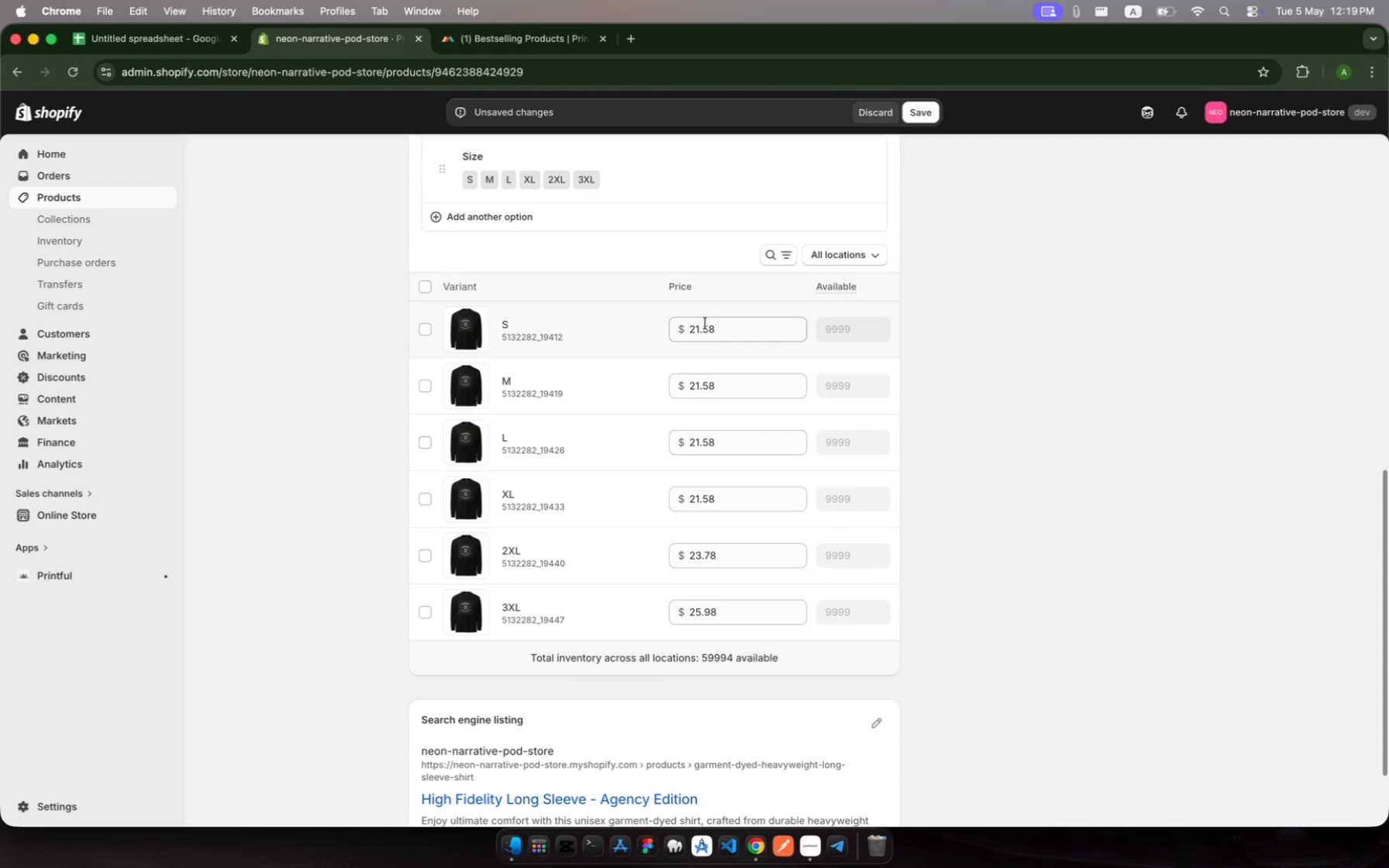 
left_click([719, 326])
 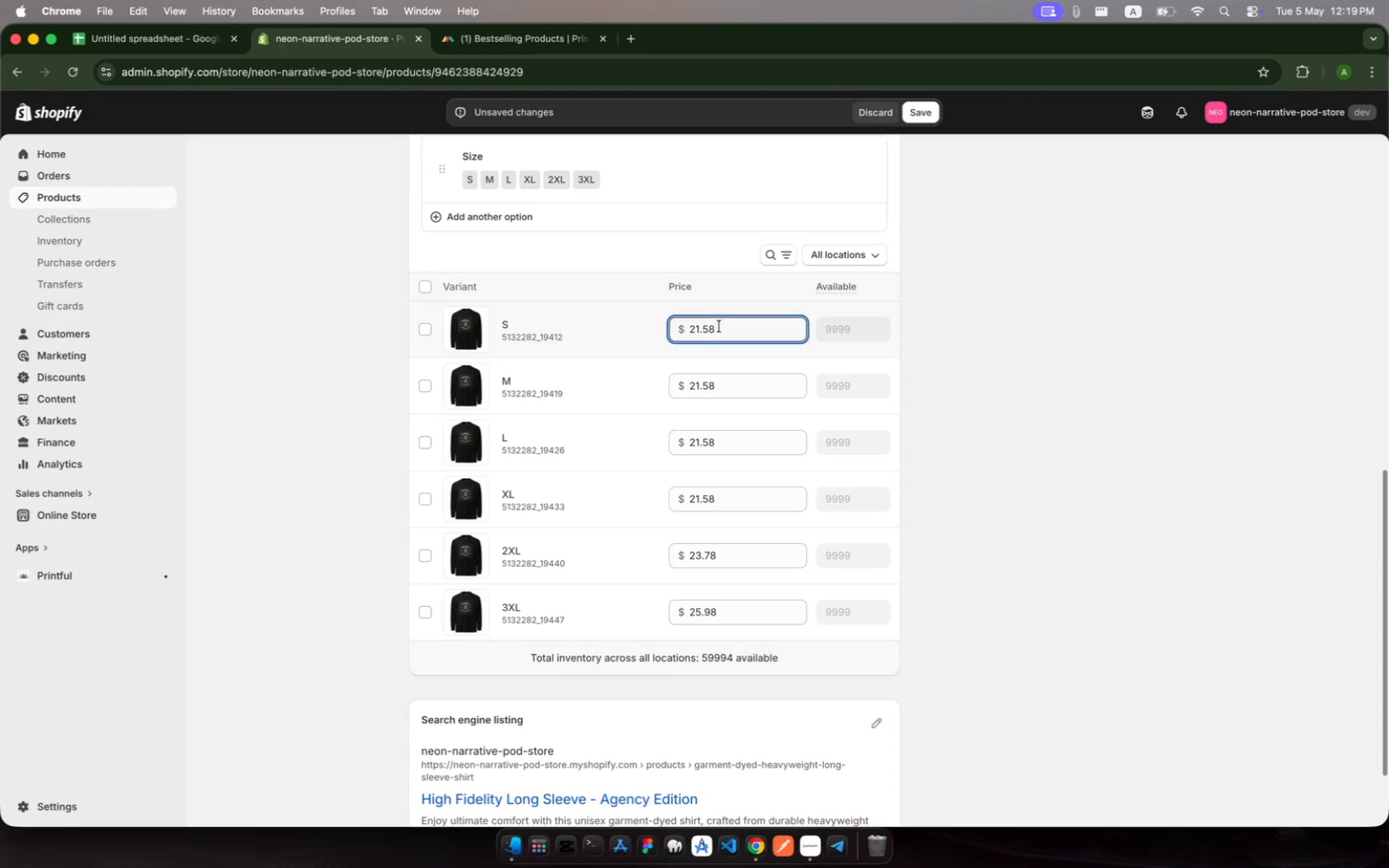 
key(Meta+A)
 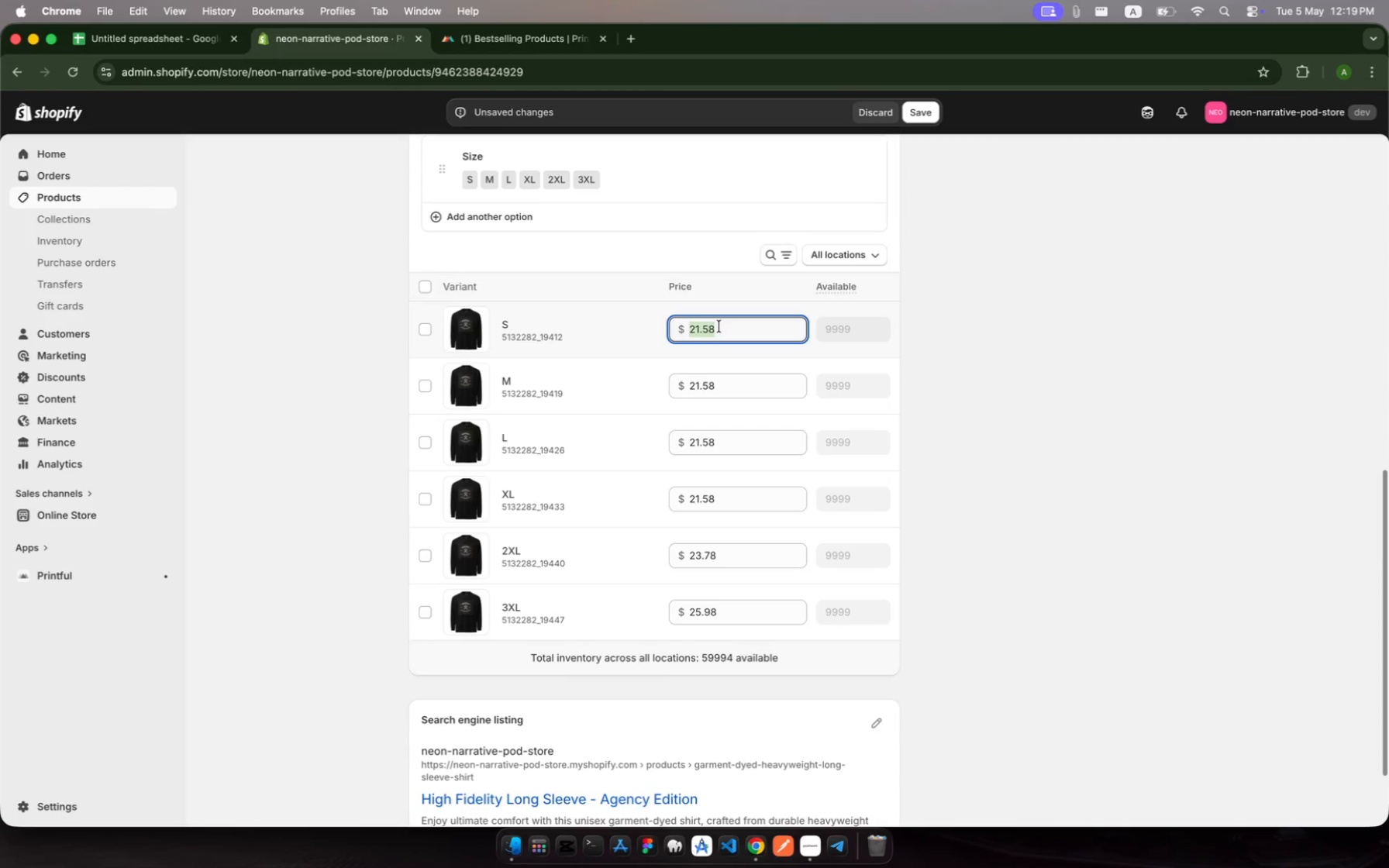 
type(34)
 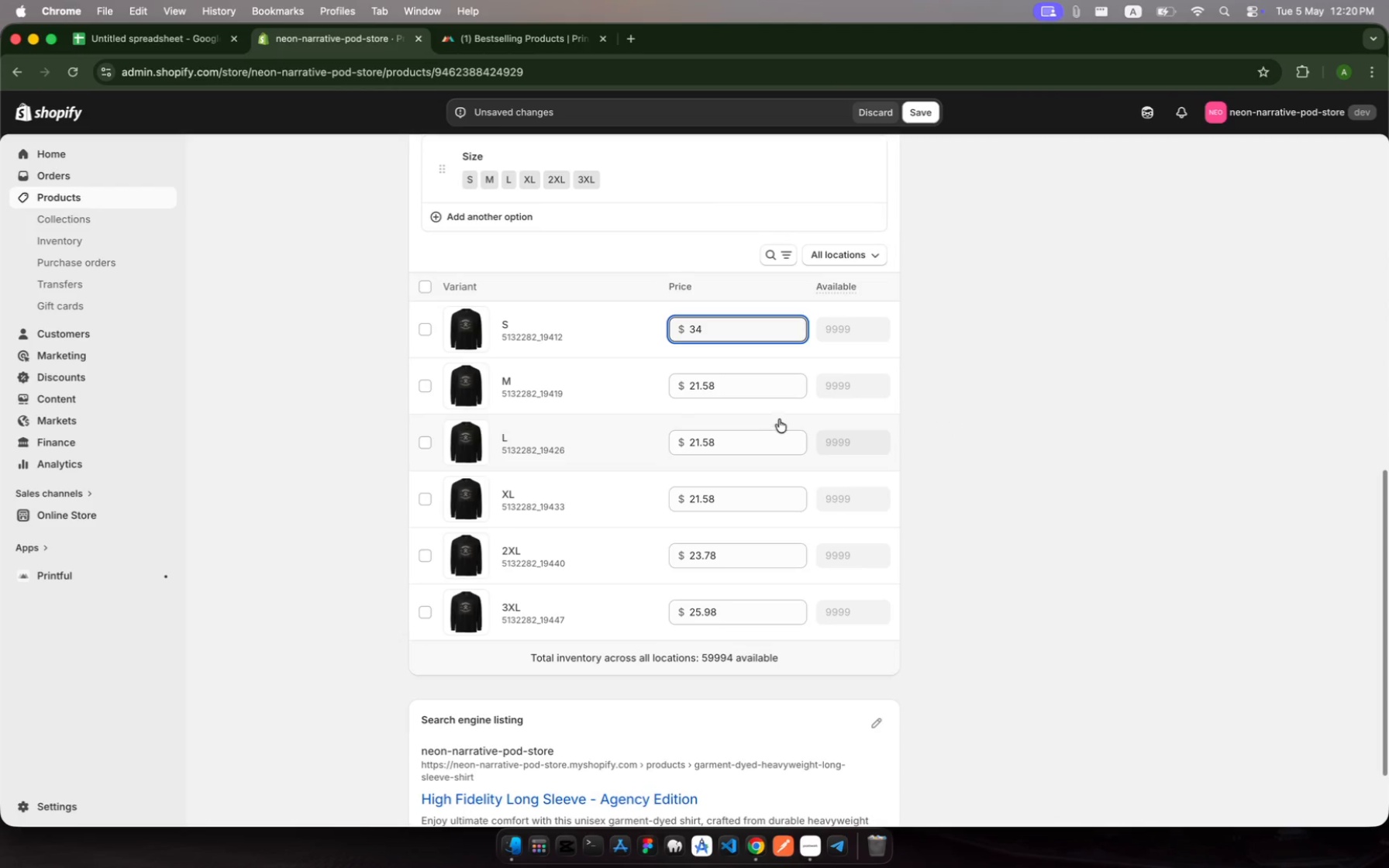 
scroll: coordinate [1057, 307], scroll_direction: up, amount: 42.0
 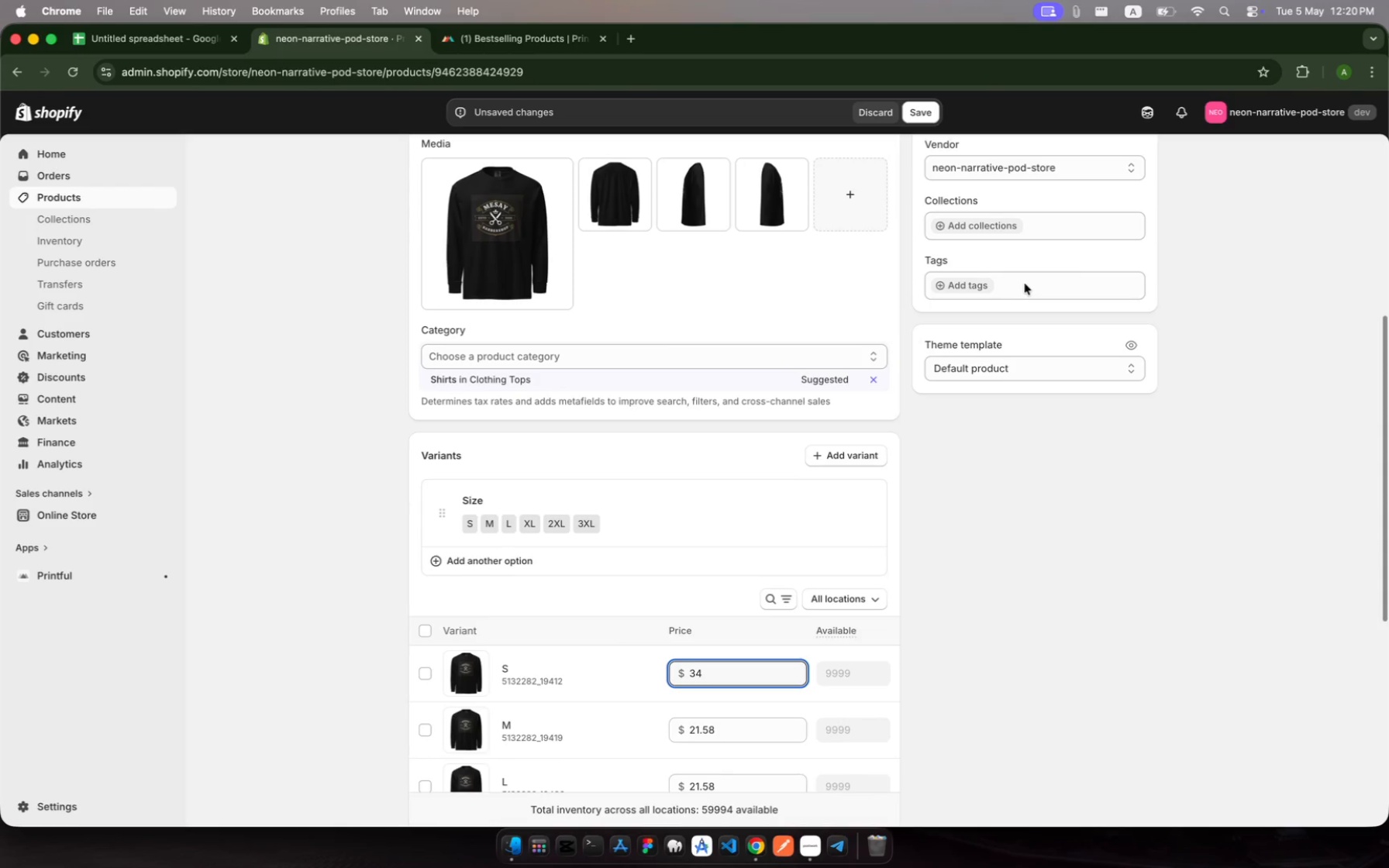 
left_click([1025, 284])
 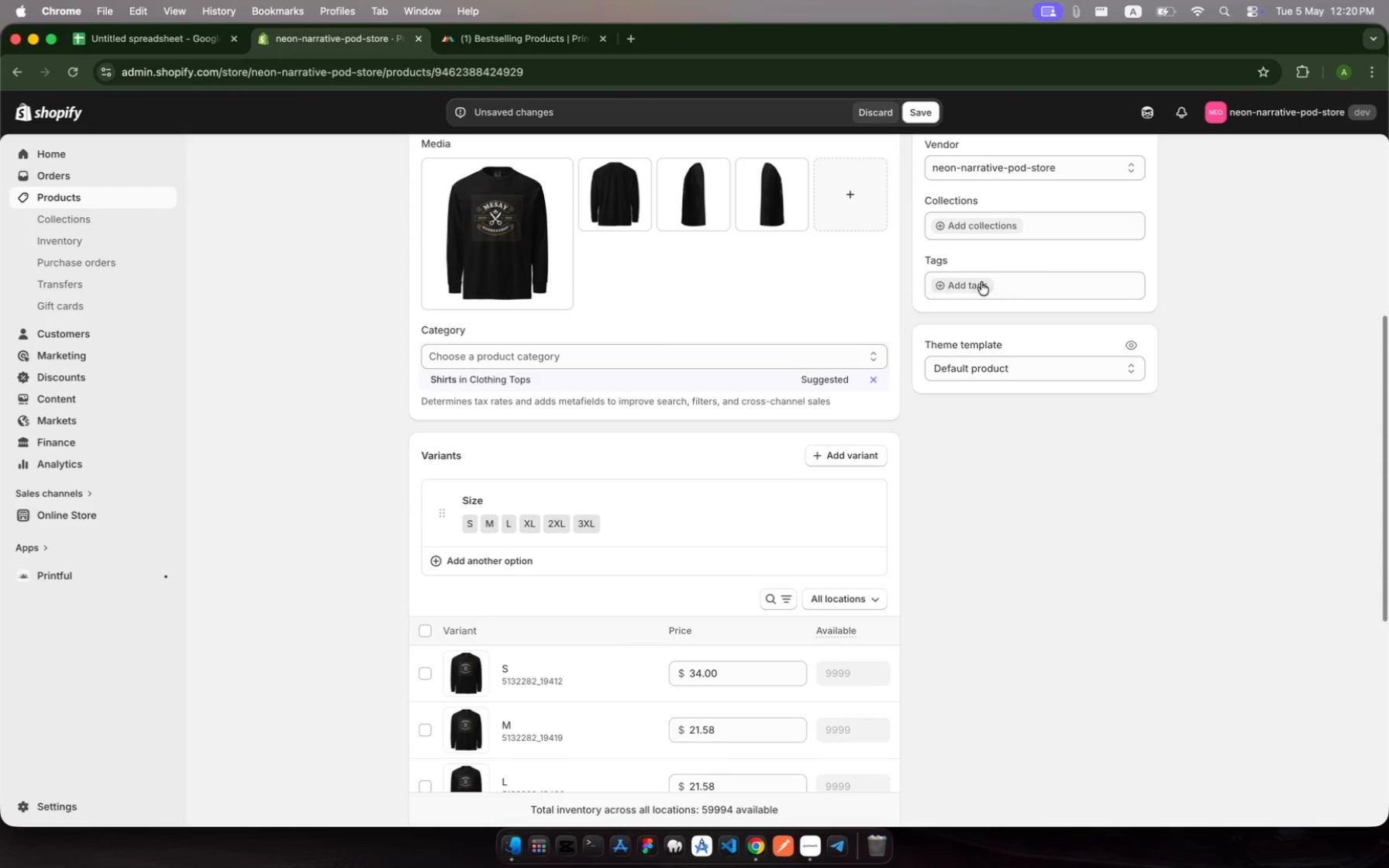 
left_click([980, 281])
 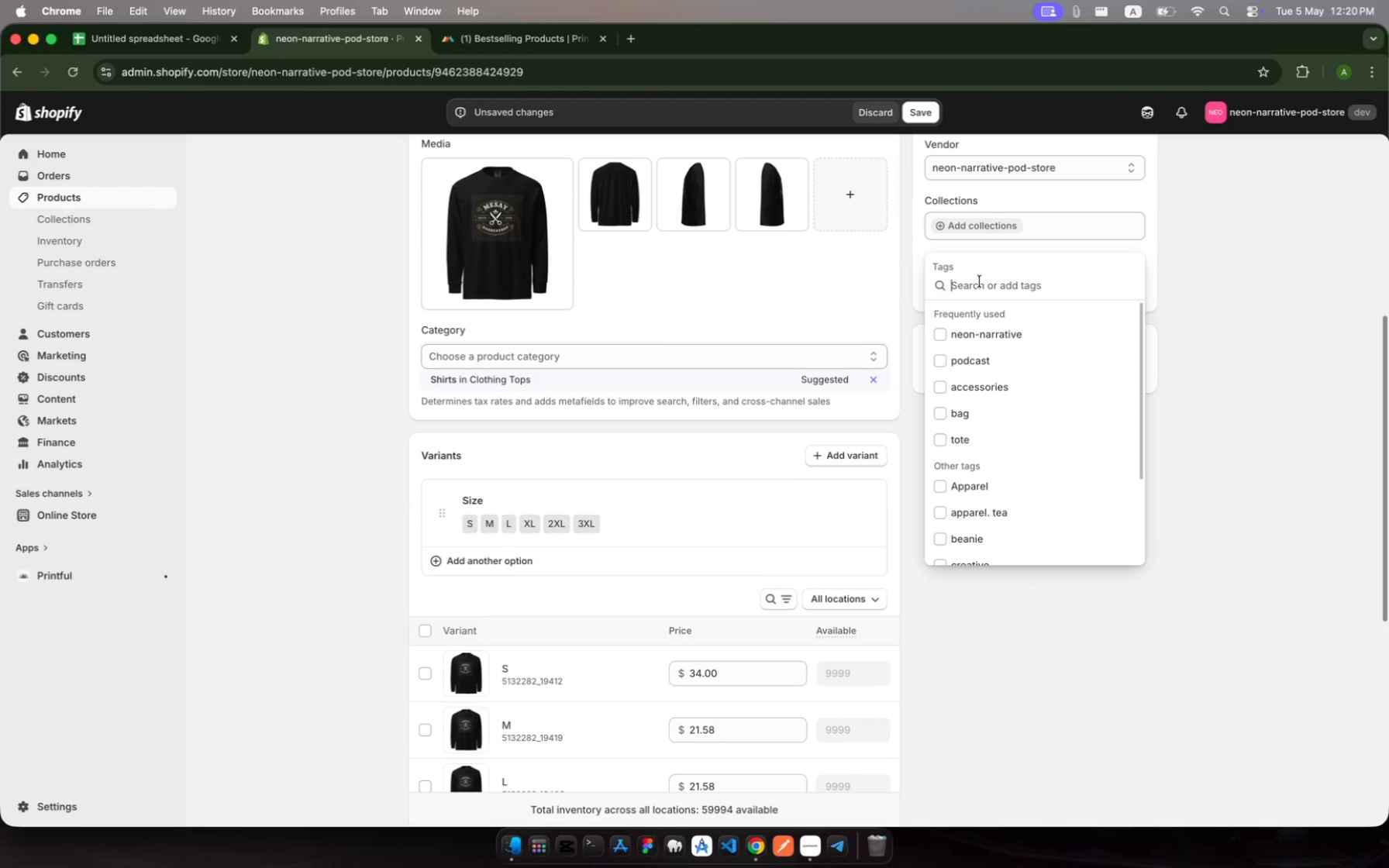 
type(apparel, longsleeve, tee, podcast, neon-narrative)
 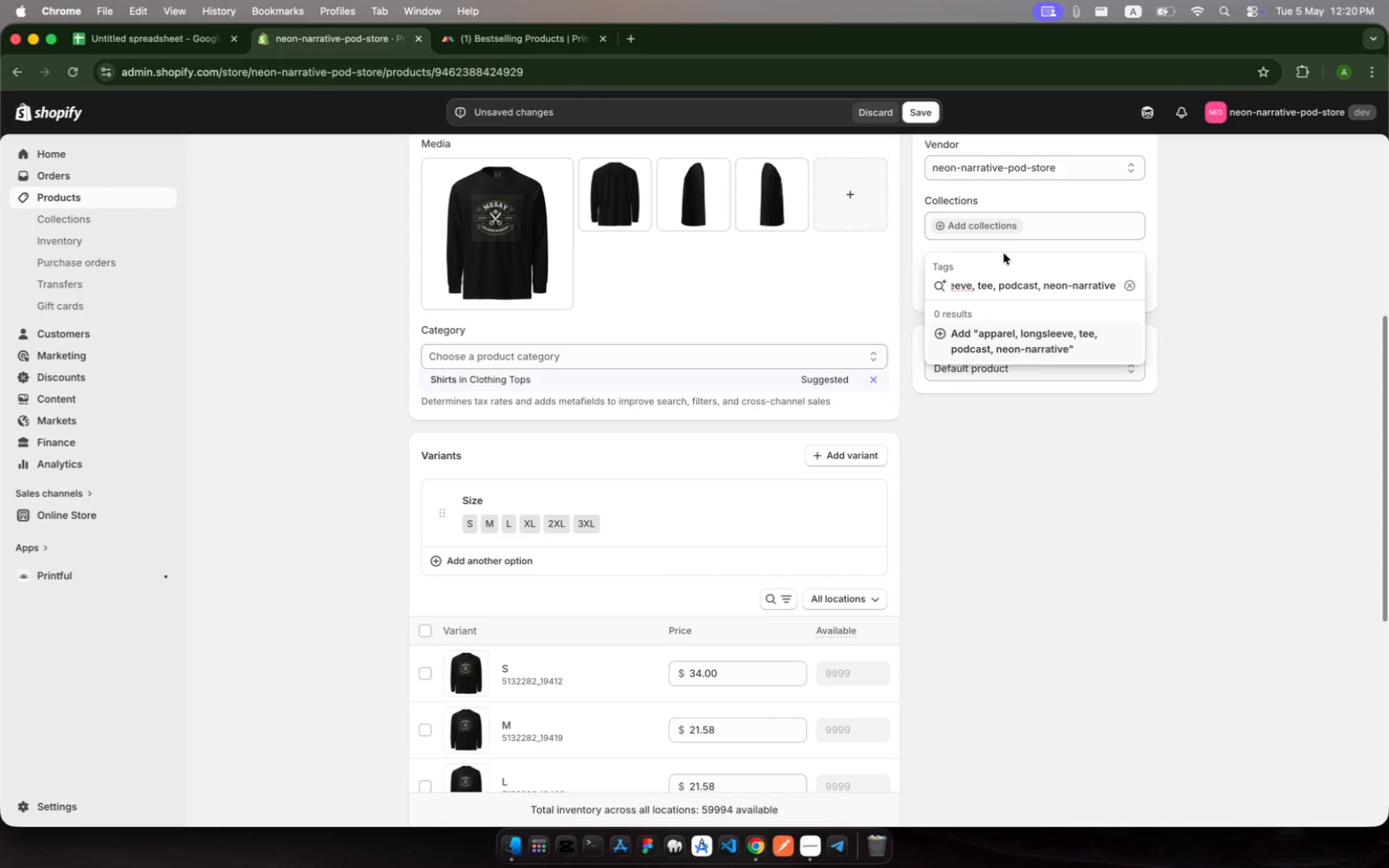 
scroll: coordinate [980, 293], scroll_direction: up, amount: 14.0
 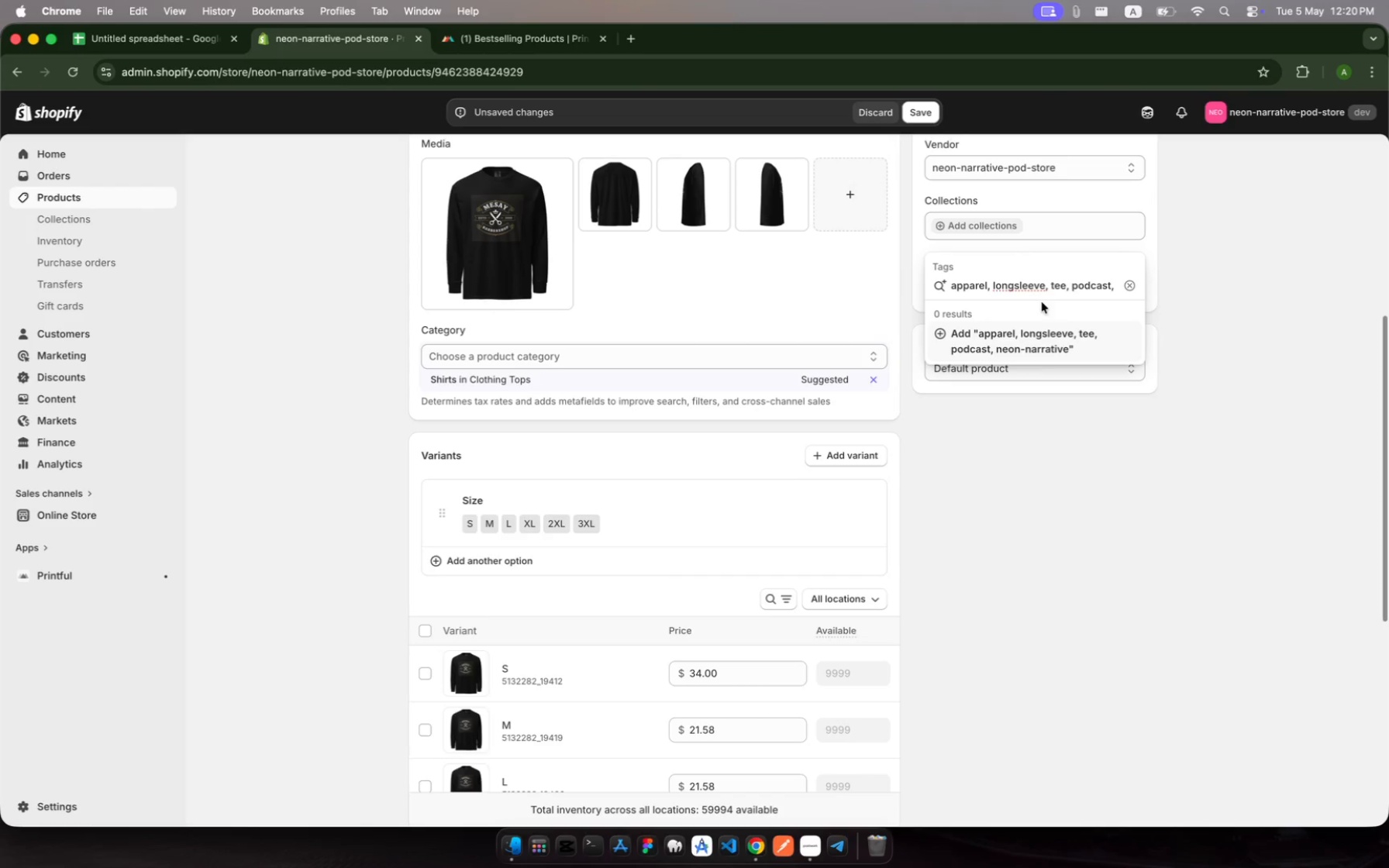 
key(Enter)
 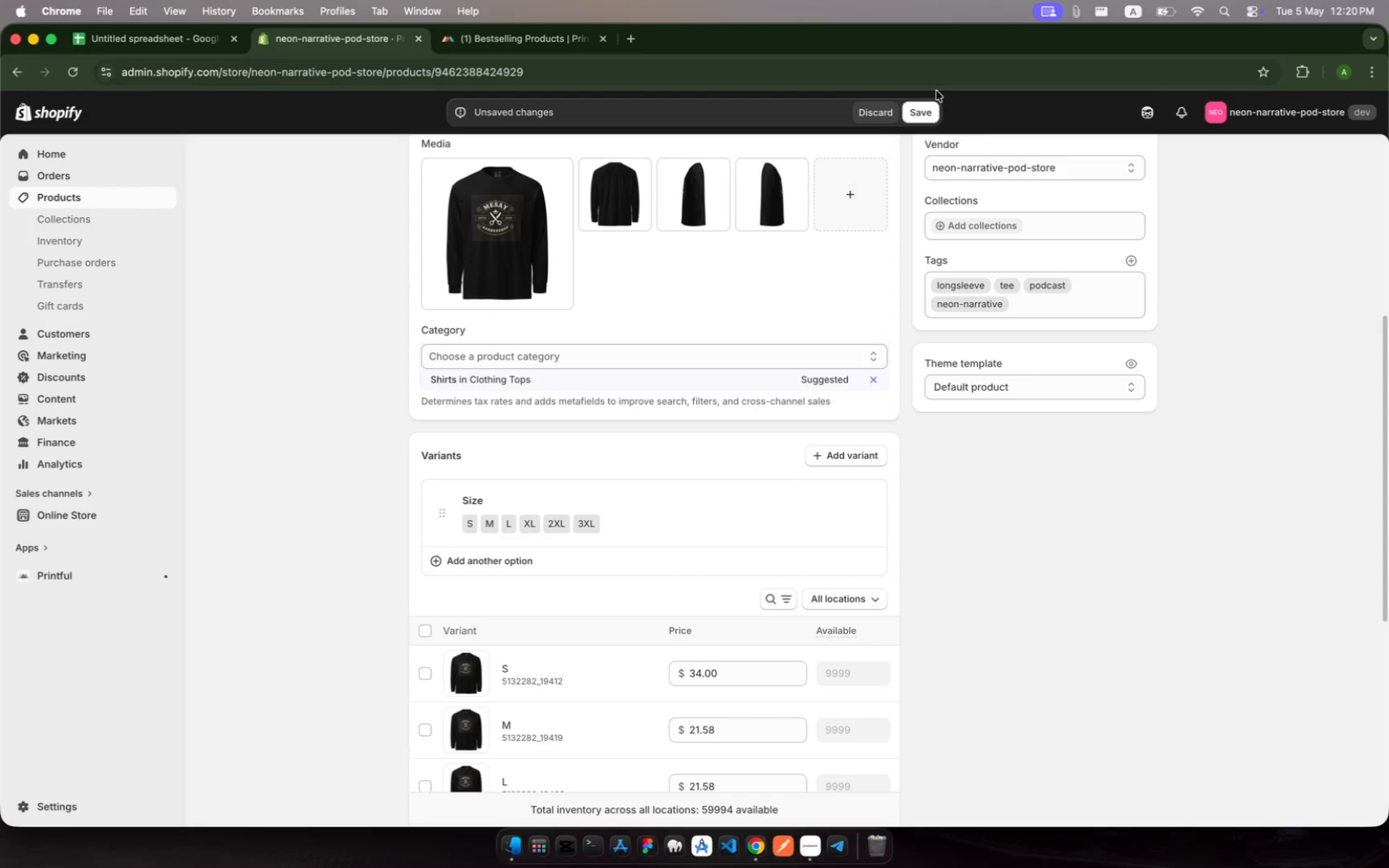 
left_click([926, 113])
 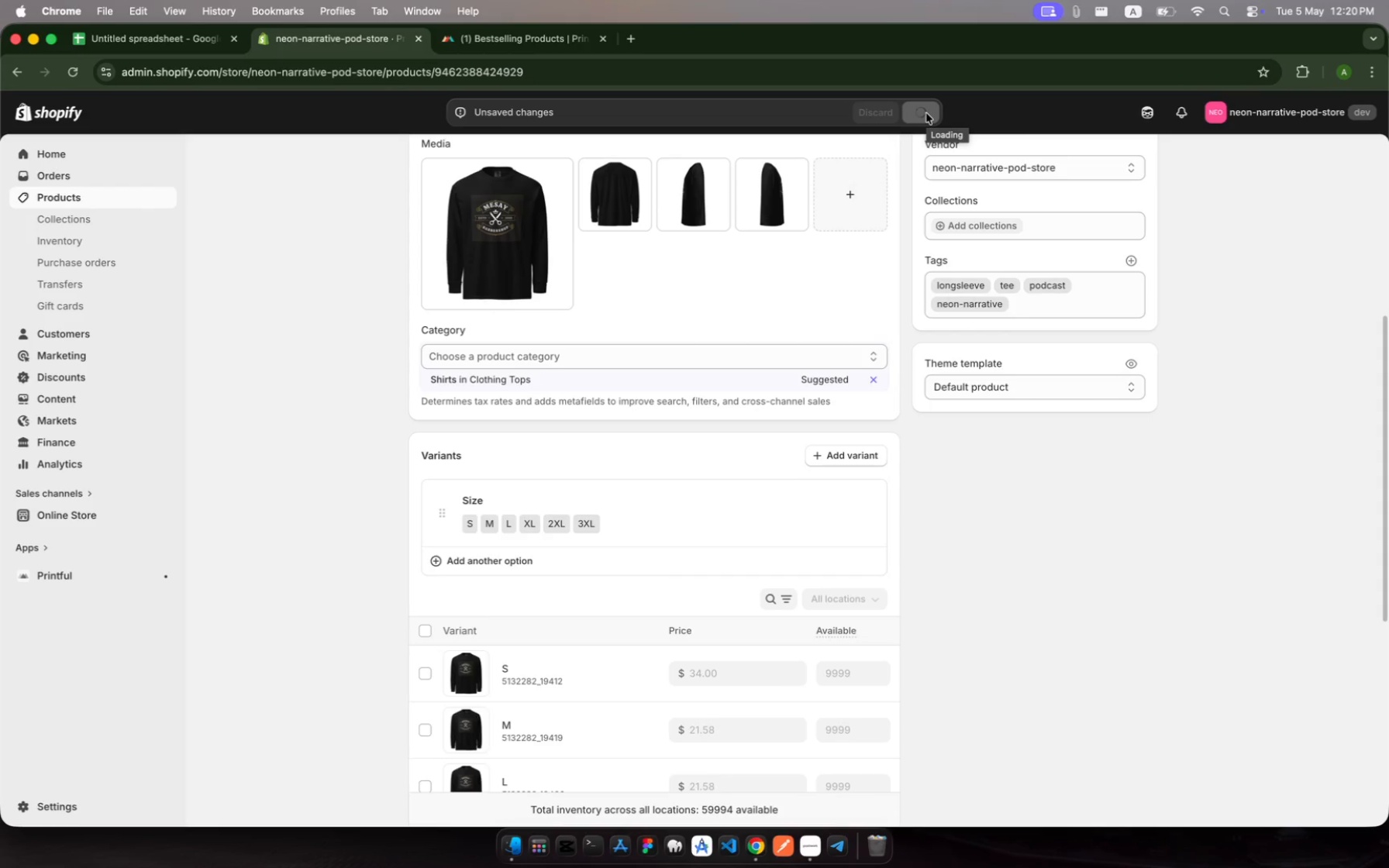 
scroll: coordinate [732, 597], scroll_direction: down, amount: 23.0
 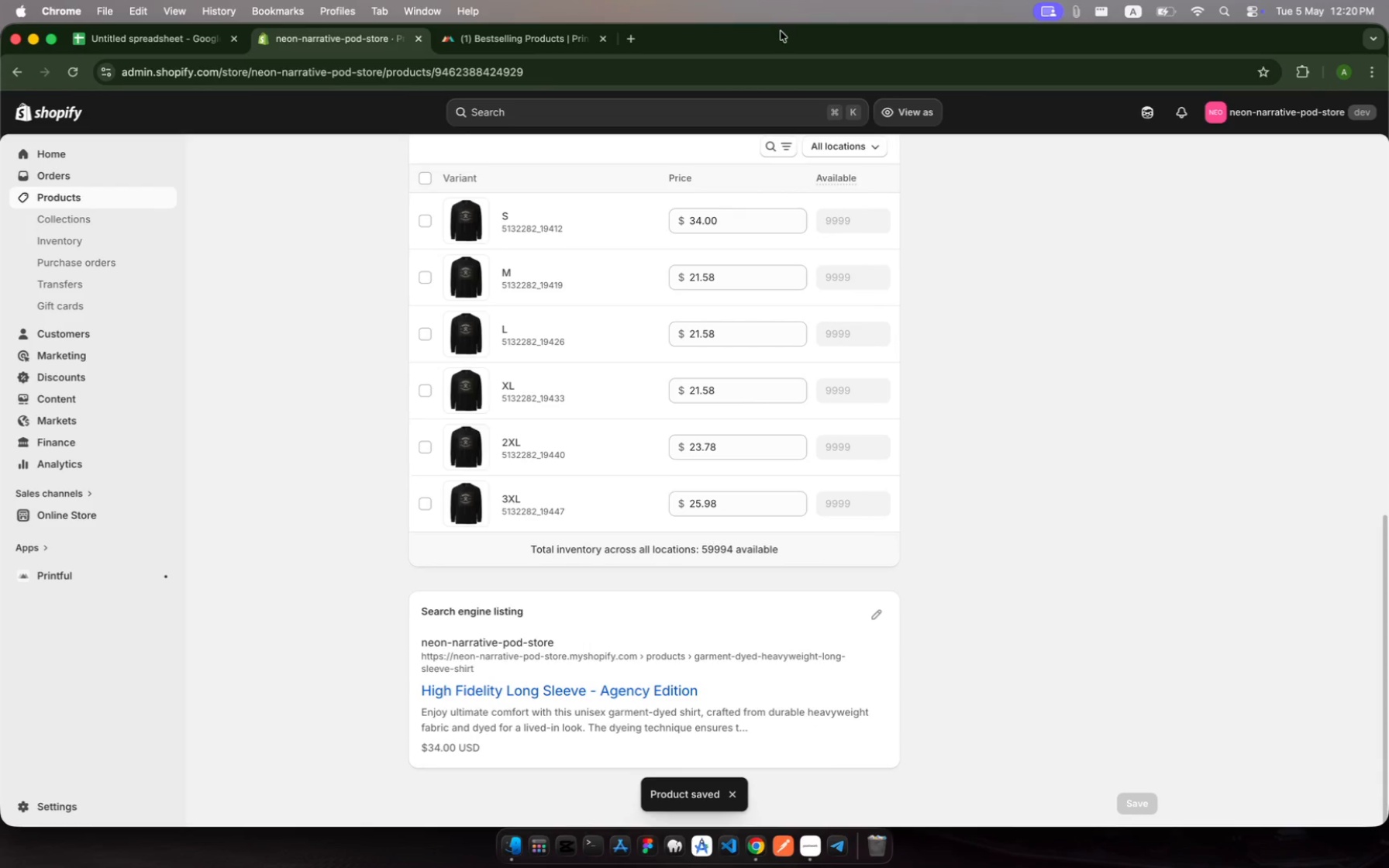 
scroll: coordinate [818, 228], scroll_direction: up, amount: 394.0
 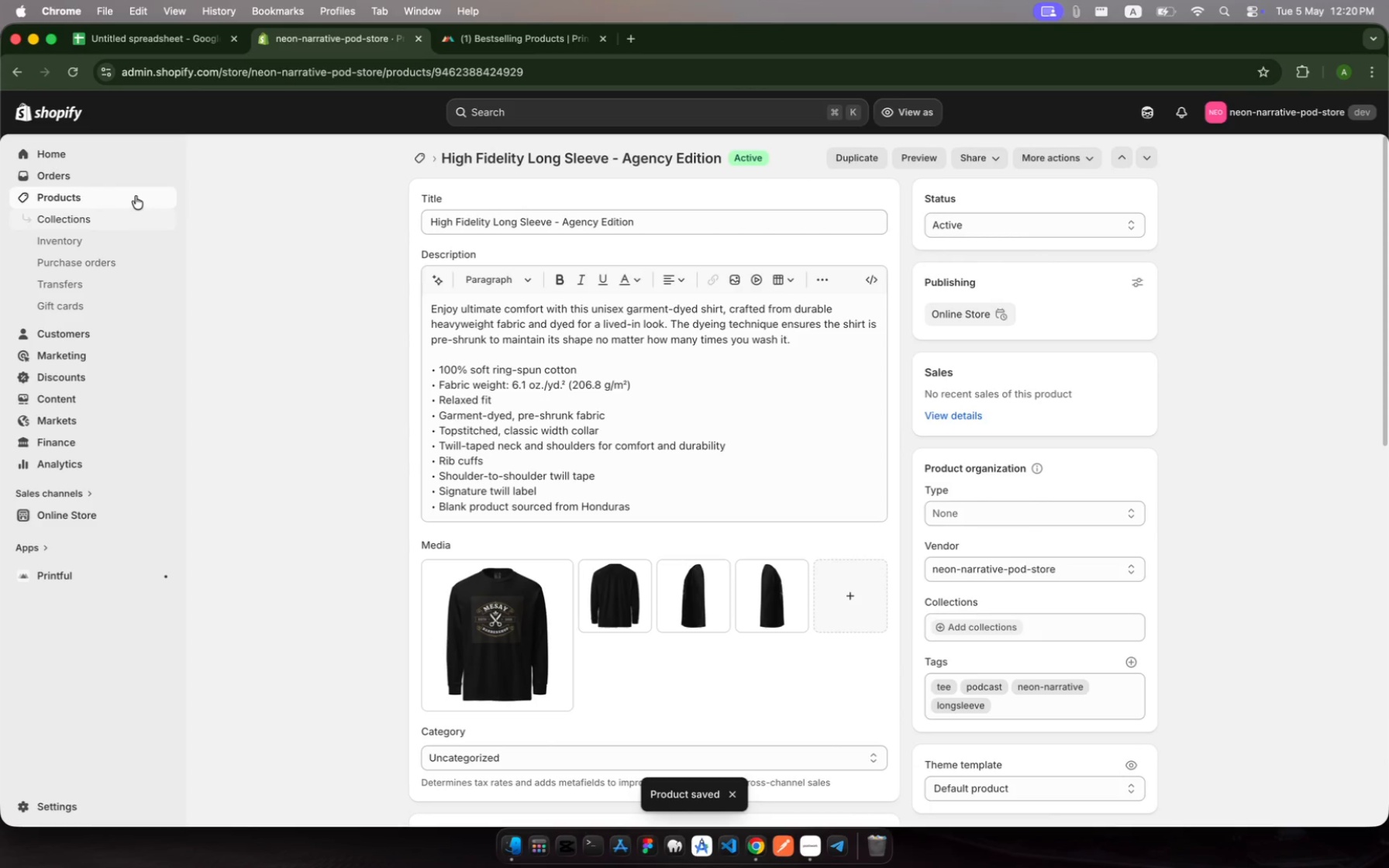 
left_click([136, 194])
 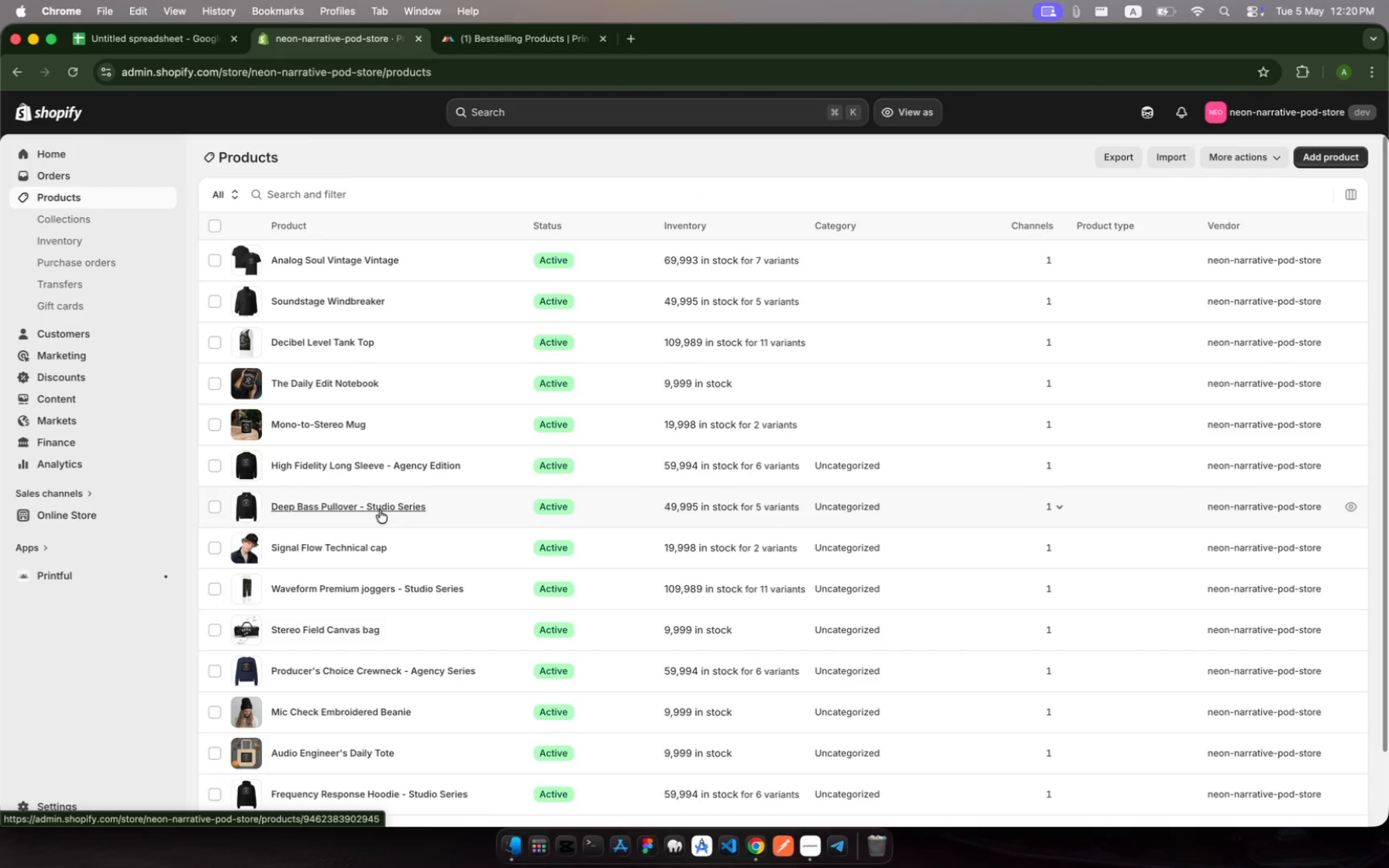 
wait(11.76)
 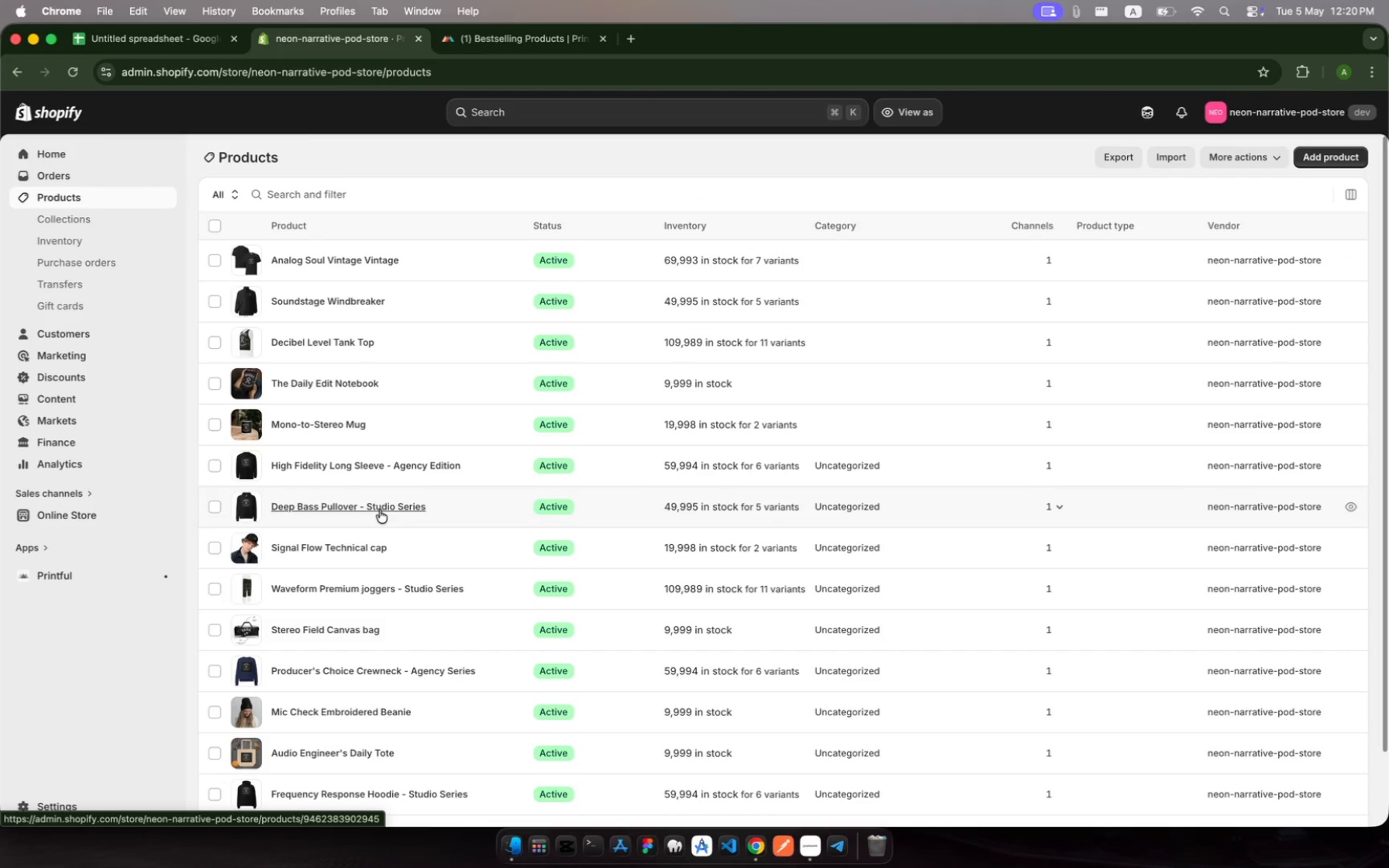 
left_click([338, 421])
 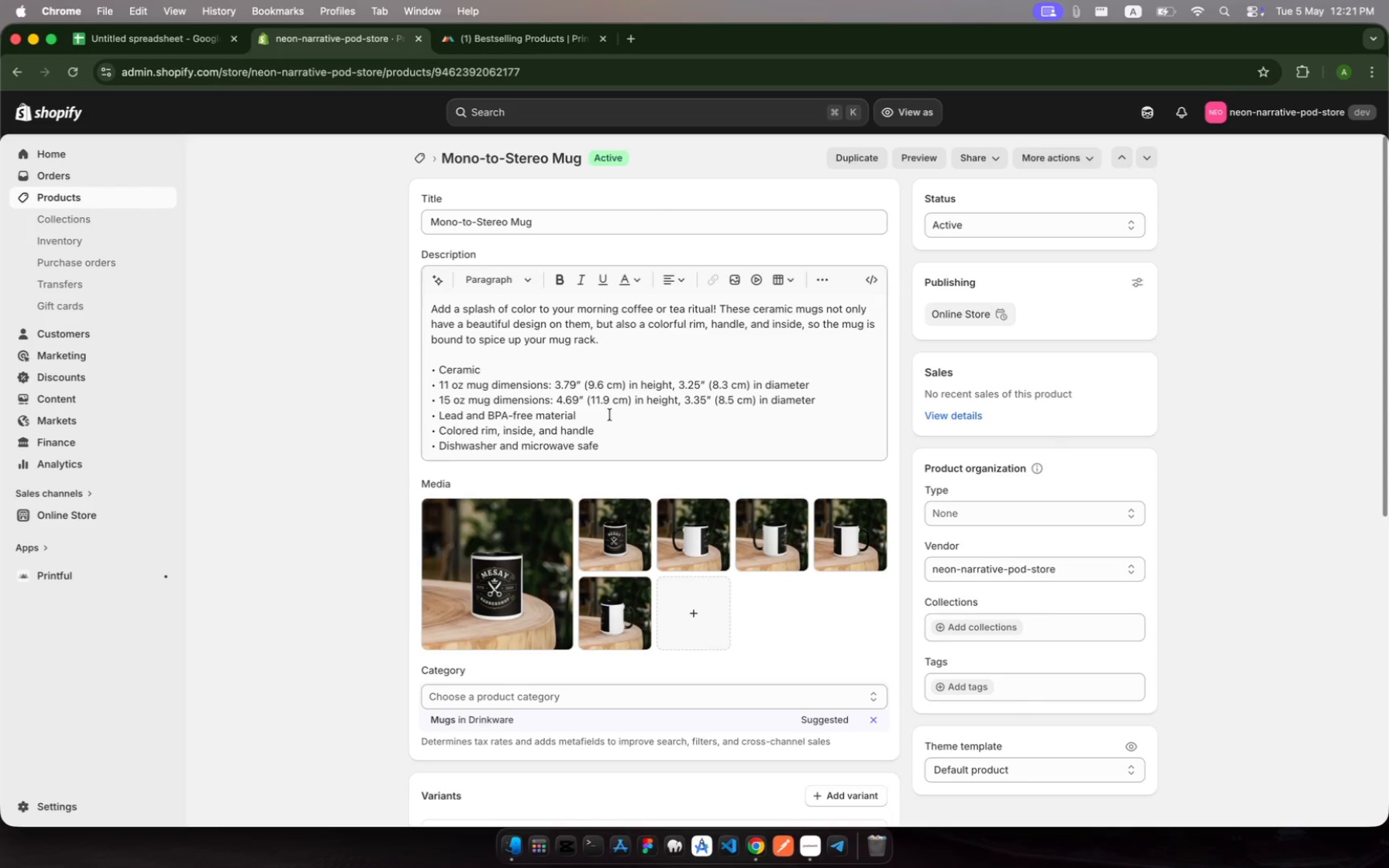 
wait(16.82)
 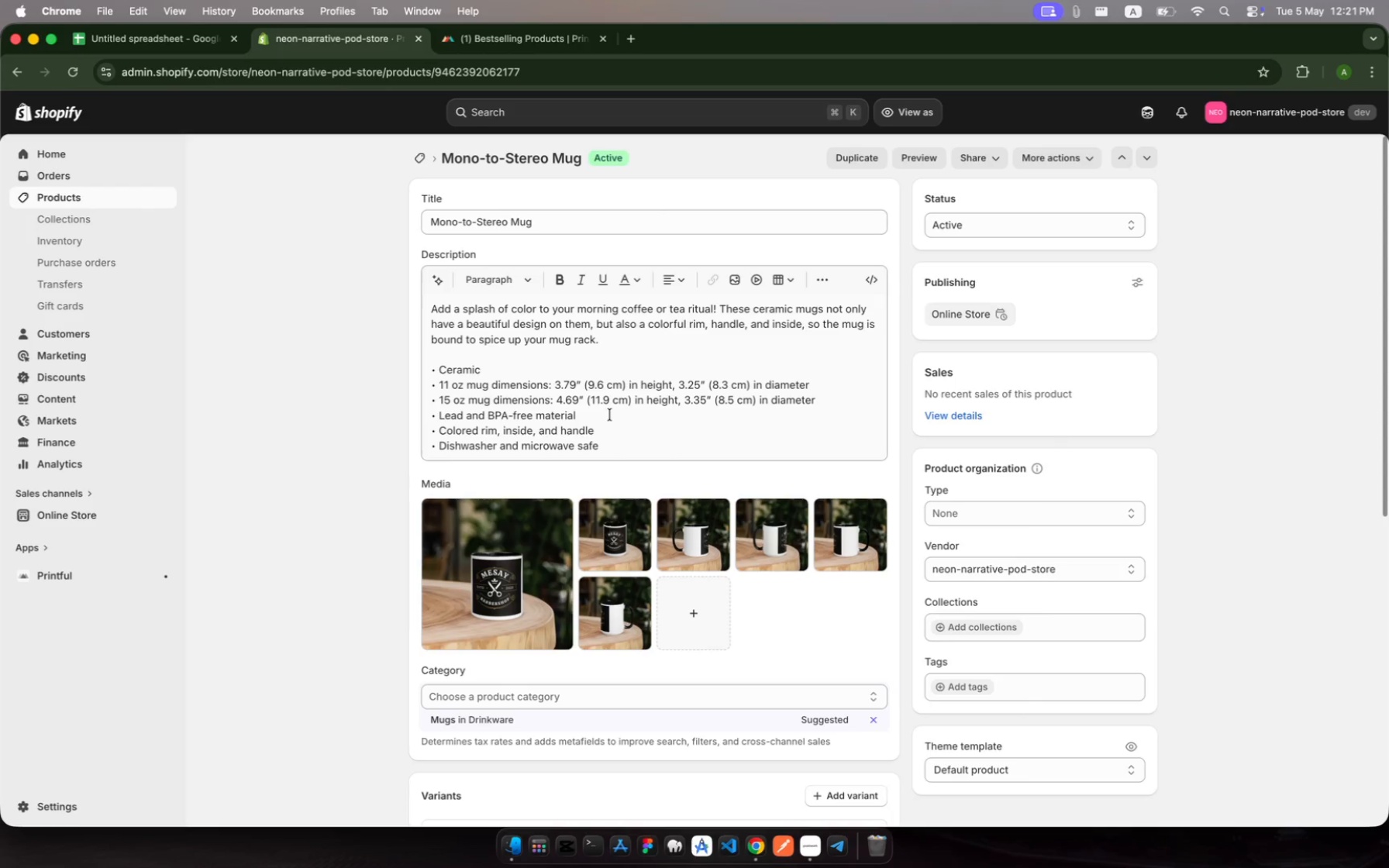 
left_click([575, 226])
 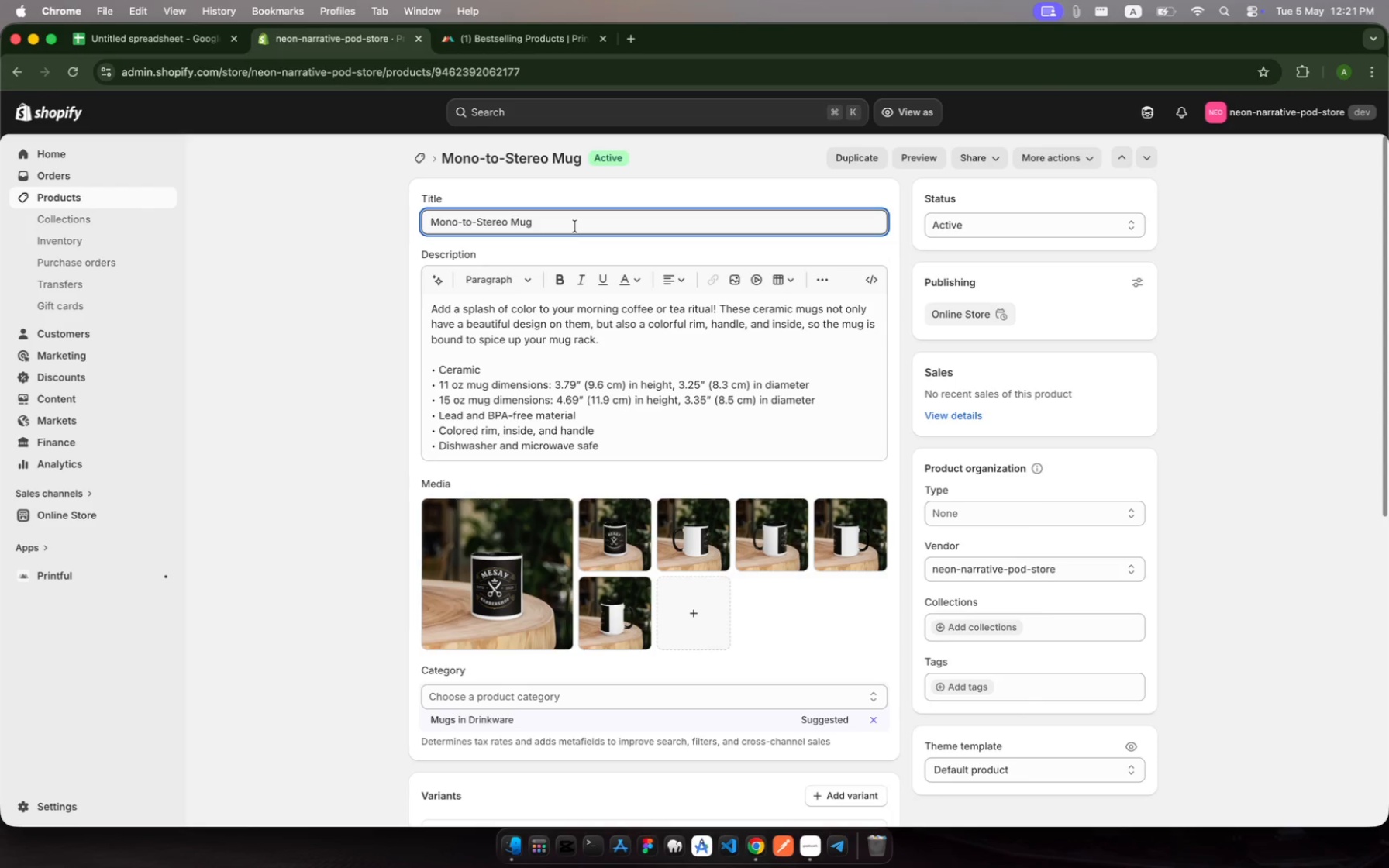 
type( - Edition)
 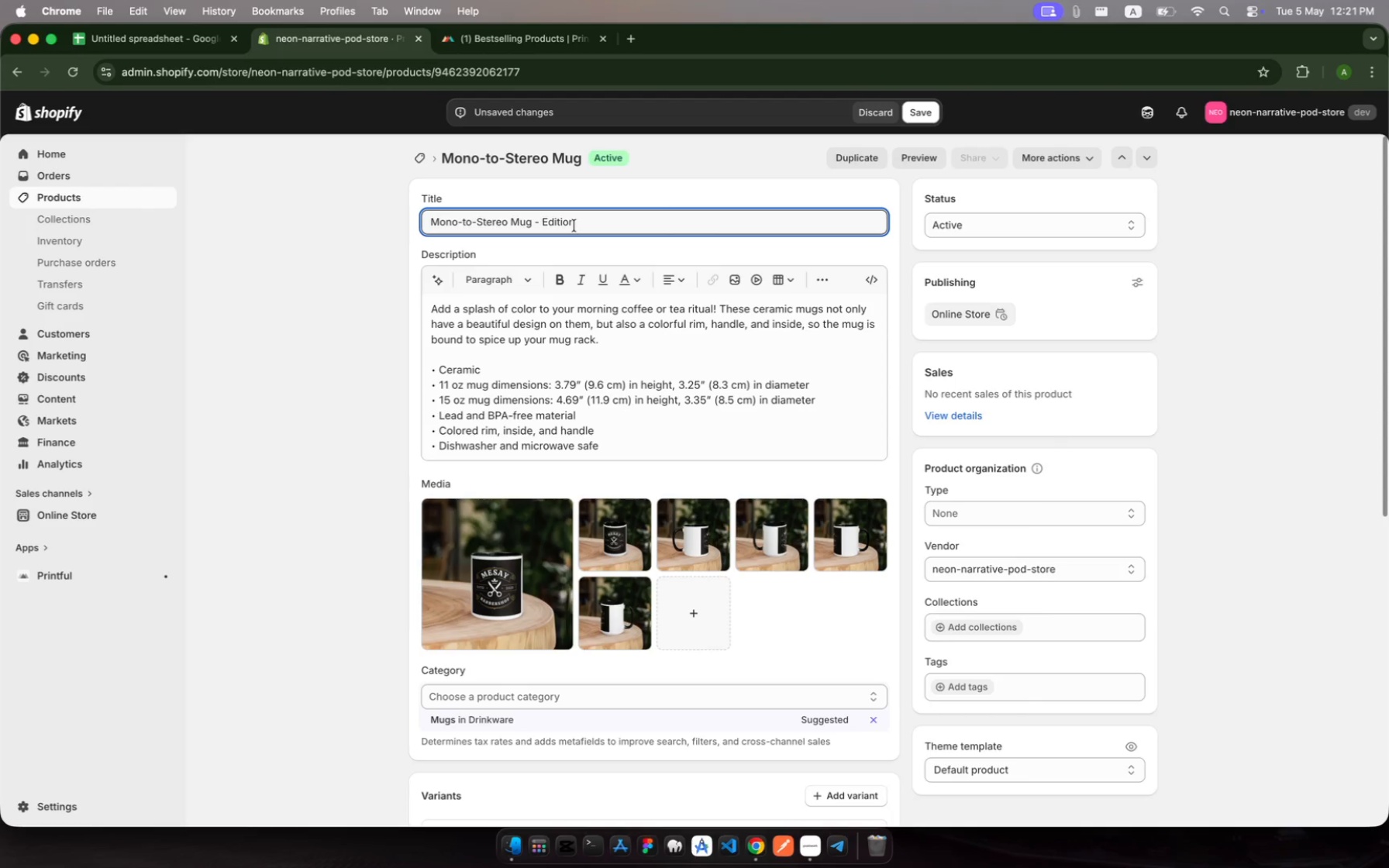 
wait(5.2)
 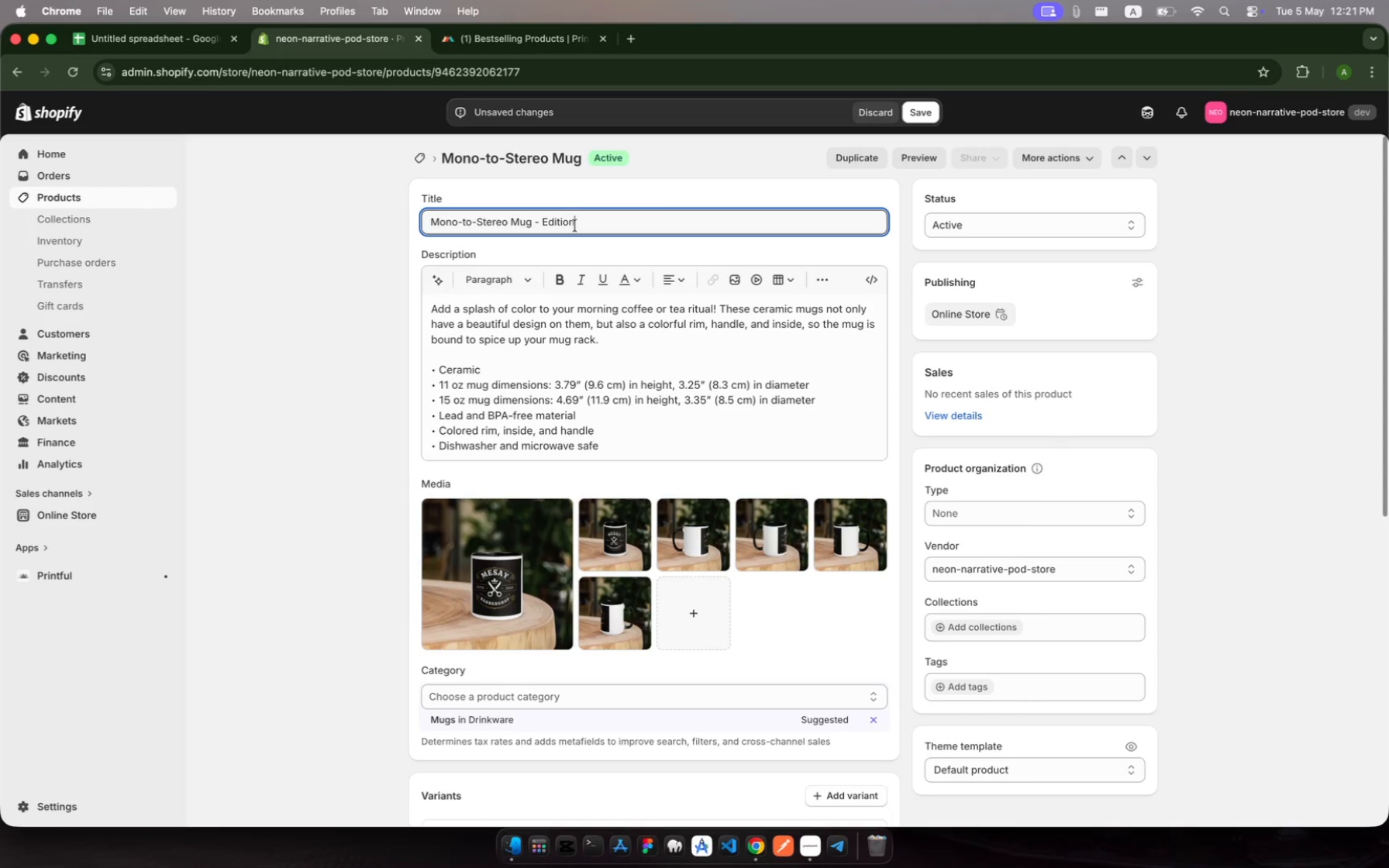 
scroll: coordinate [661, 463], scroll_direction: down, amount: 19.0
 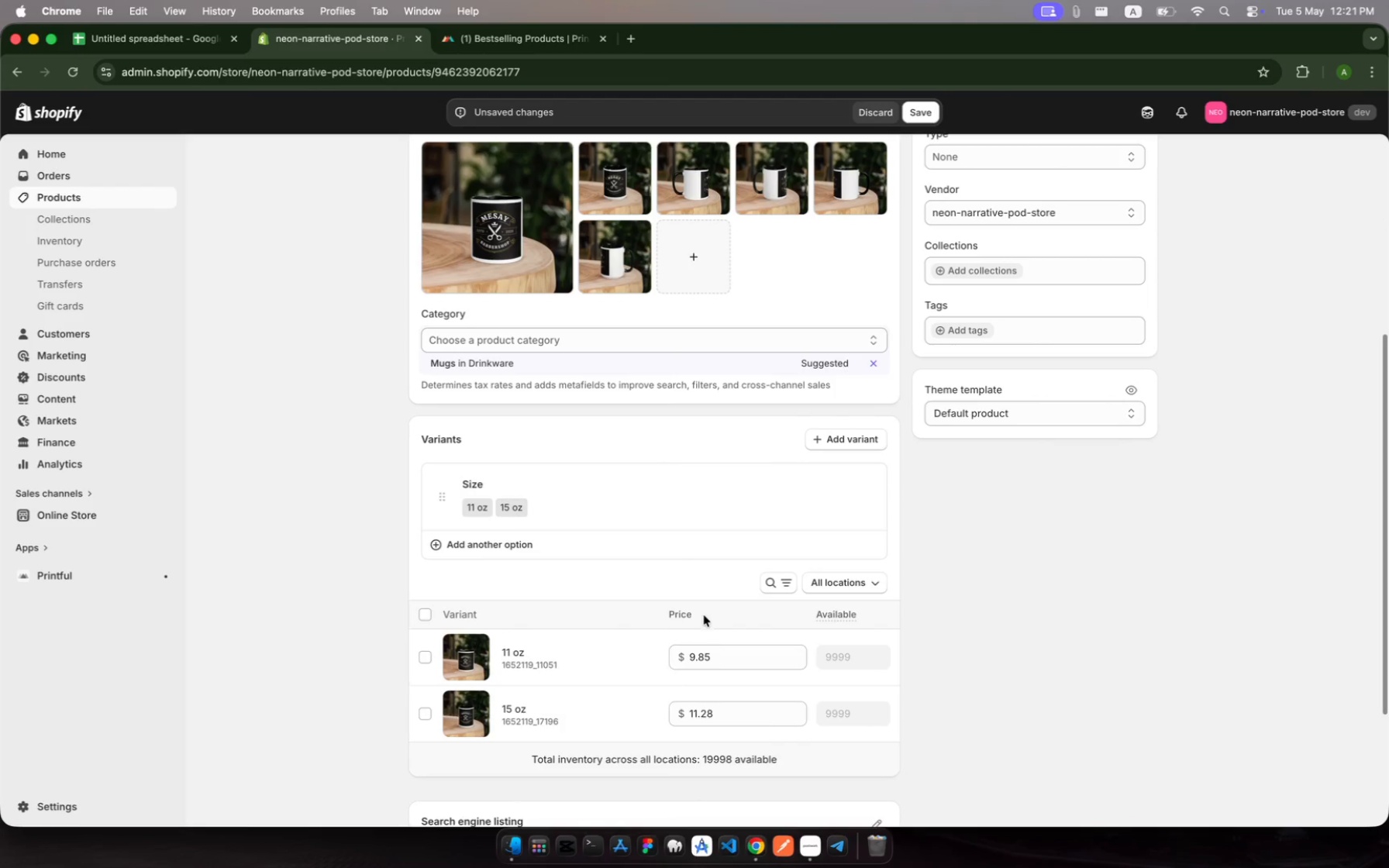 
left_click([716, 653])
 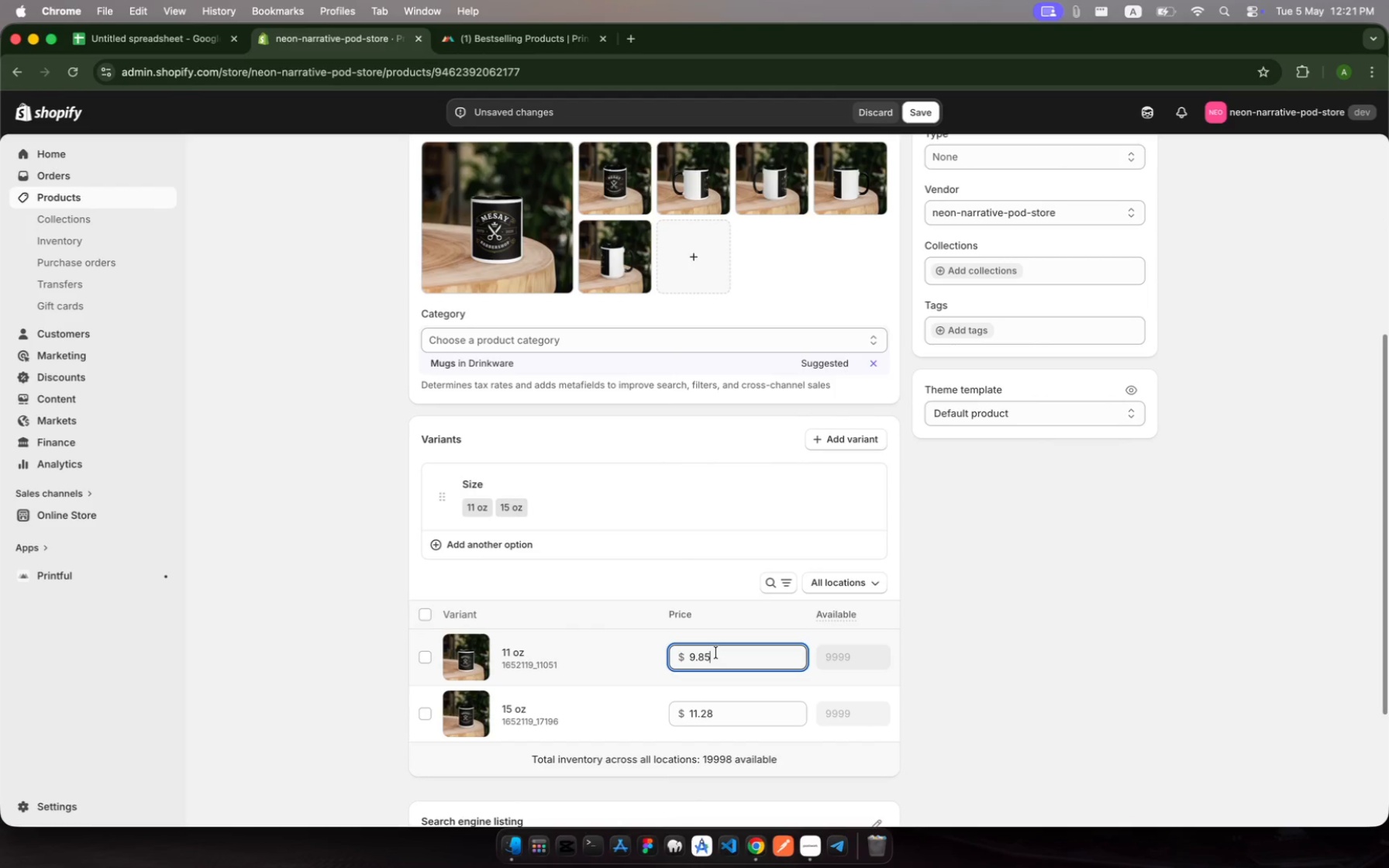 
left_click_drag(start_coordinate=[716, 653], to_coordinate=[664, 645])
 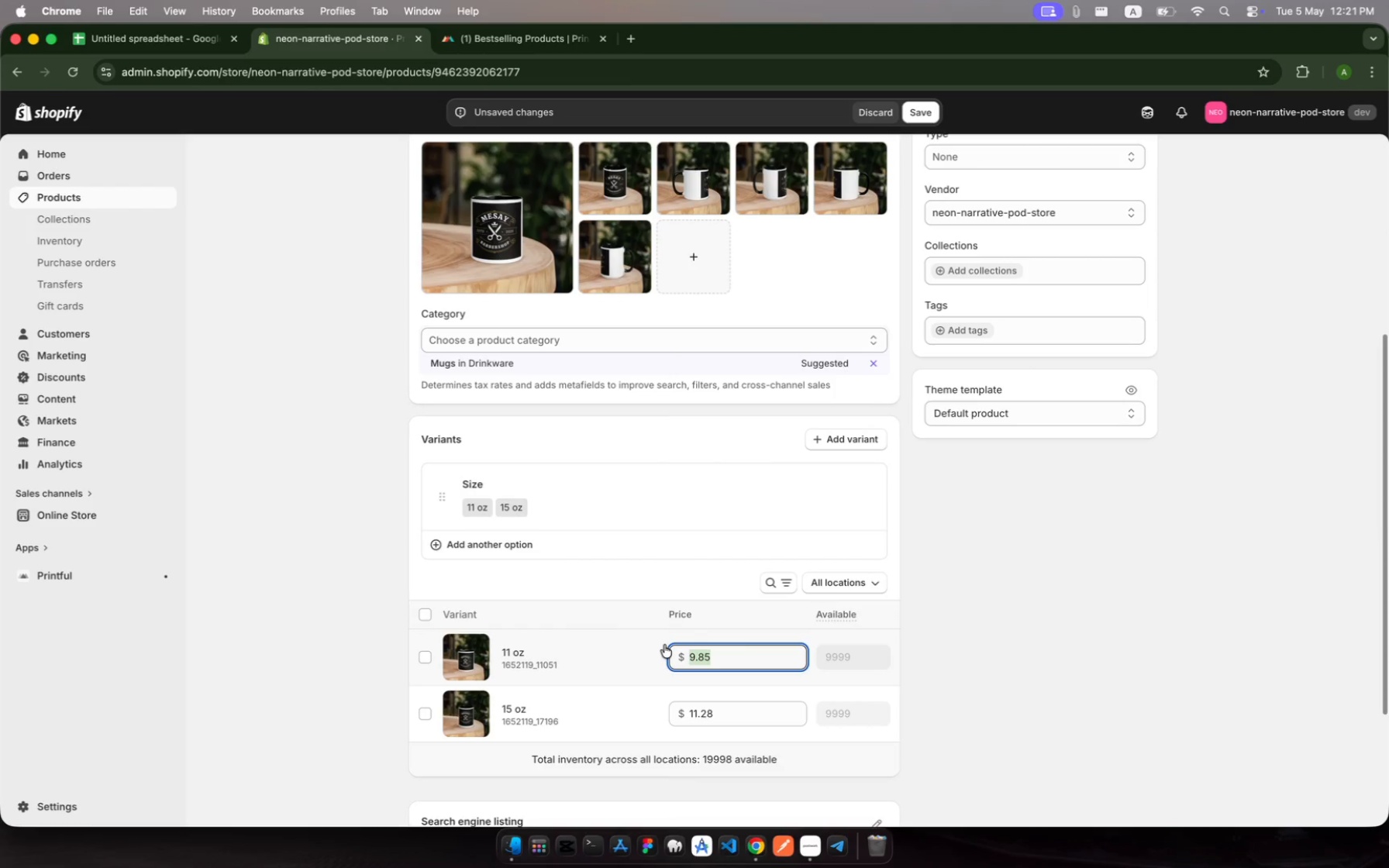 
type(18)
 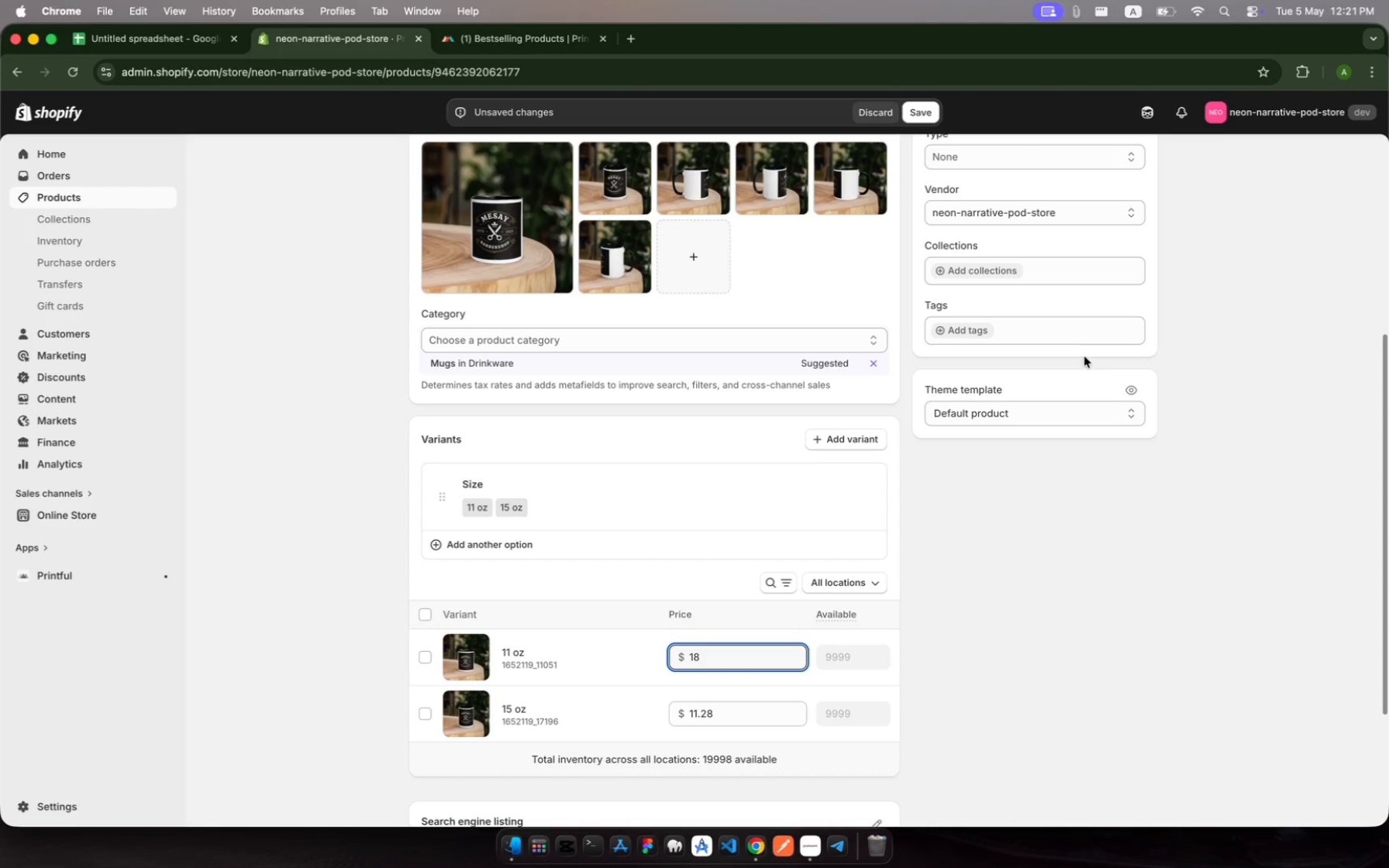 
left_click([1049, 333])
 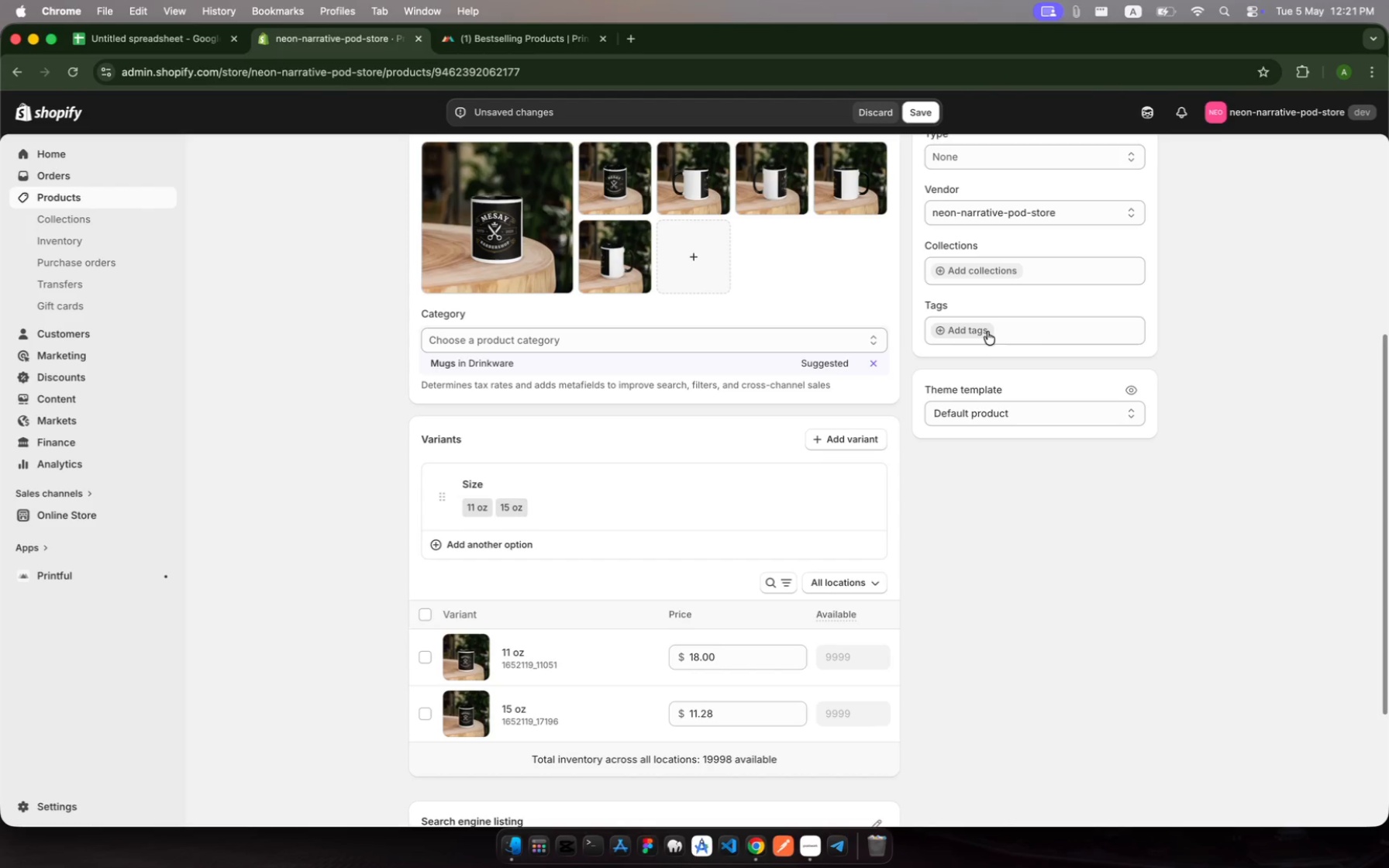 
left_click([987, 332])
 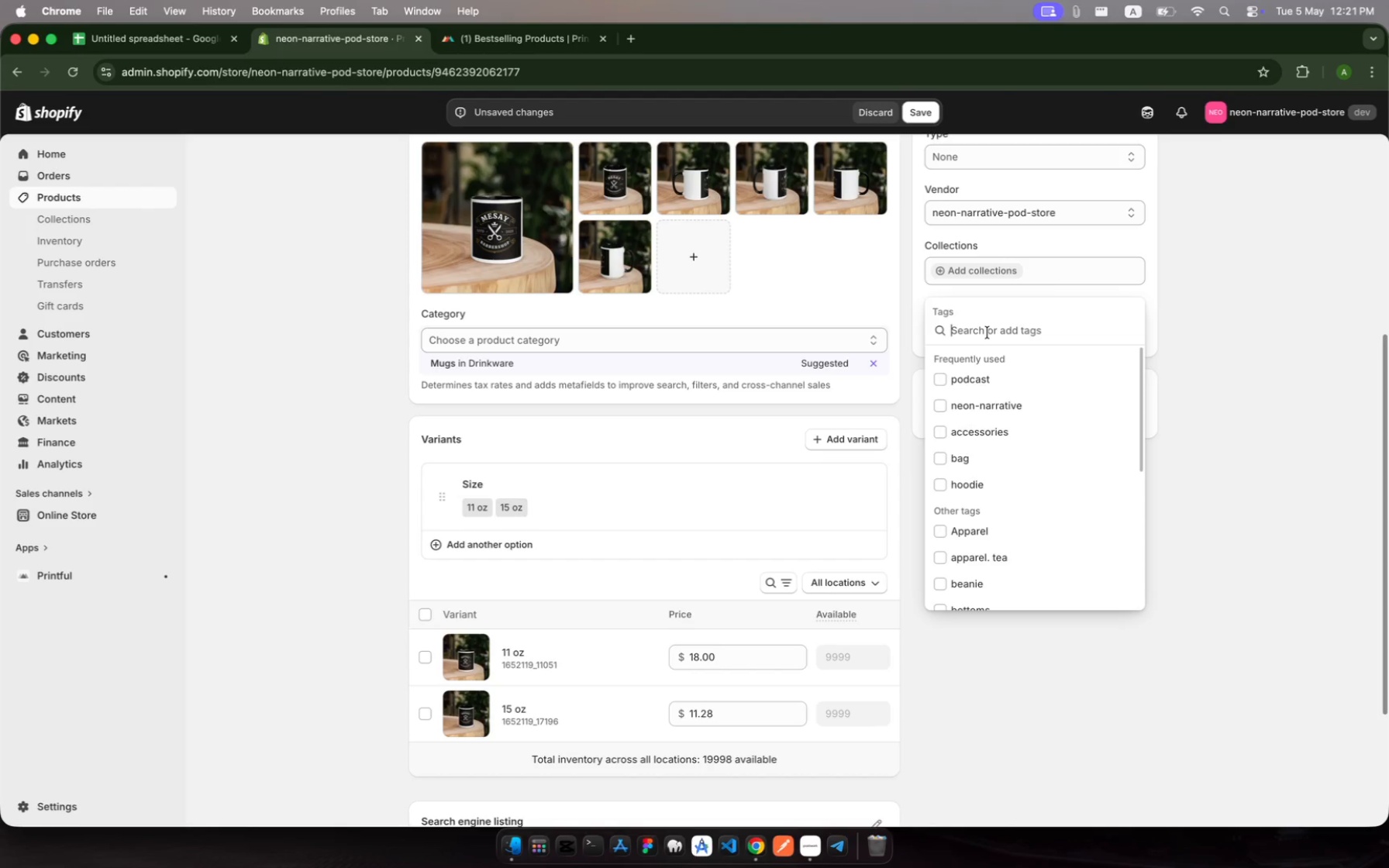 
type(homeware, mug )
key(Backspace)
type(, drinkware, )
 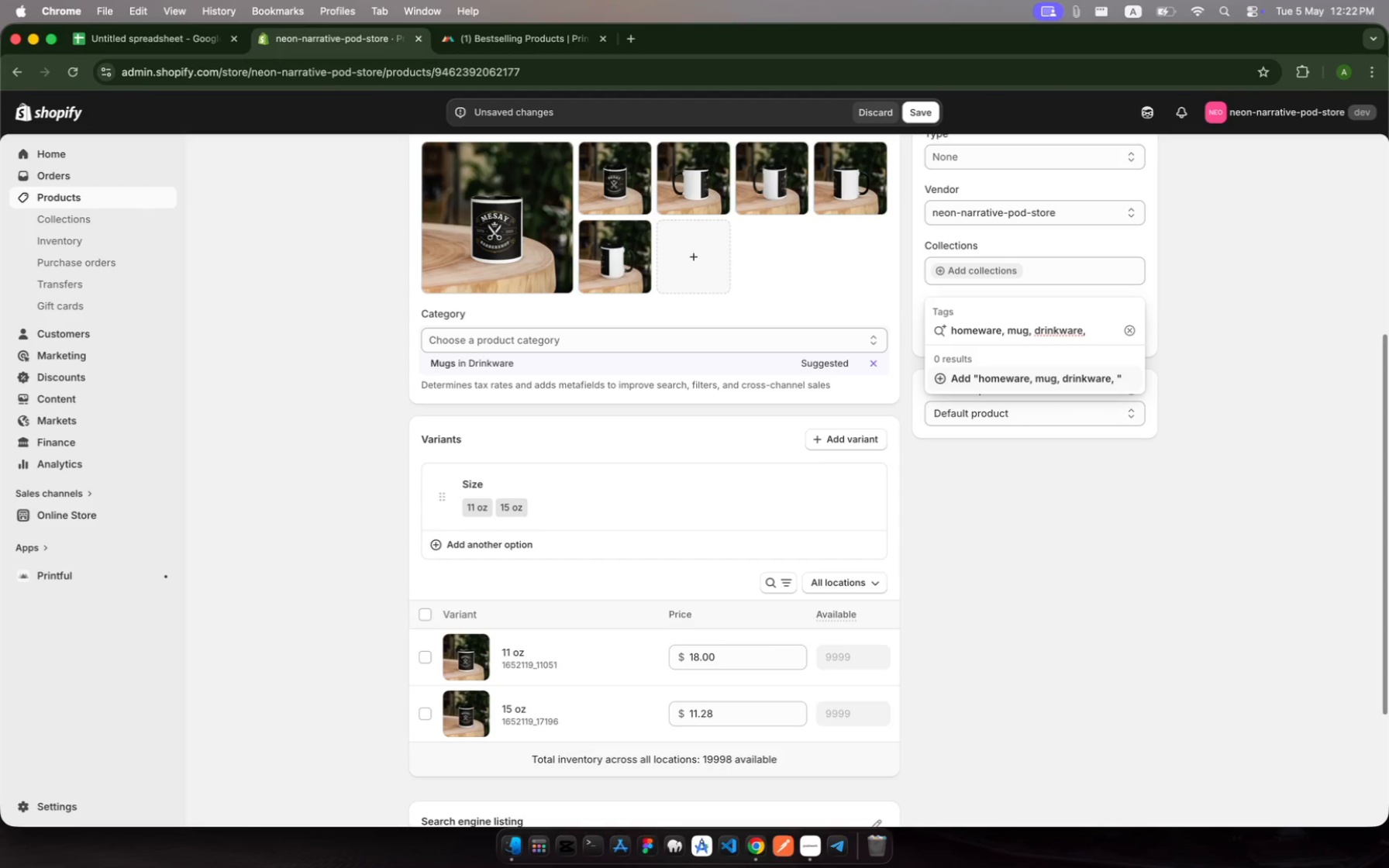 
wait(5.26)
 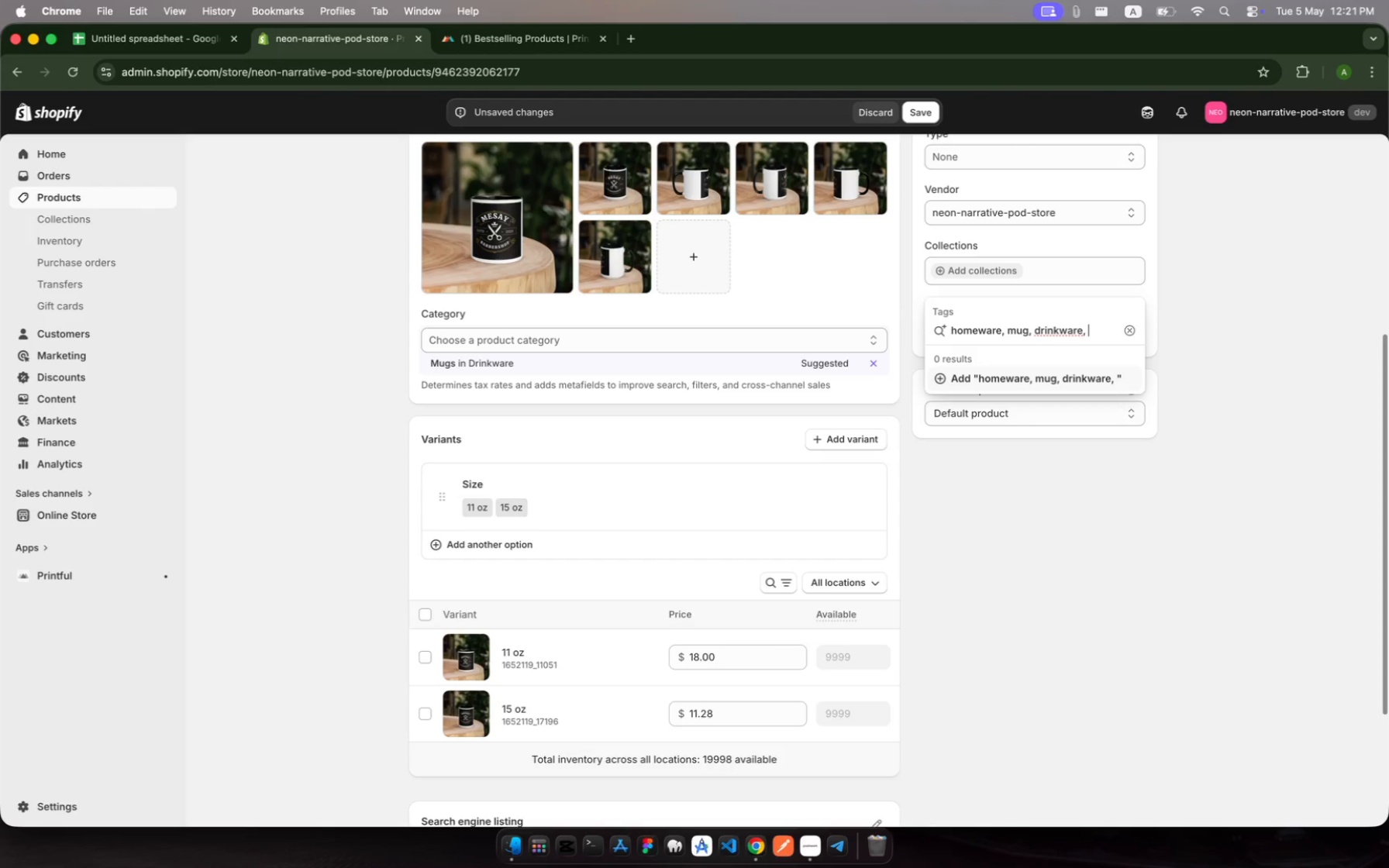 
type(podcast, n3o)
key(Backspace)
key(Backspace)
type(eon-narrative)
 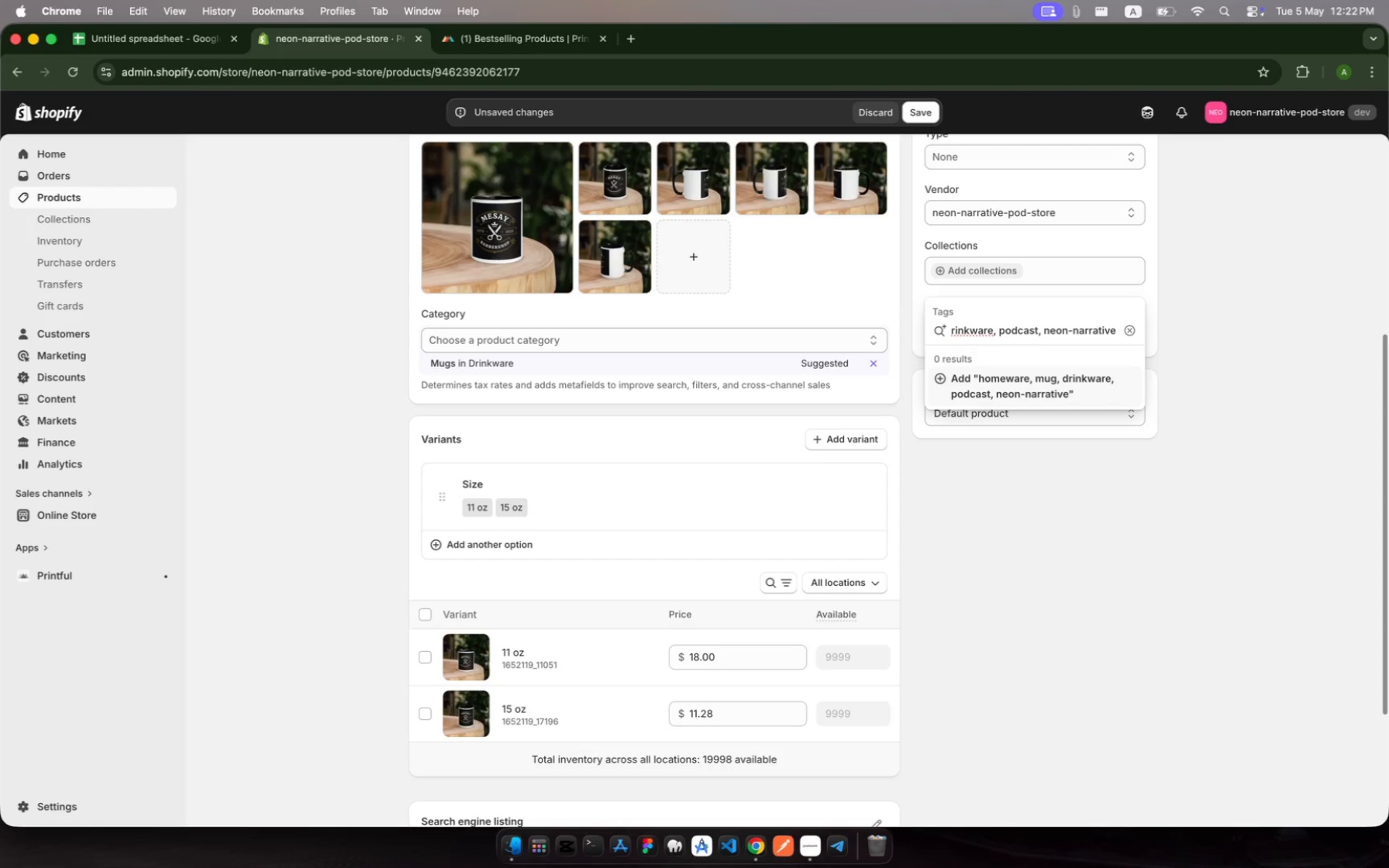 
key(Enter)
 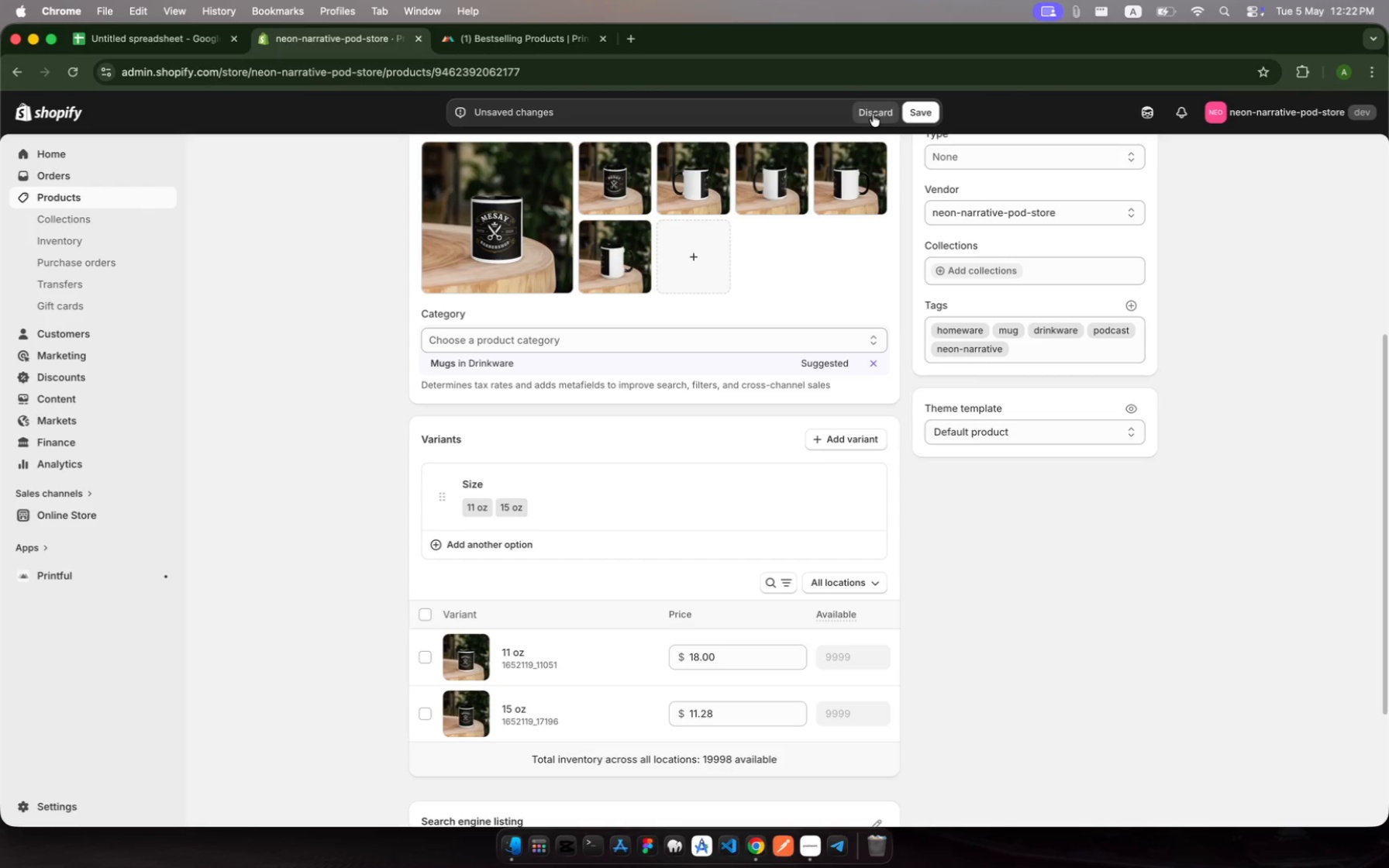 
left_click([919, 116])
 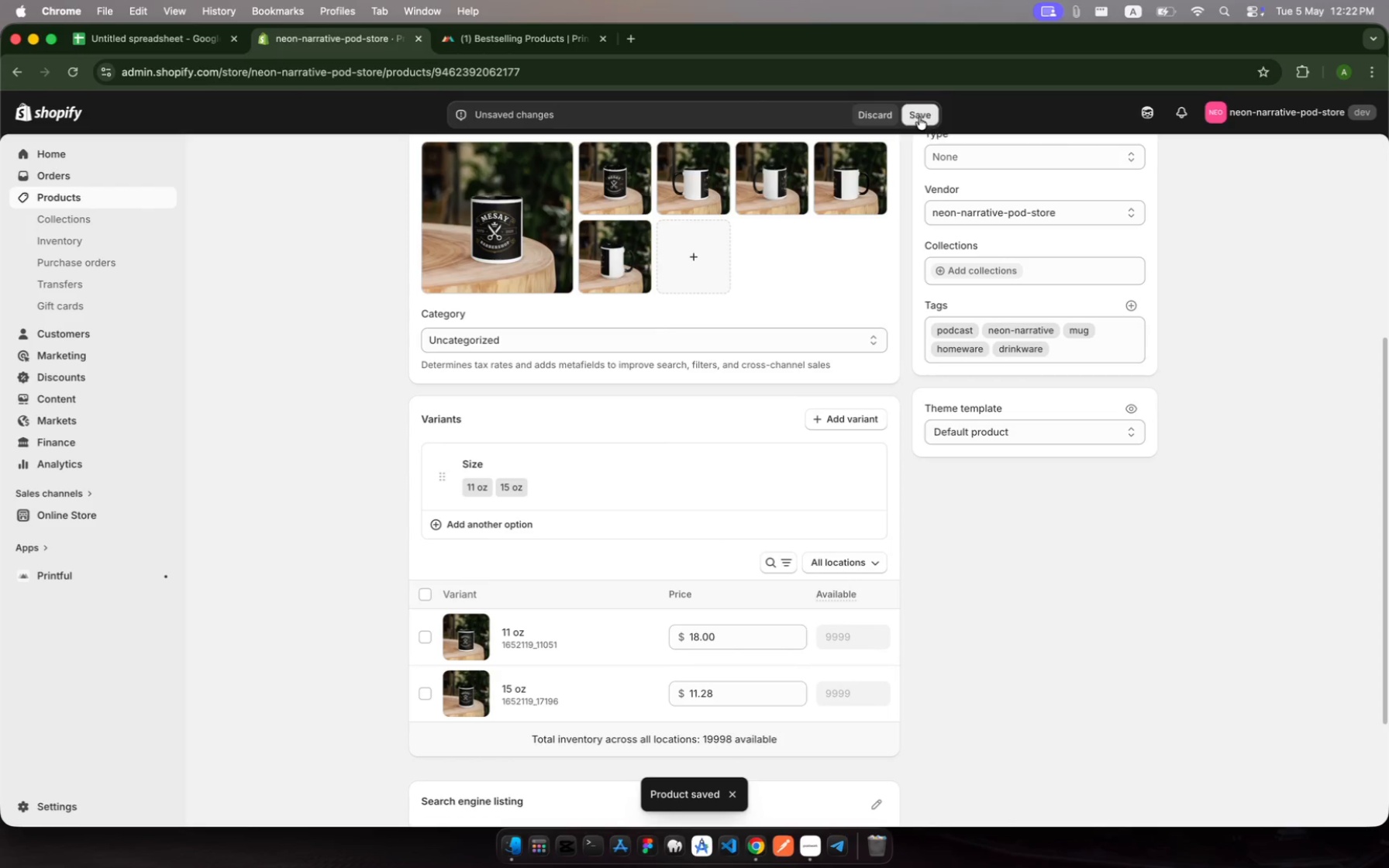 
wait(9.69)
 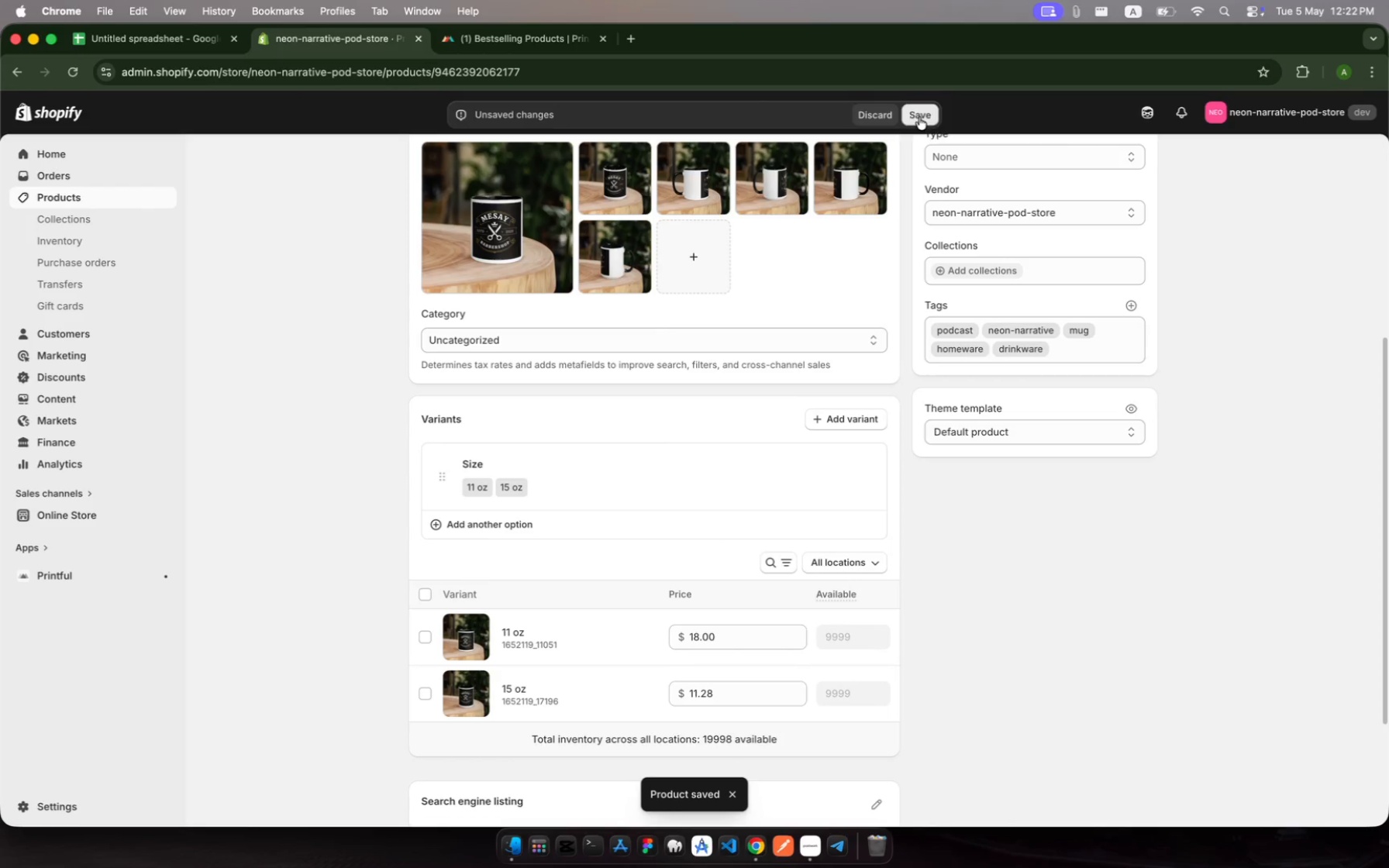 
left_click([134, 194])
 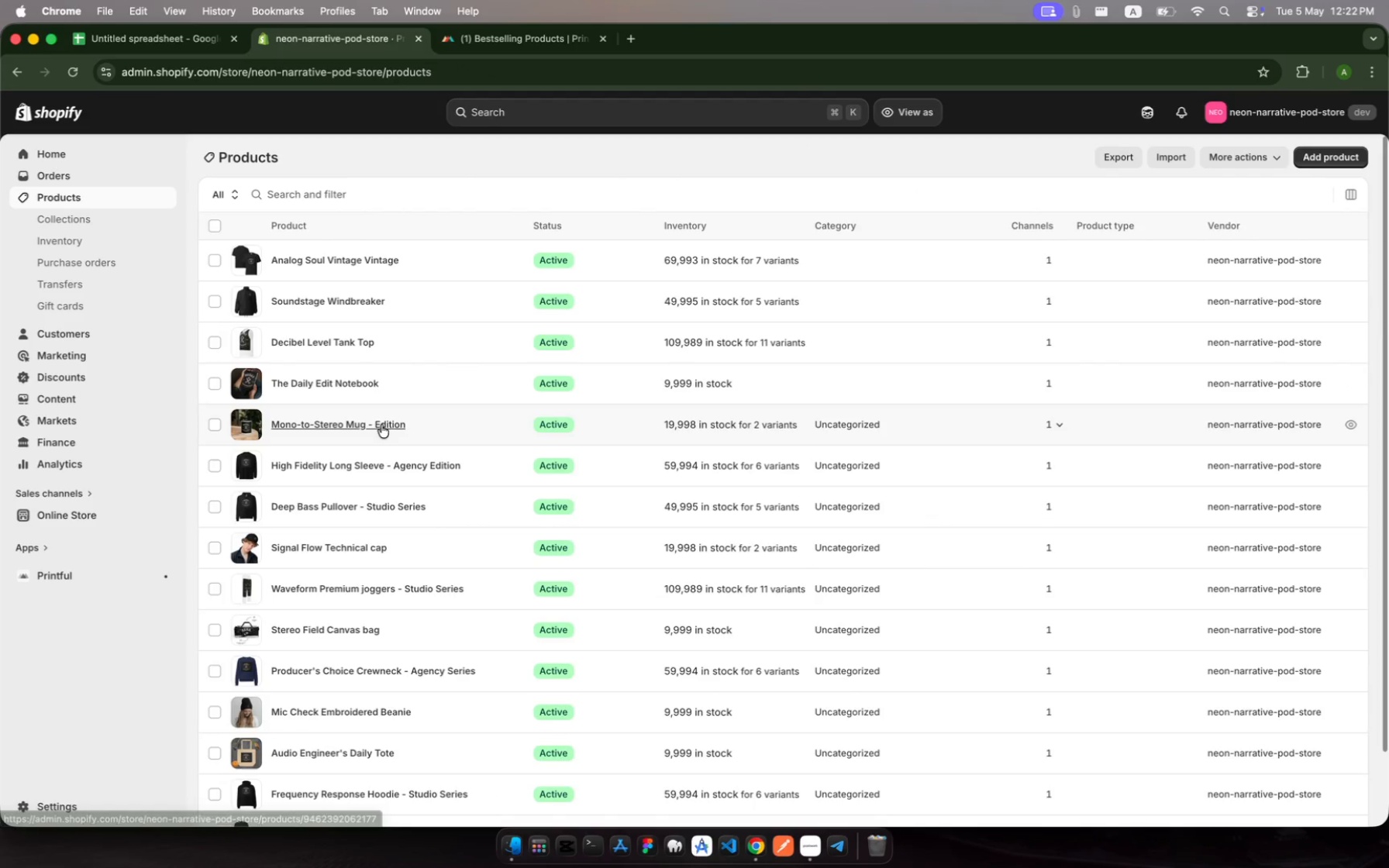 
left_click([359, 386])
 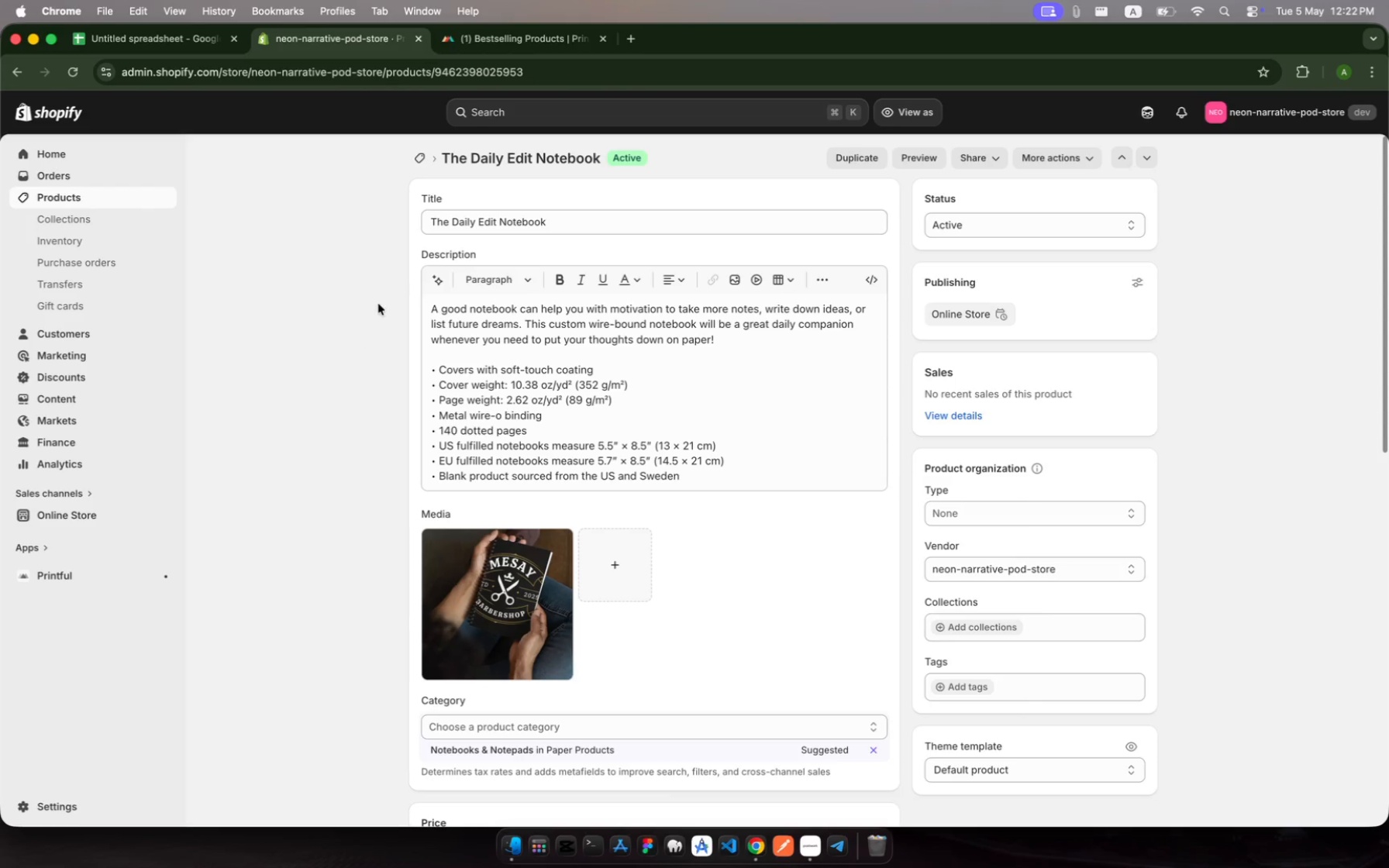 
wait(7.31)
 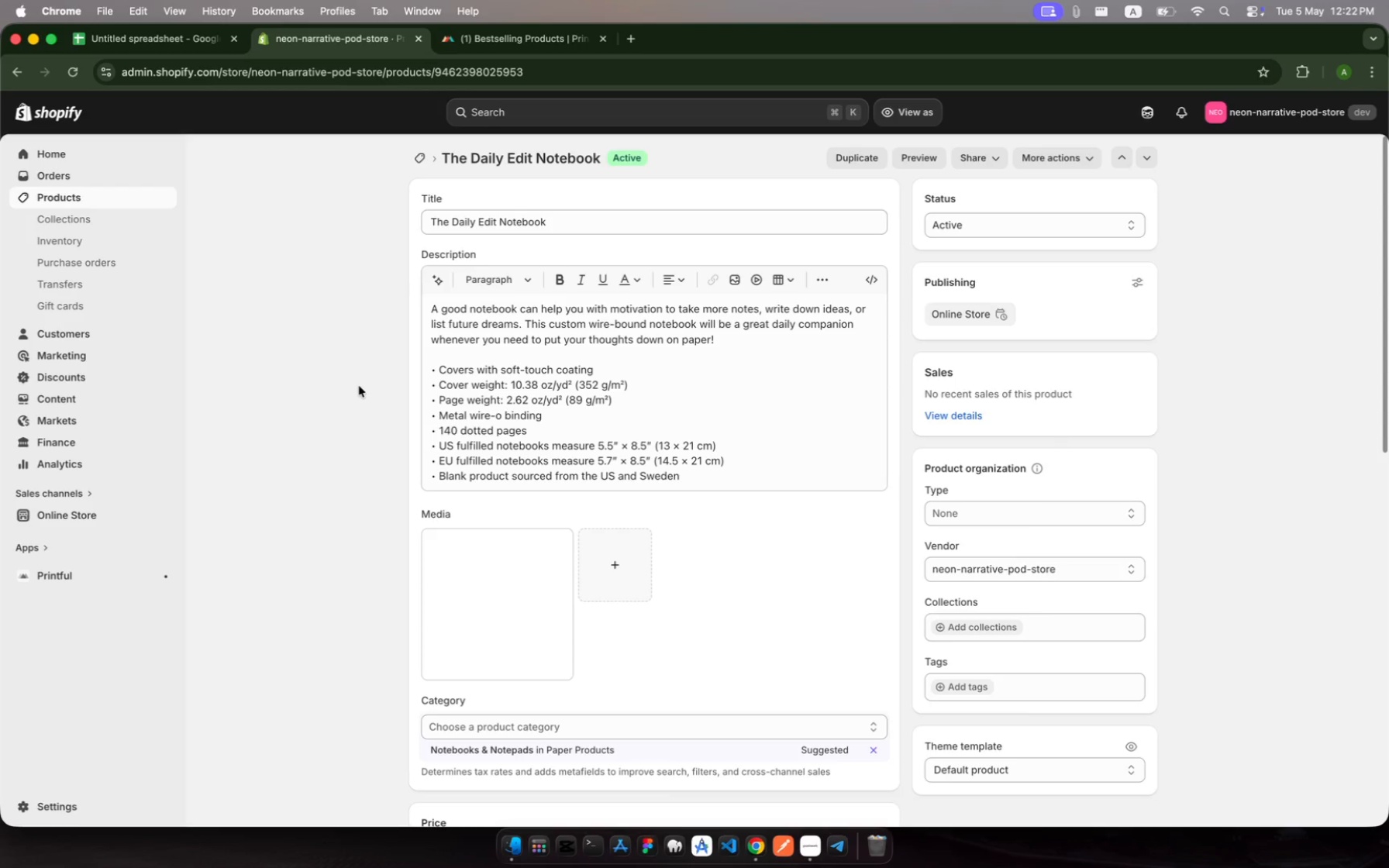 
left_click([569, 224])
 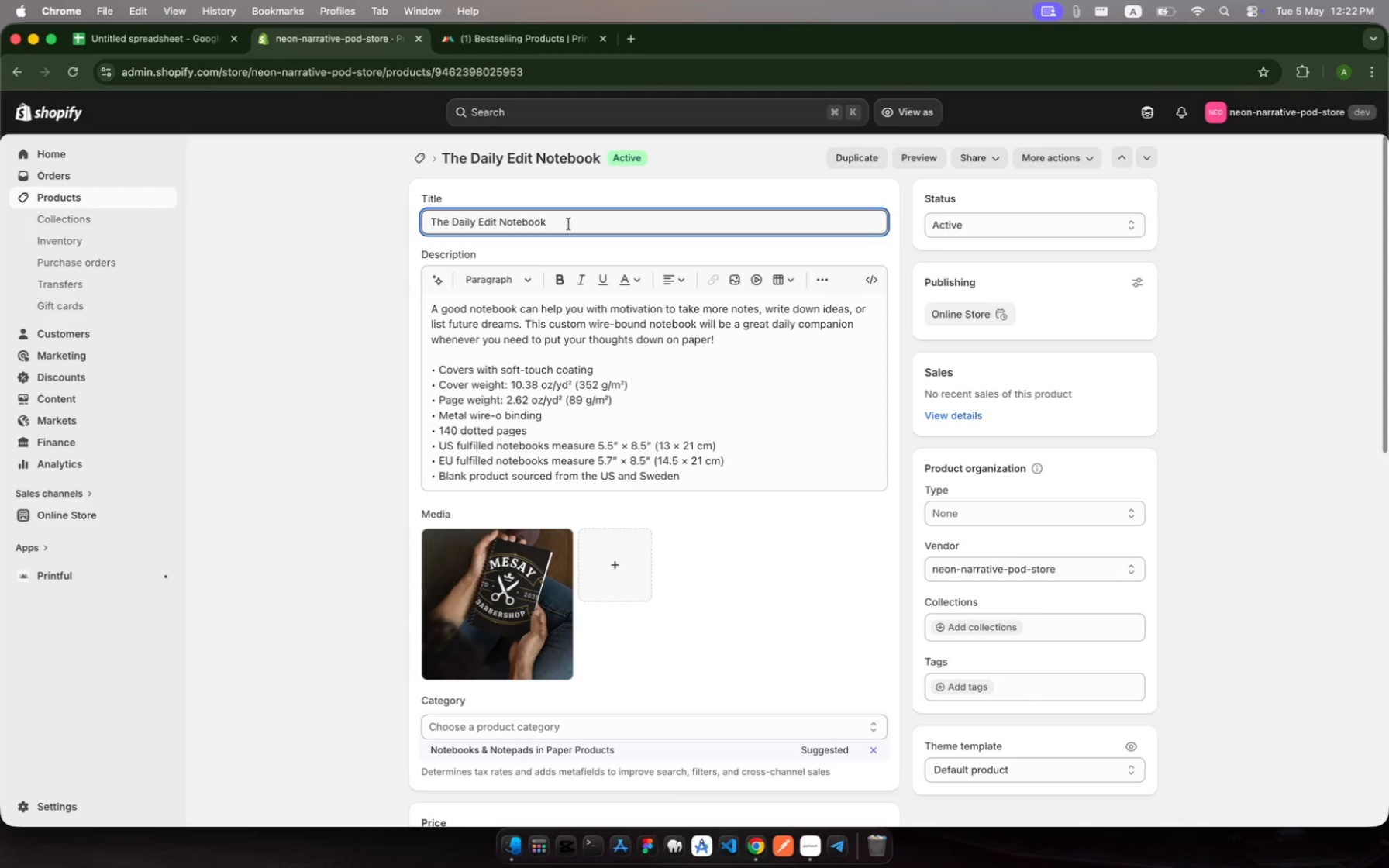 
type( - Producer's Edition)
 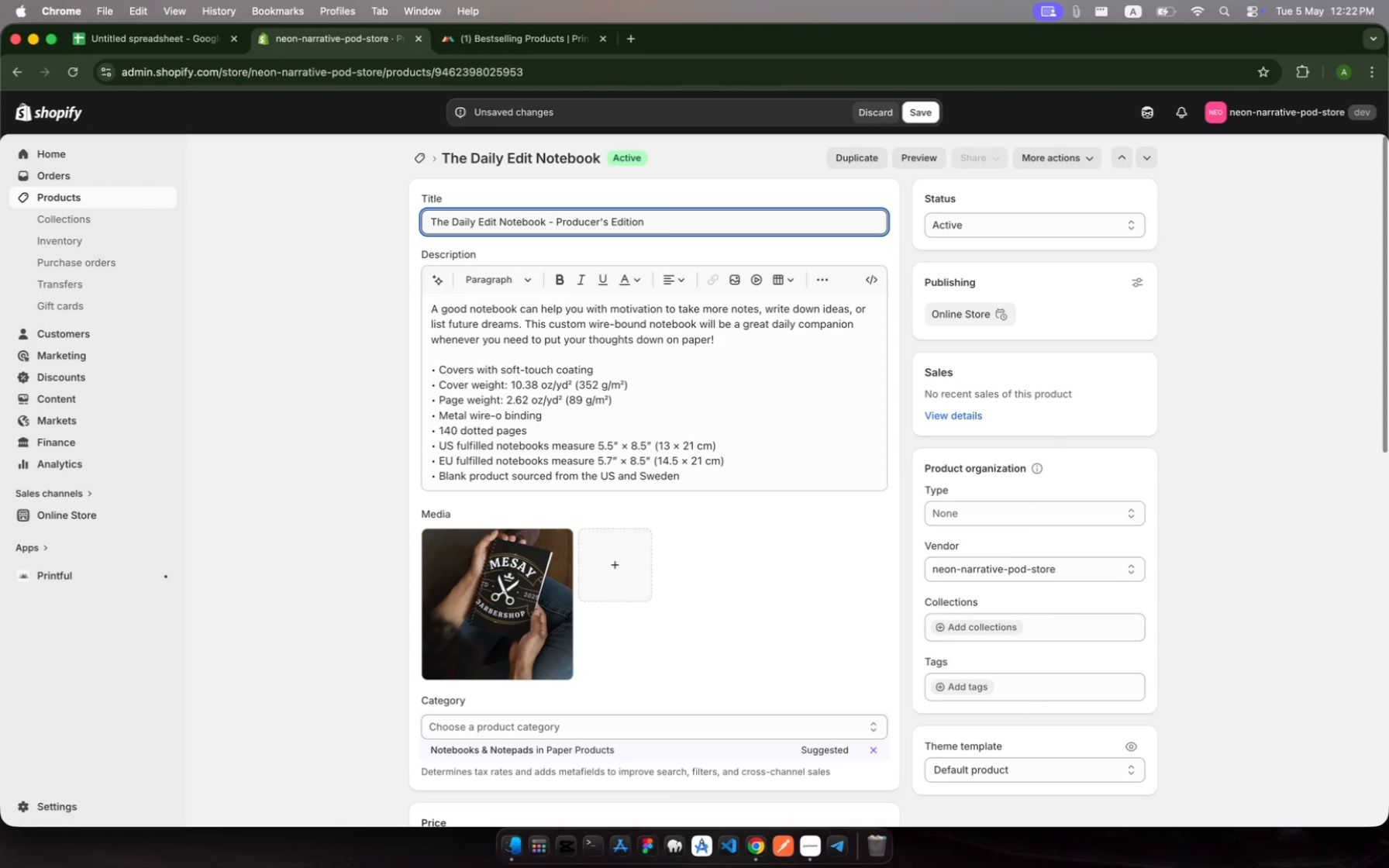 
wait(6.96)
 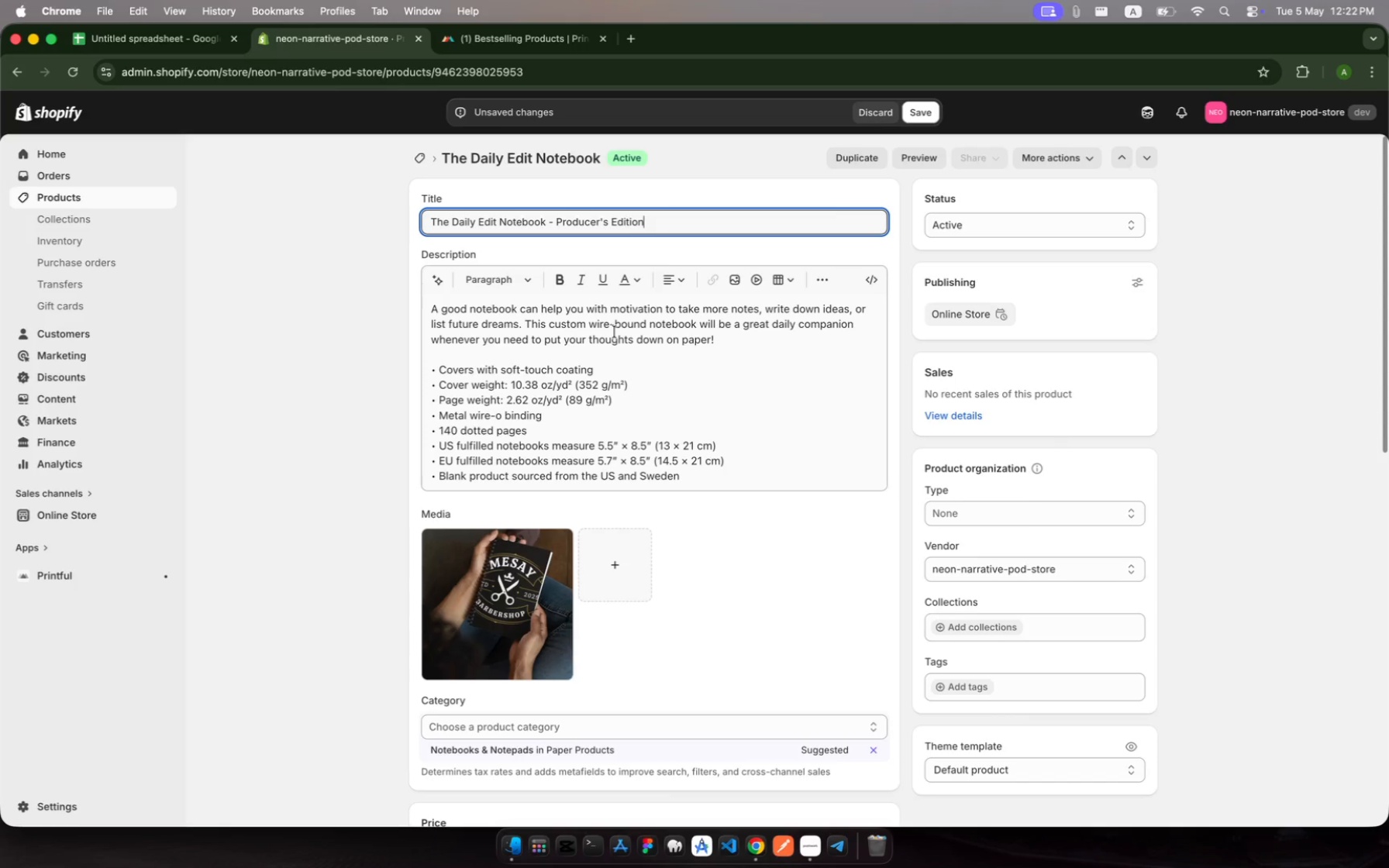 
scroll: coordinate [716, 527], scroll_direction: down, amount: 30.0
 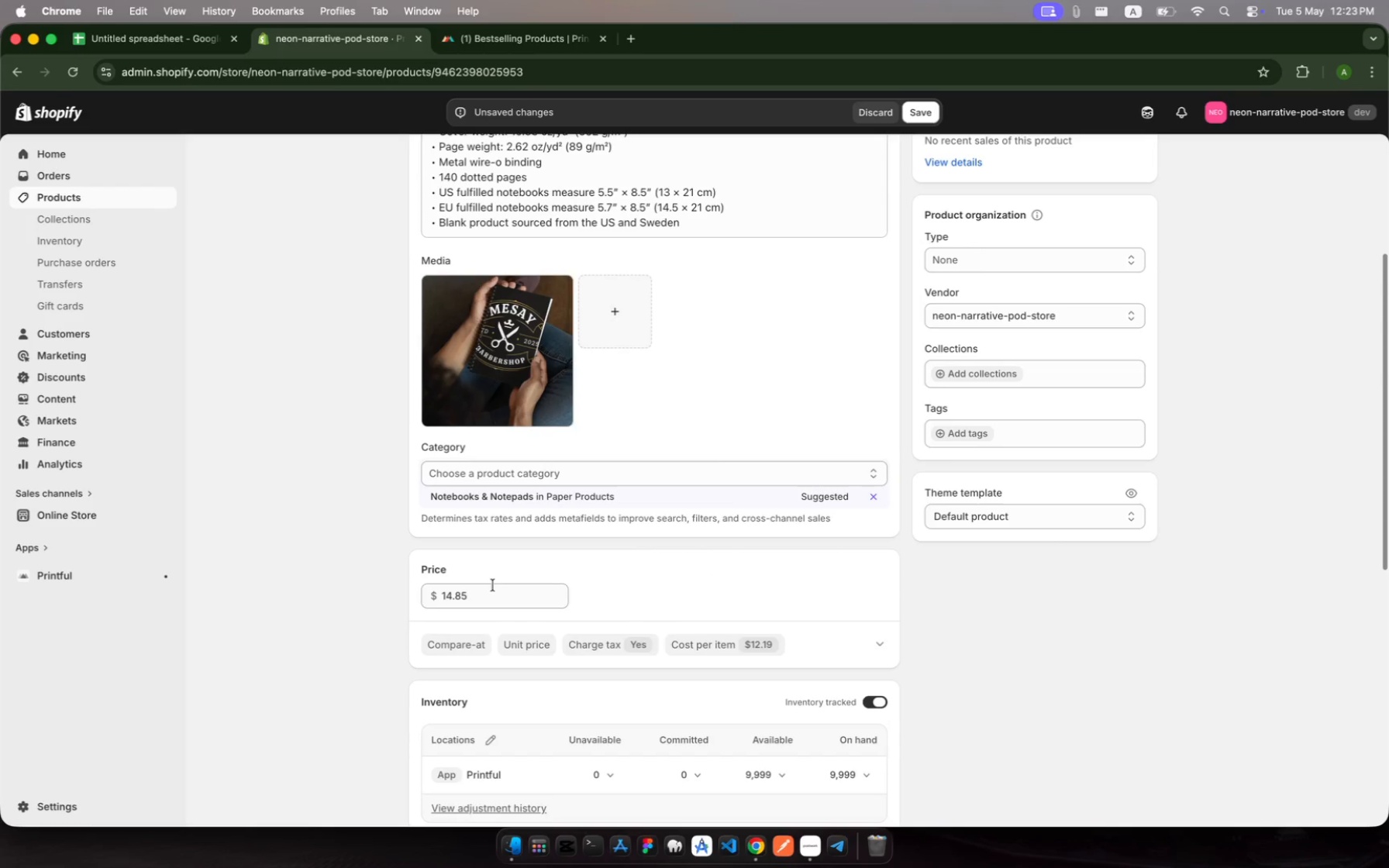 
left_click([467, 606])
 